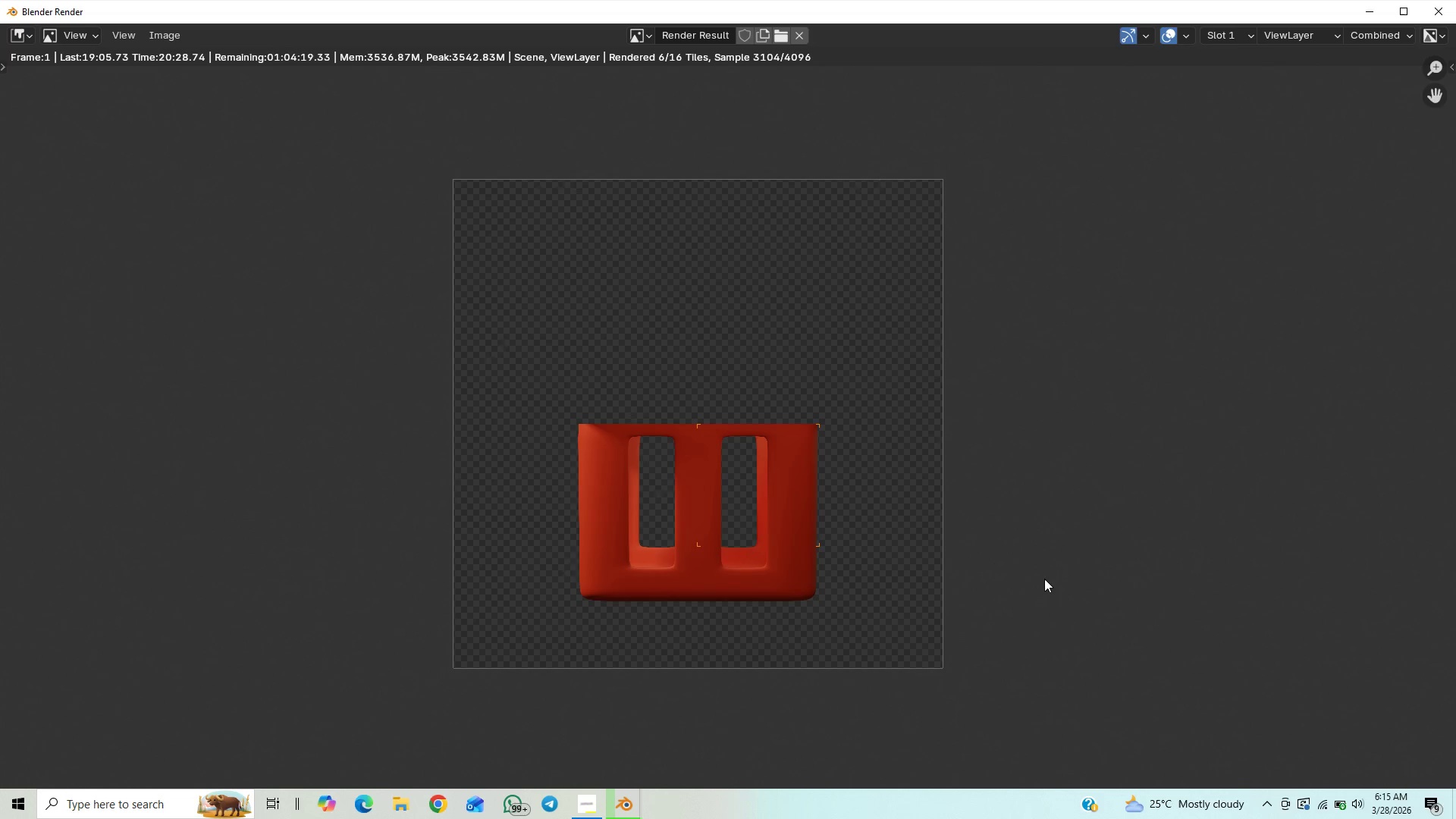 
scroll: coordinate [1039, 577], scroll_direction: down, amount: 1.0
 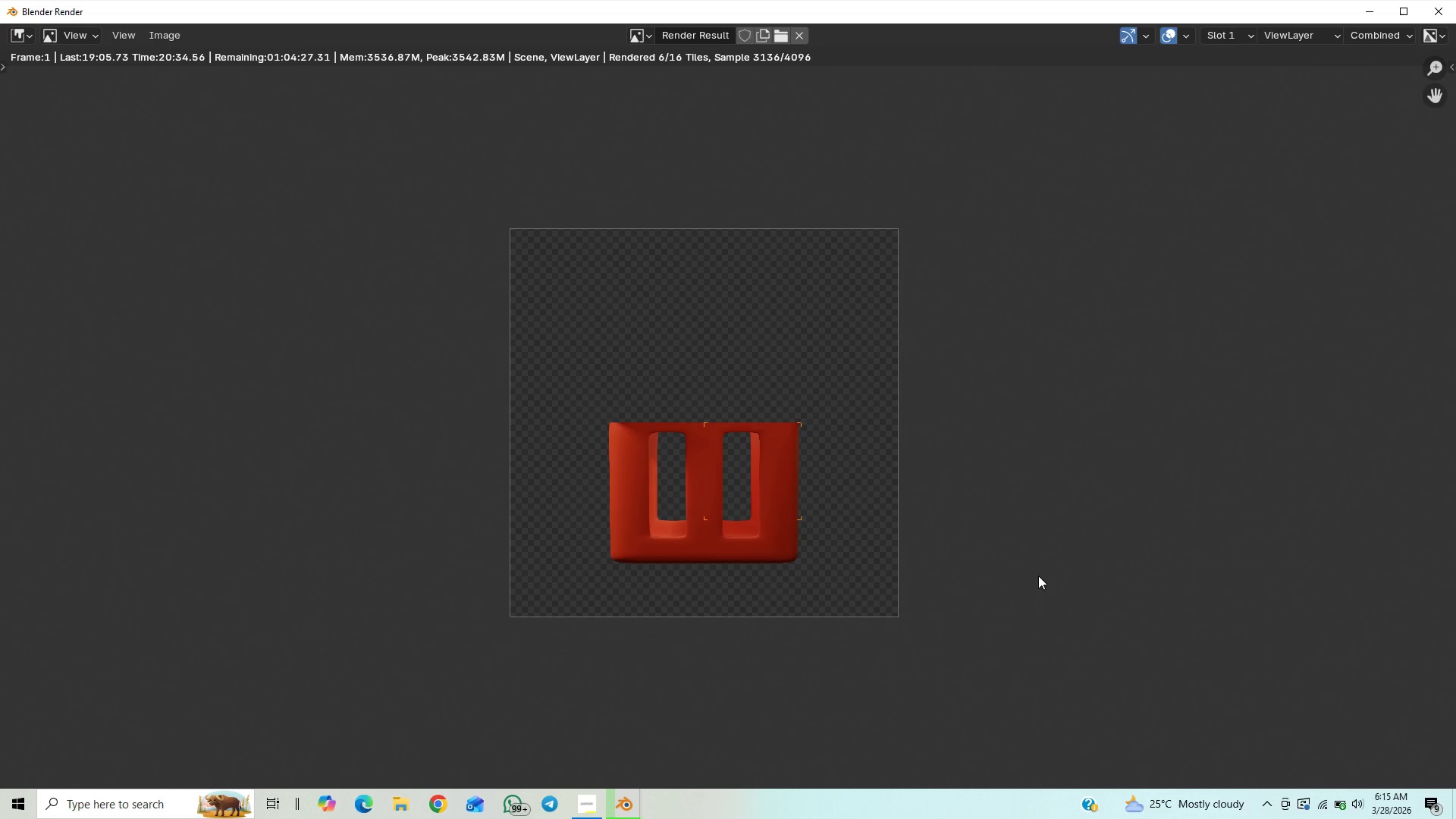 
scroll: coordinate [1037, 576], scroll_direction: up, amount: 2.0
 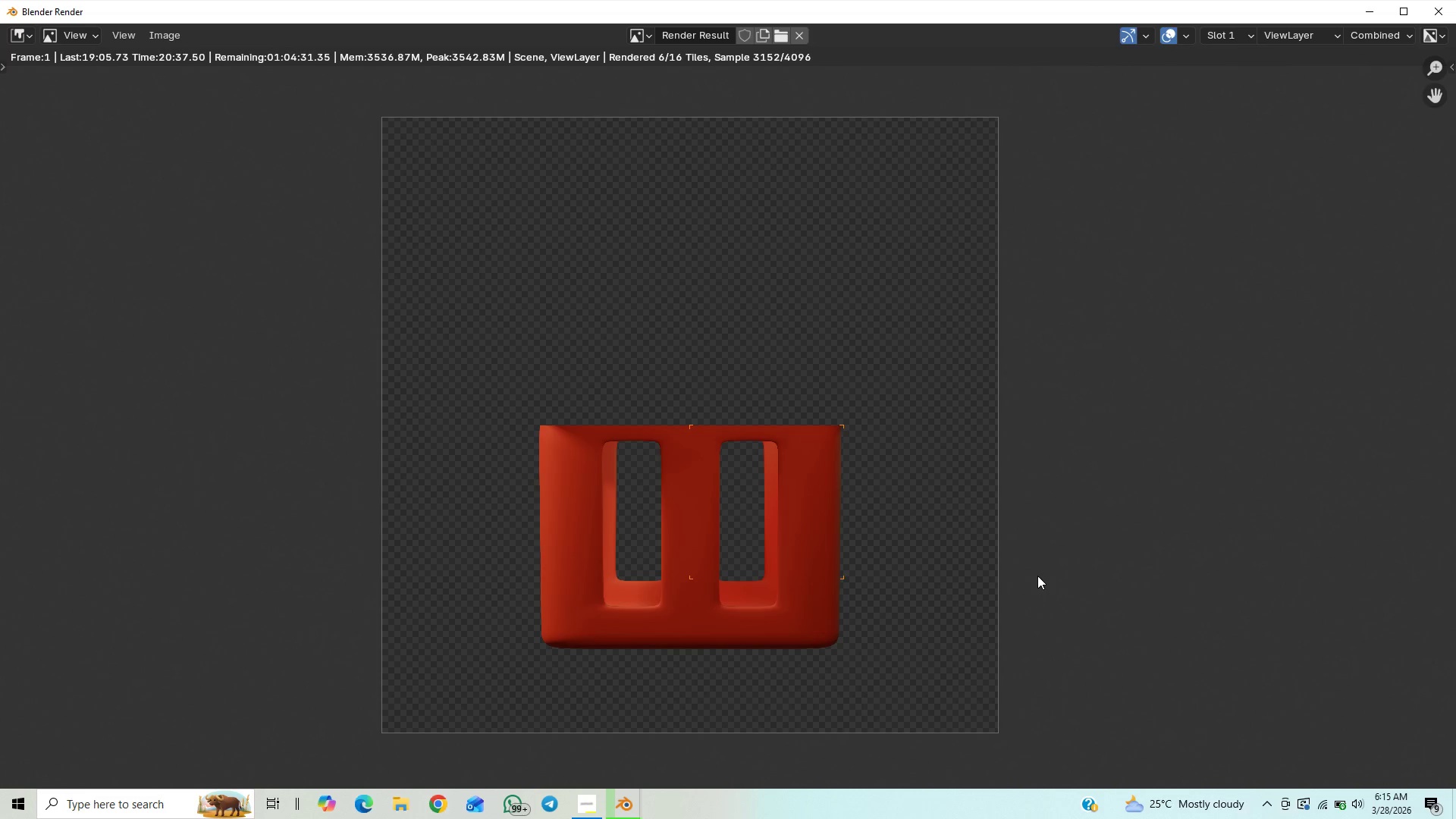 
scroll: coordinate [1031, 559], scroll_direction: down, amount: 2.0
 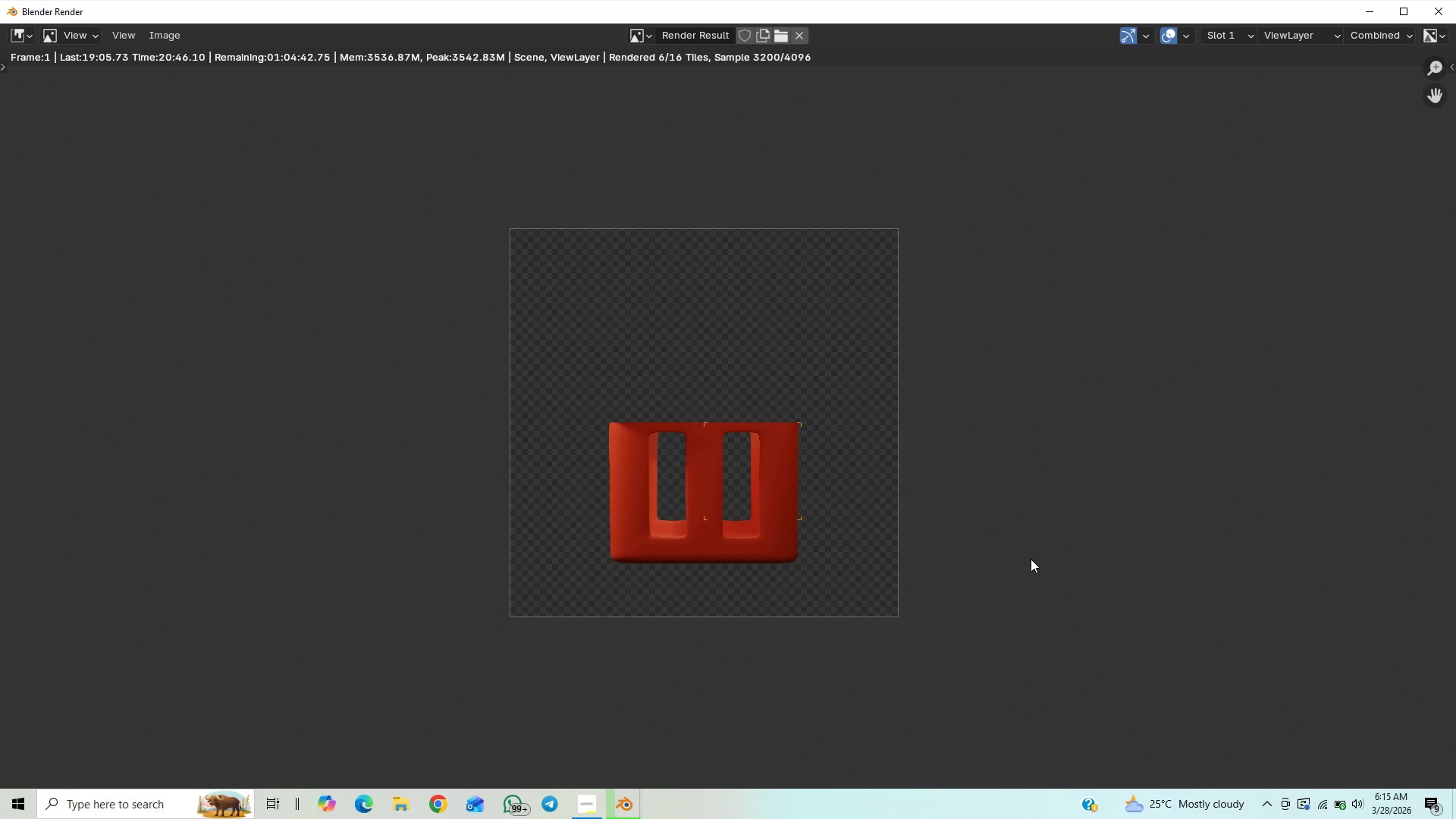 
scroll: coordinate [1021, 582], scroll_direction: up, amount: 2.0
 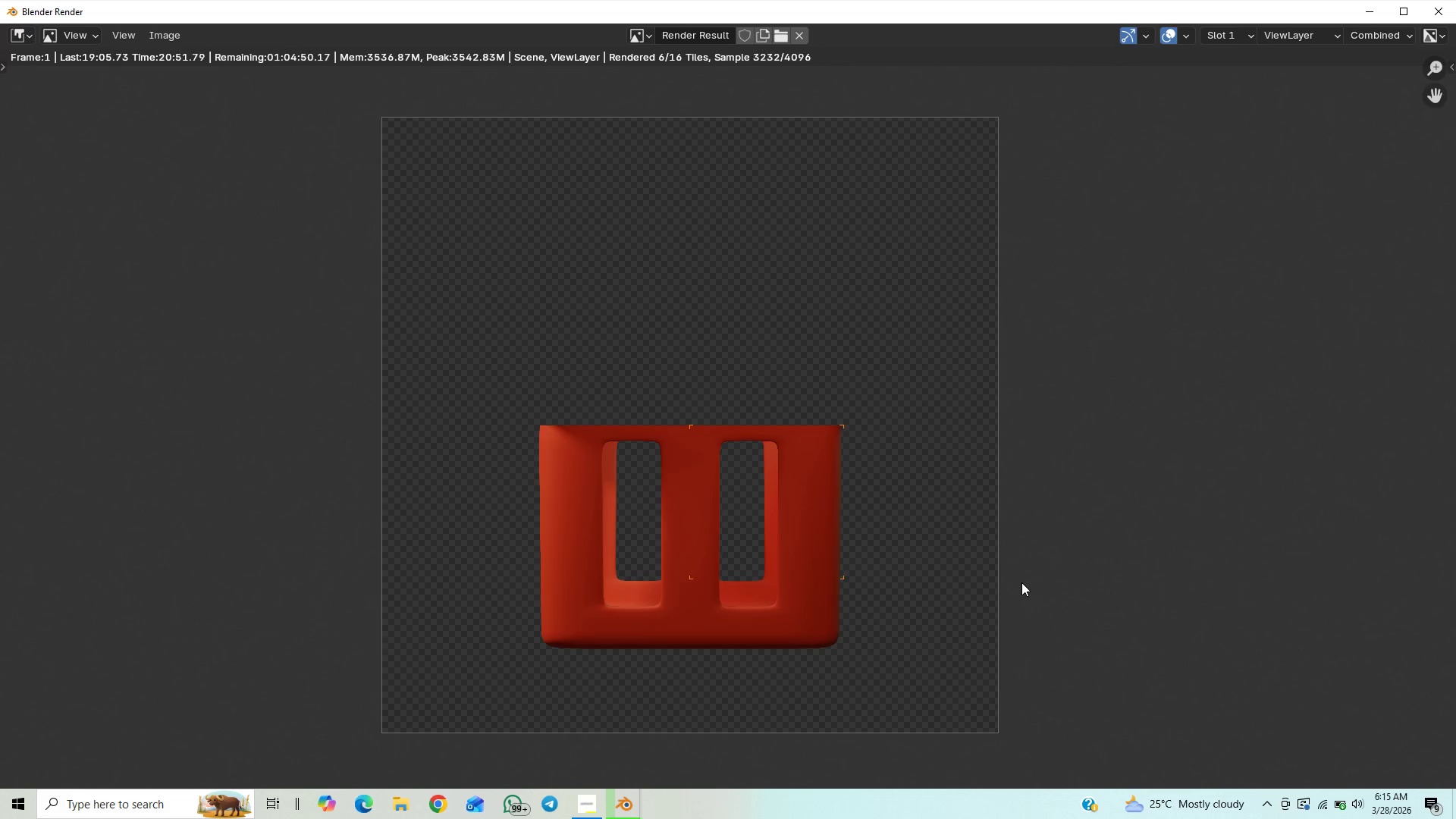 
scroll: coordinate [1017, 566], scroll_direction: down, amount: 2.0
 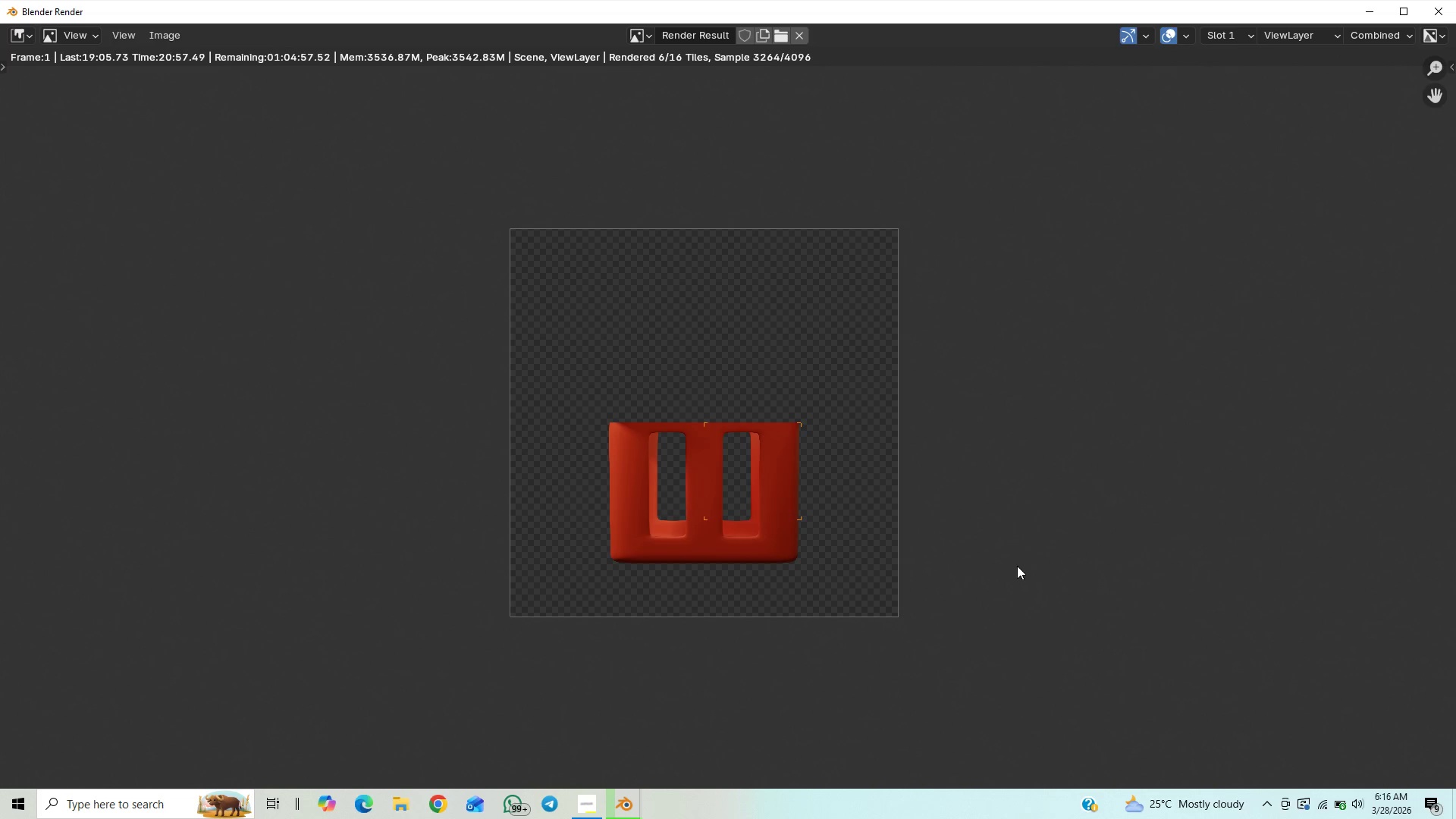 
scroll: coordinate [1017, 566], scroll_direction: up, amount: 4.0
 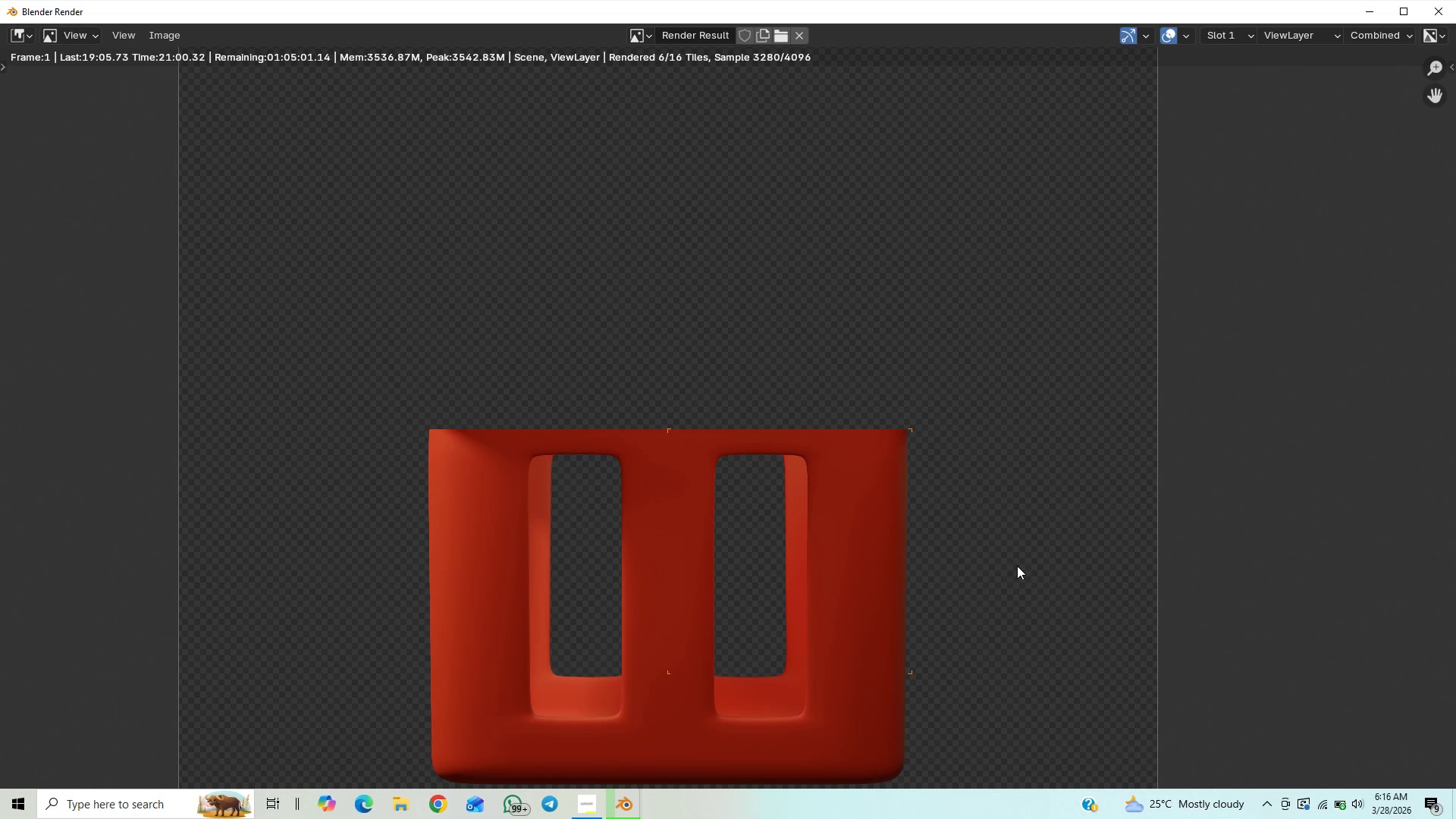 
scroll: coordinate [1017, 566], scroll_direction: down, amount: 2.0
 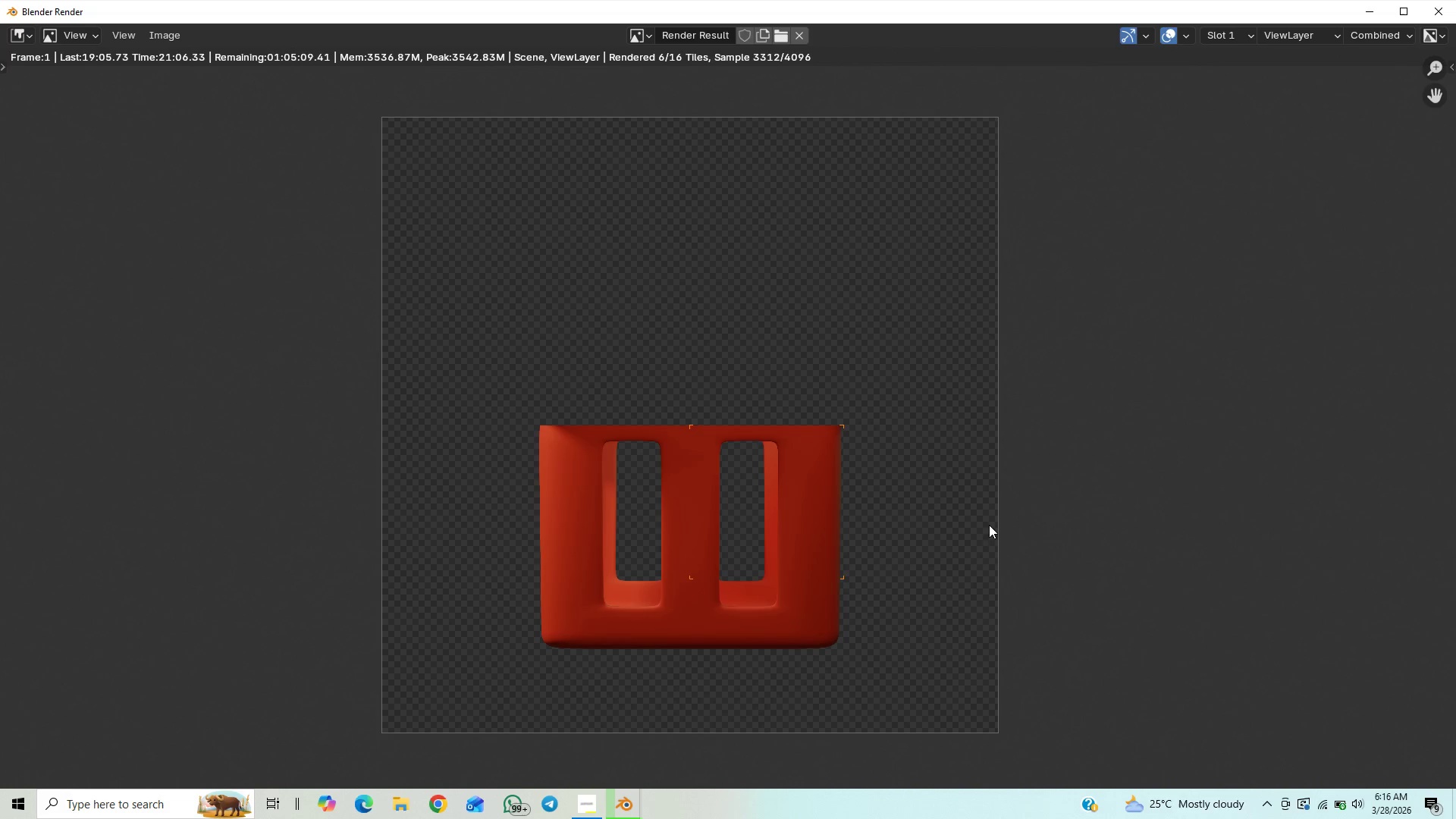 
wait(7.86)
 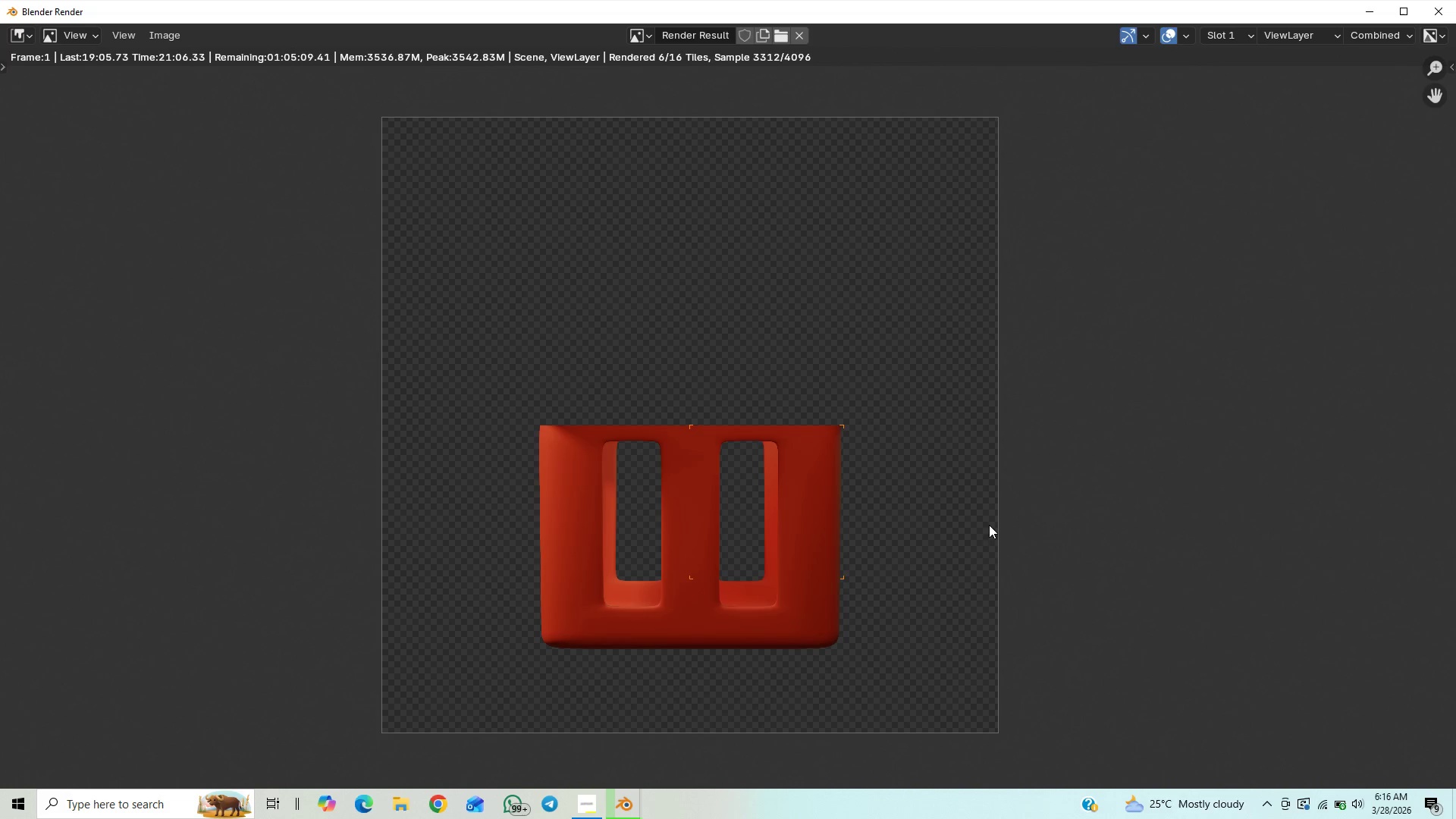 
scroll: coordinate [633, 558], scroll_direction: down, amount: 1.0
 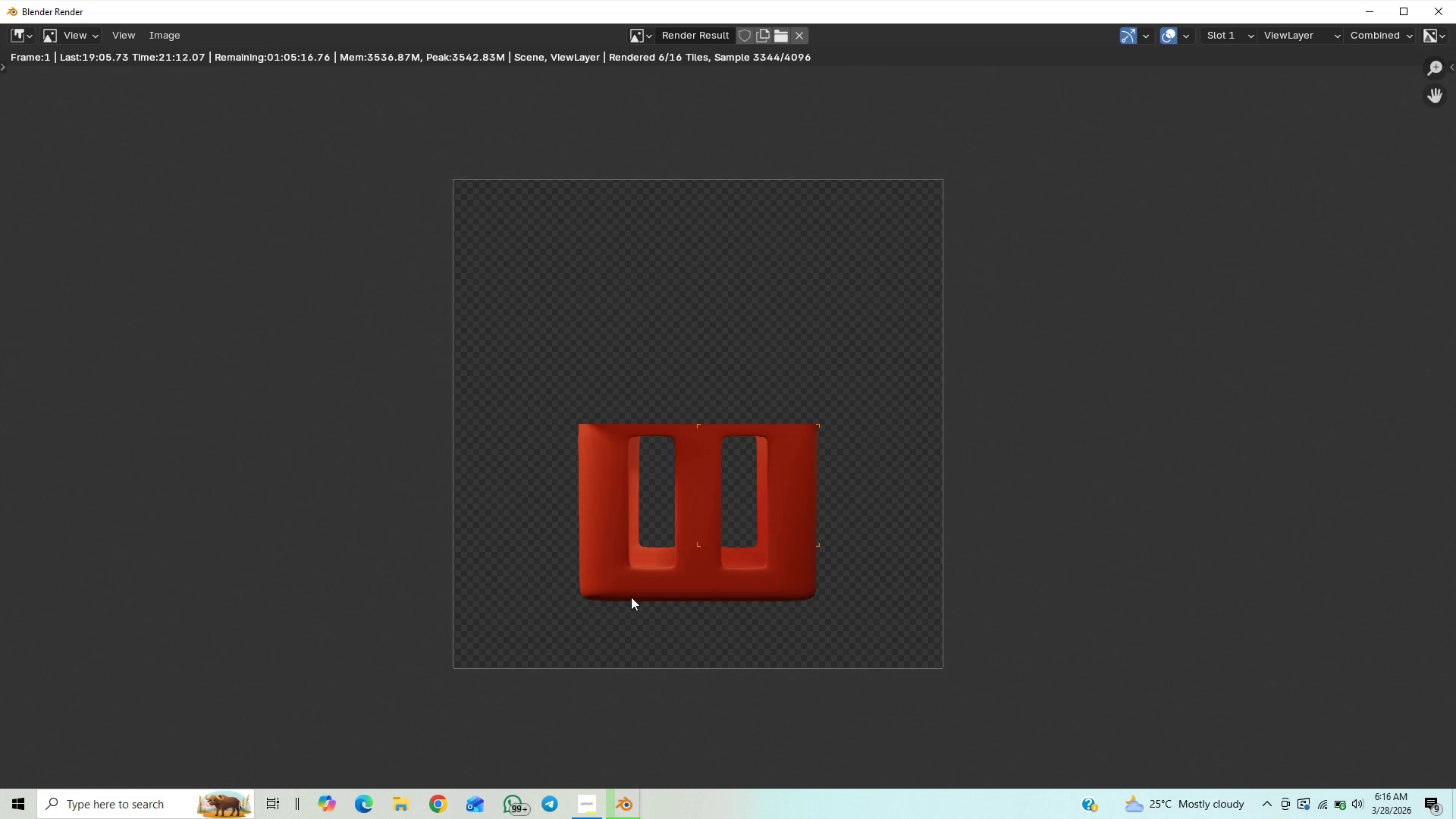 
scroll: coordinate [631, 598], scroll_direction: up, amount: 1.0
 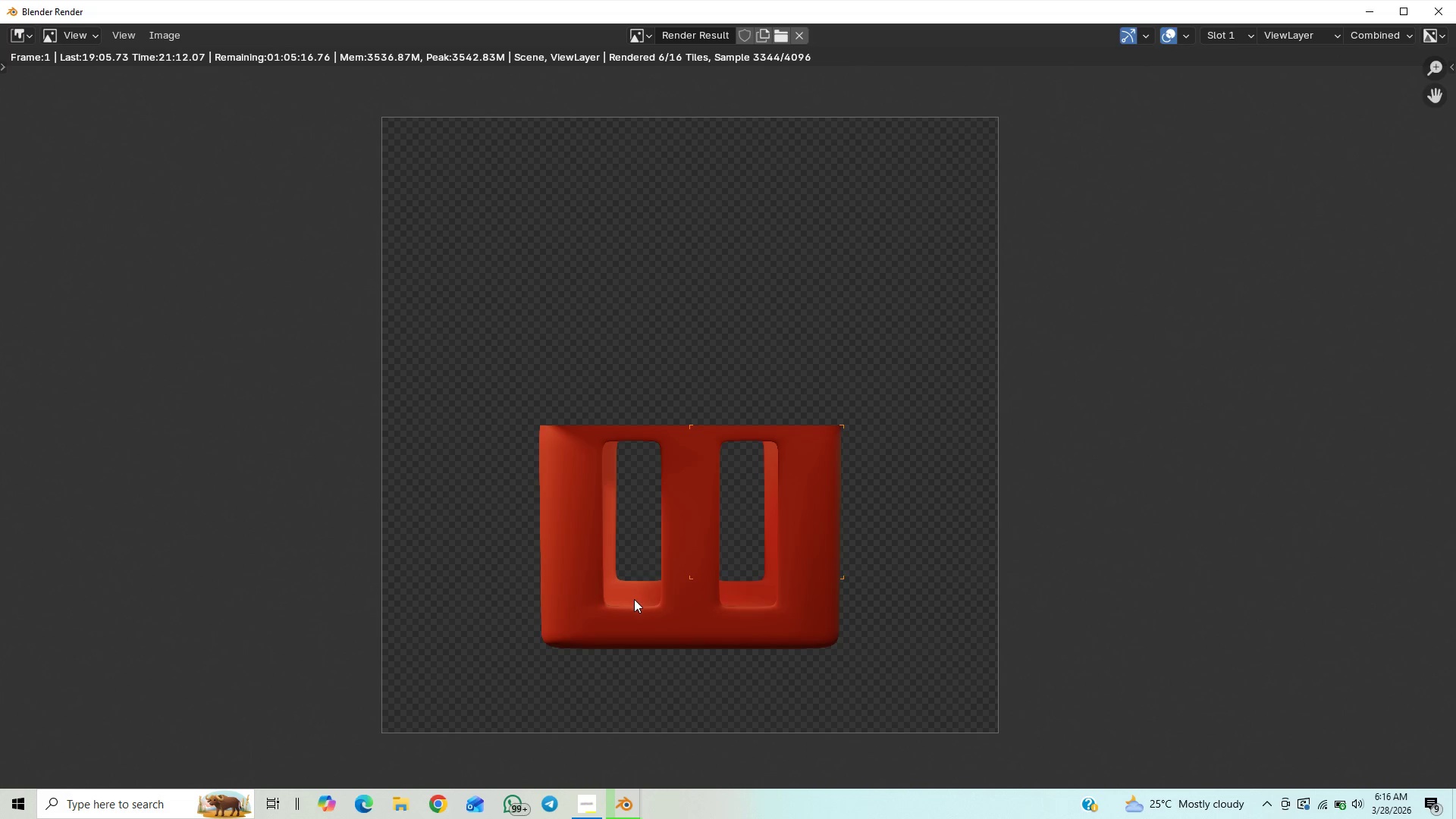 
scroll: coordinate [634, 600], scroll_direction: down, amount: 1.0
 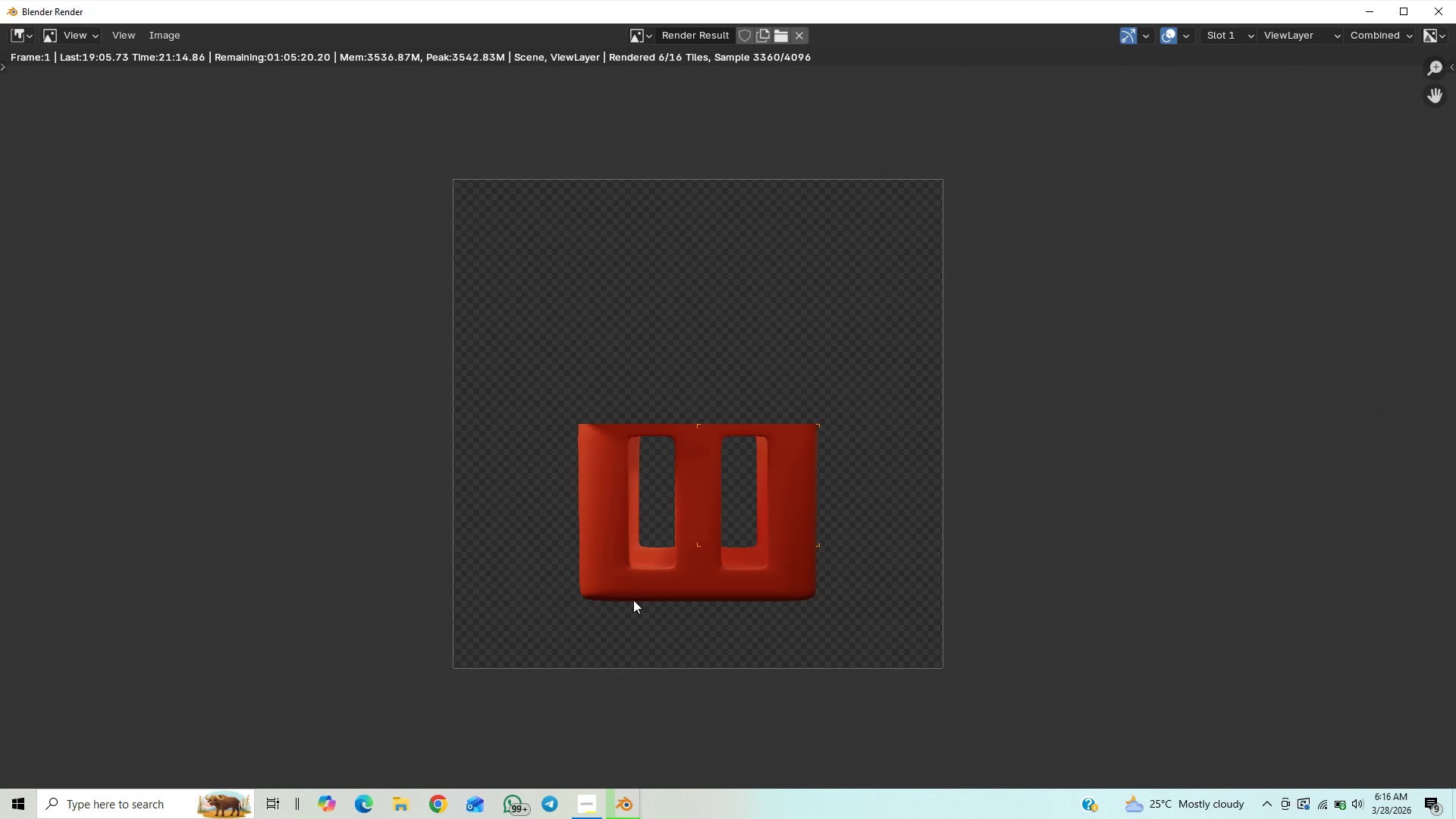 
scroll: coordinate [635, 599], scroll_direction: up, amount: 1.0
 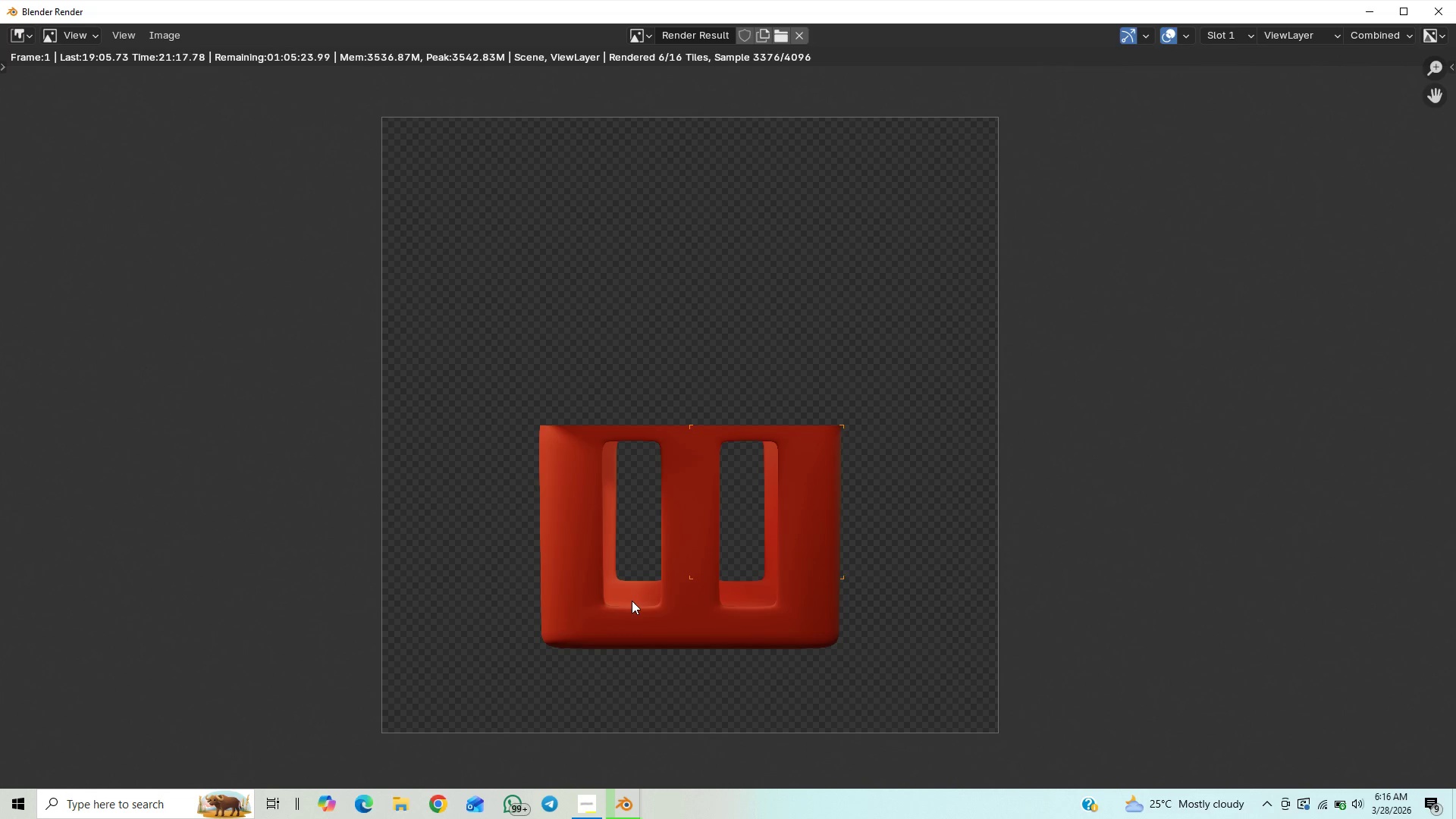 
scroll: coordinate [630, 595], scroll_direction: down, amount: 2.0
 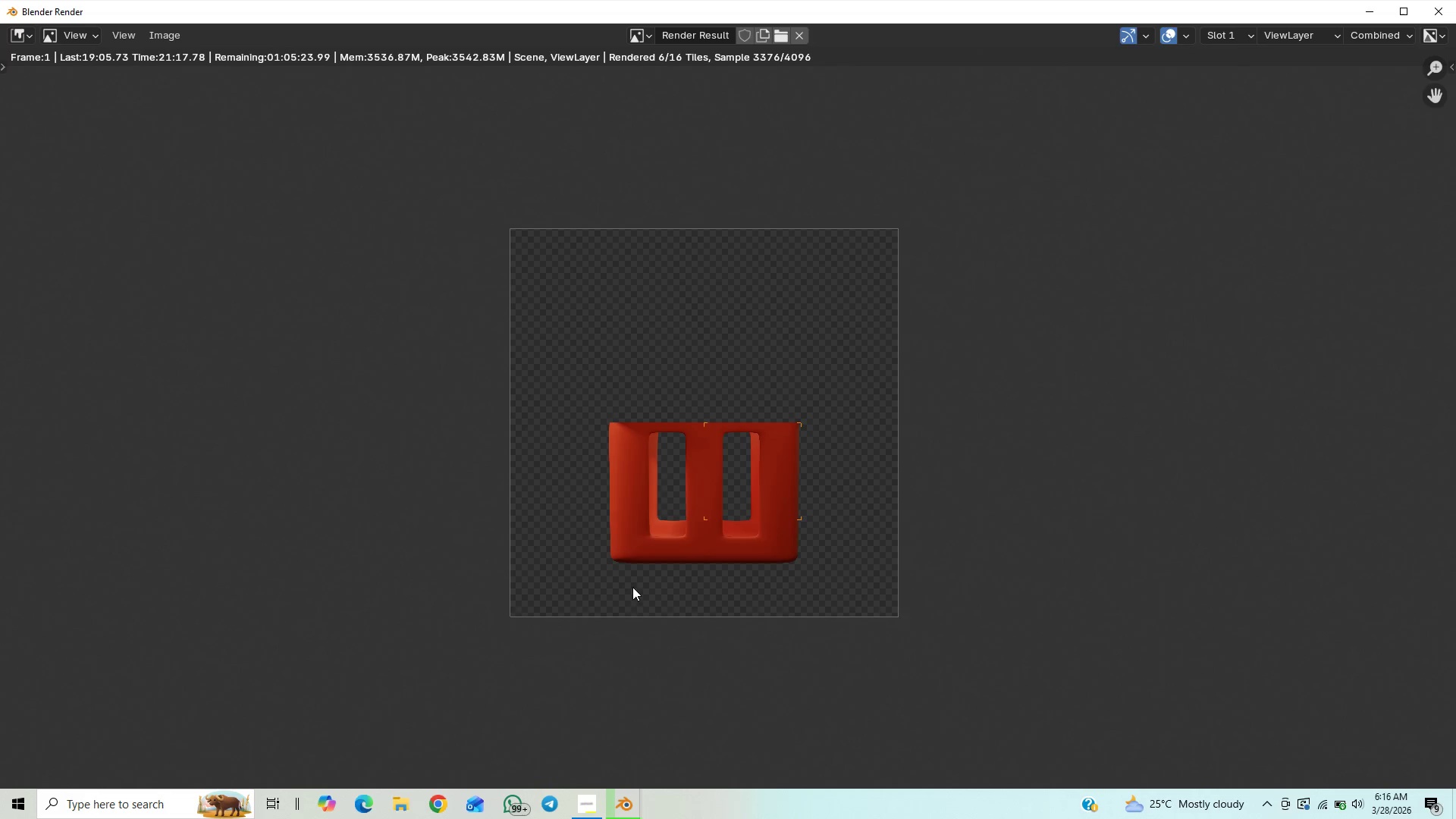 
scroll: coordinate [635, 581], scroll_direction: up, amount: 1.0
 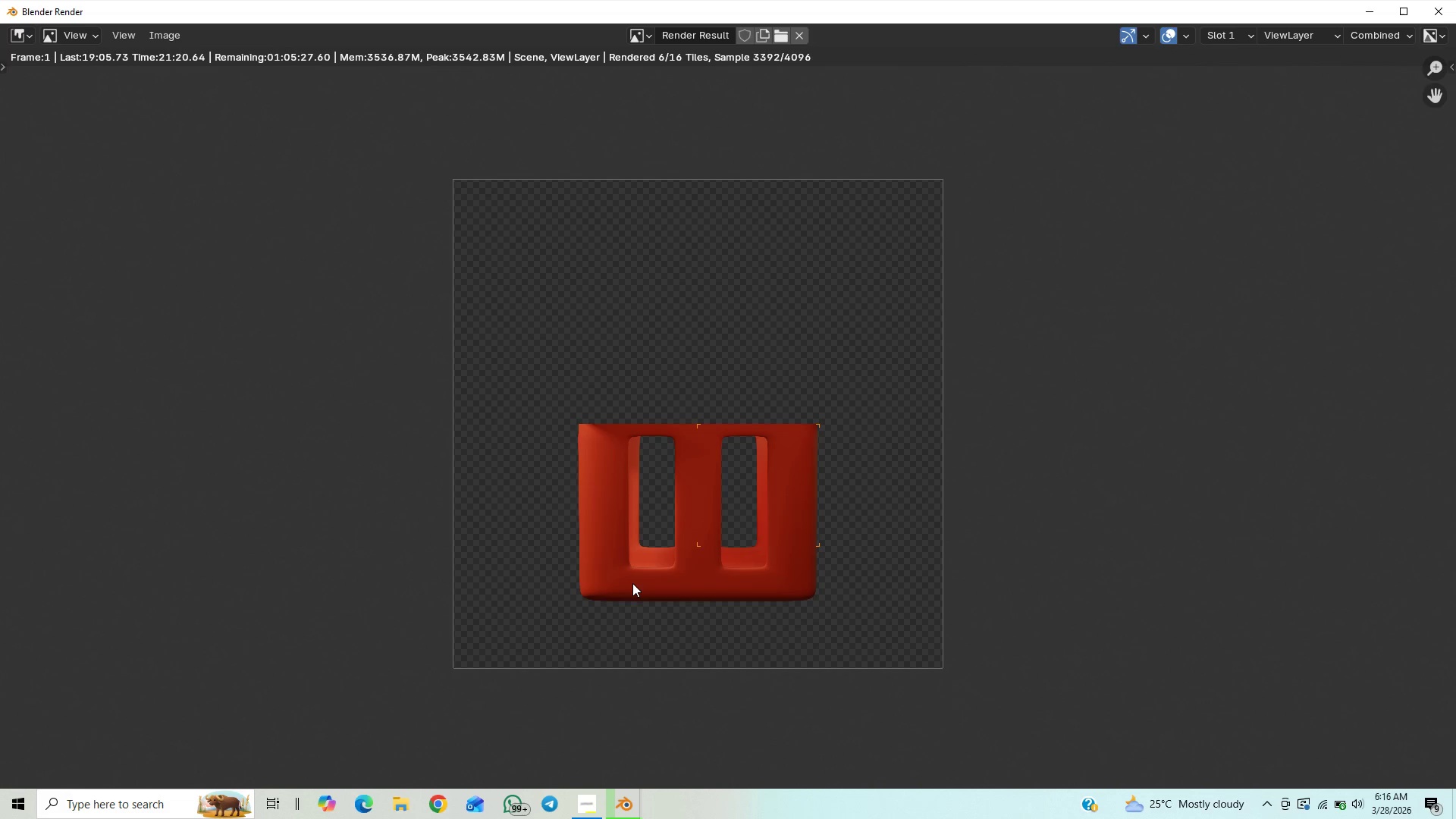 
scroll: coordinate [632, 581], scroll_direction: down, amount: 1.0
 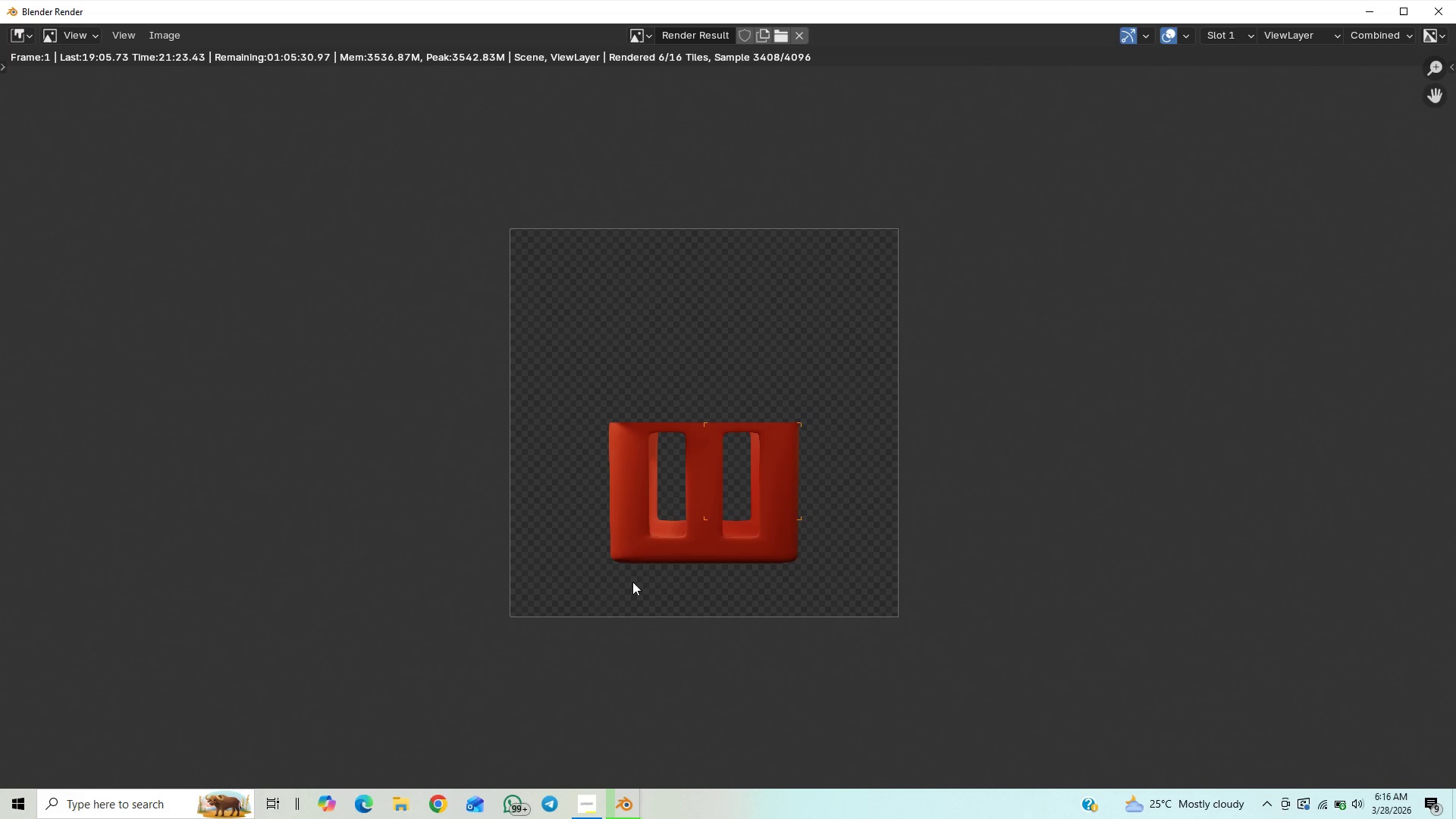 
scroll: coordinate [632, 582], scroll_direction: up, amount: 4.0
 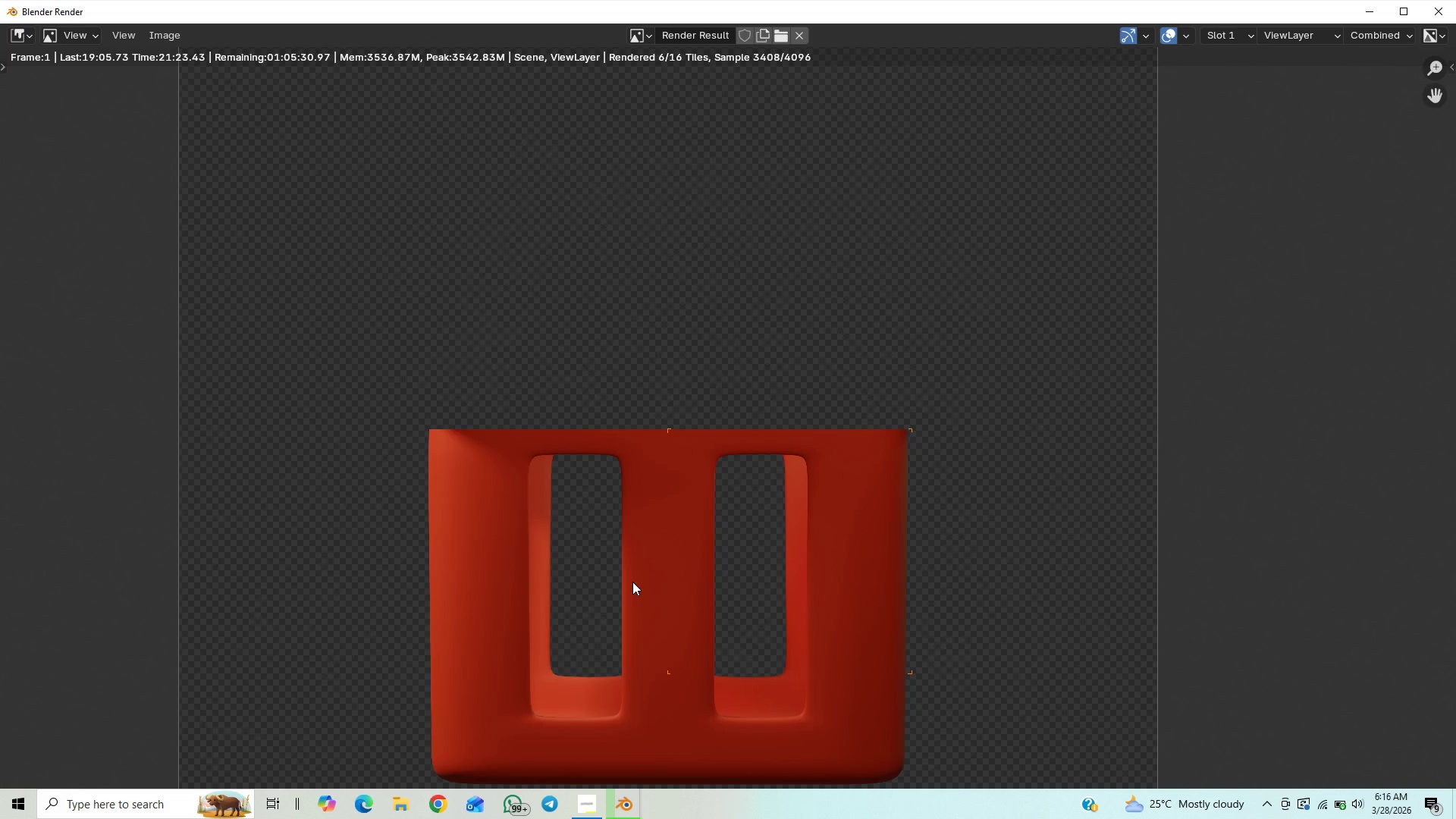 
scroll: coordinate [632, 582], scroll_direction: down, amount: 5.0
 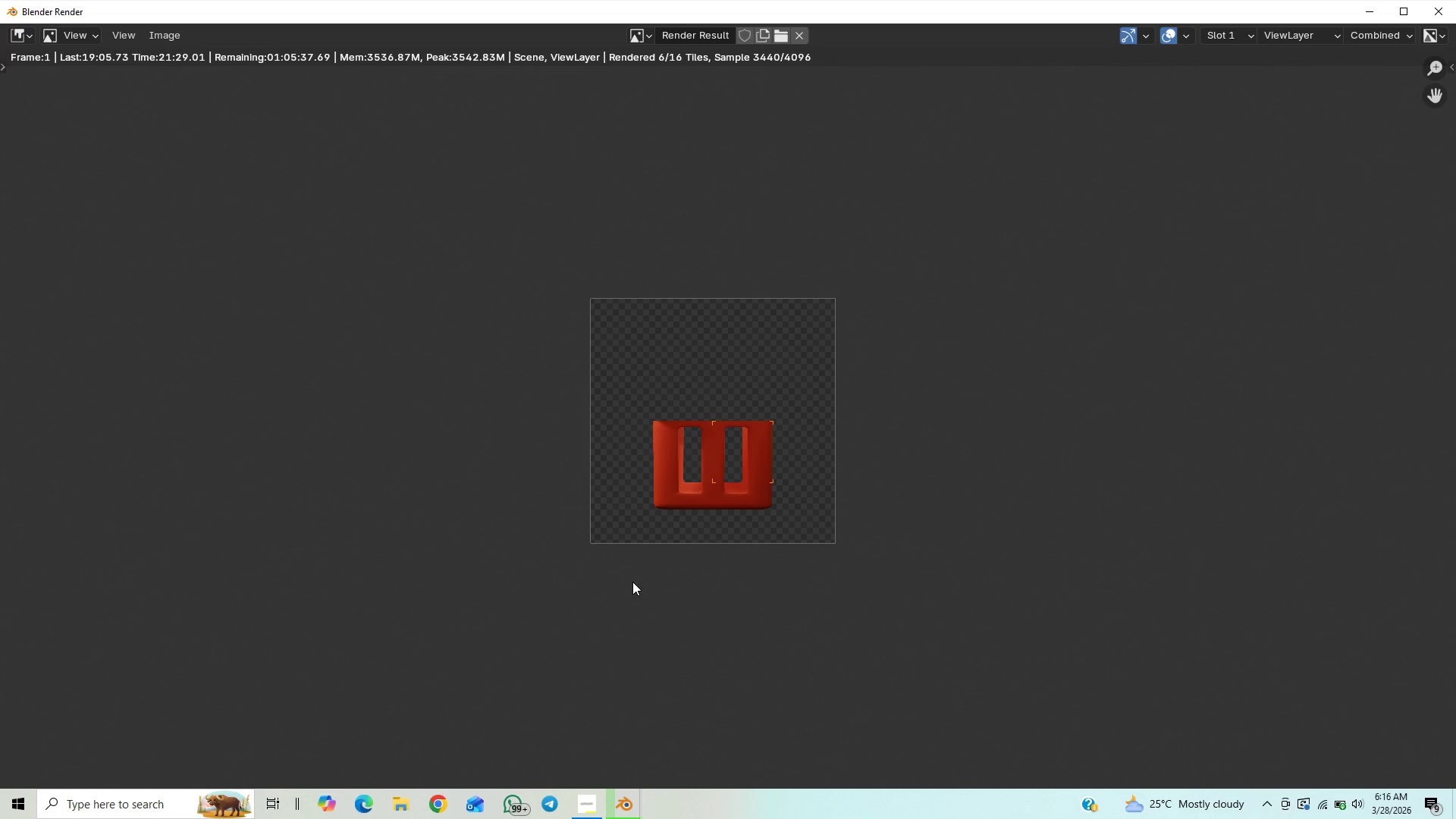 
scroll: coordinate [632, 582], scroll_direction: up, amount: 3.0
 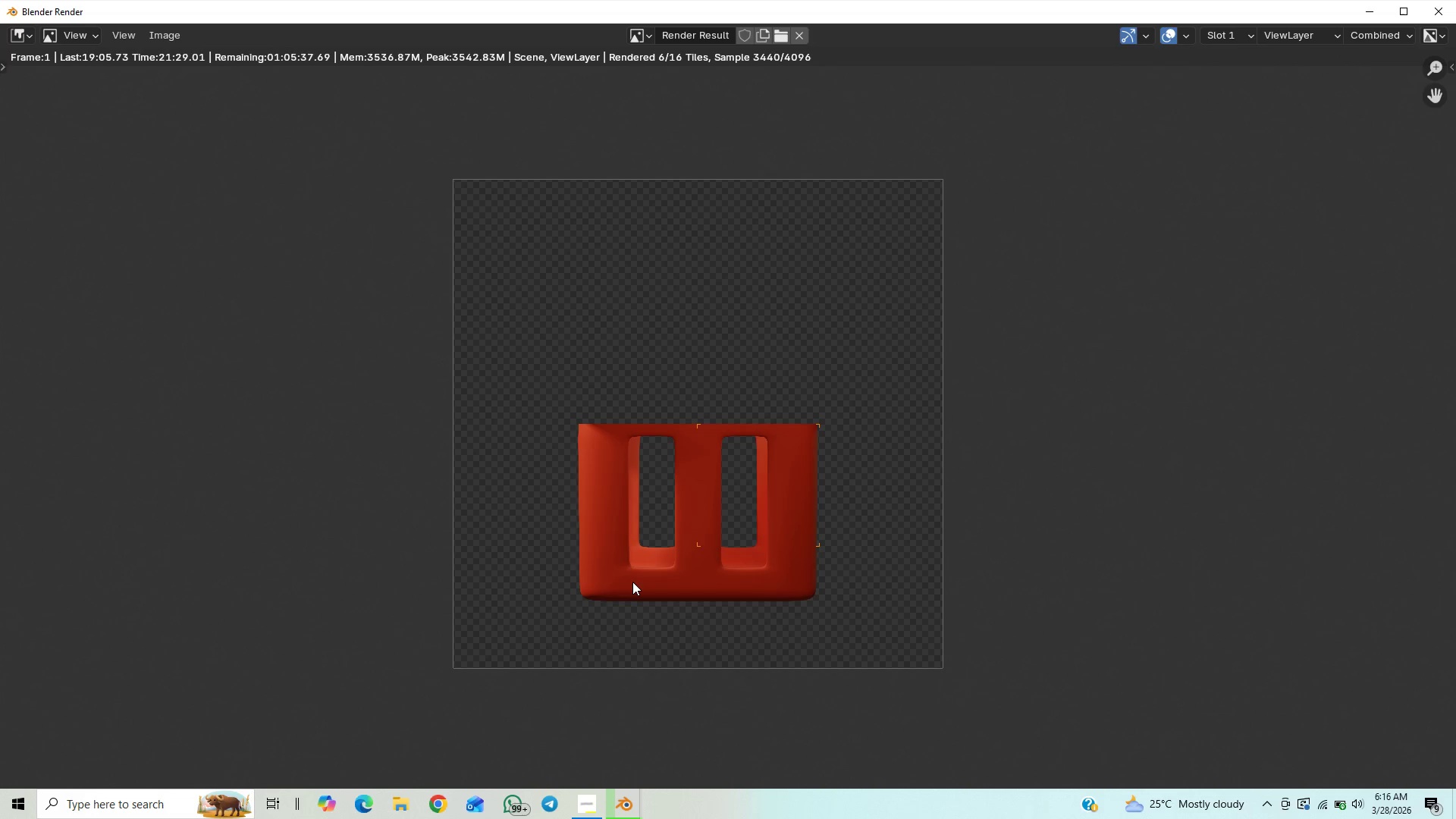 
scroll: coordinate [632, 582], scroll_direction: down, amount: 3.0
 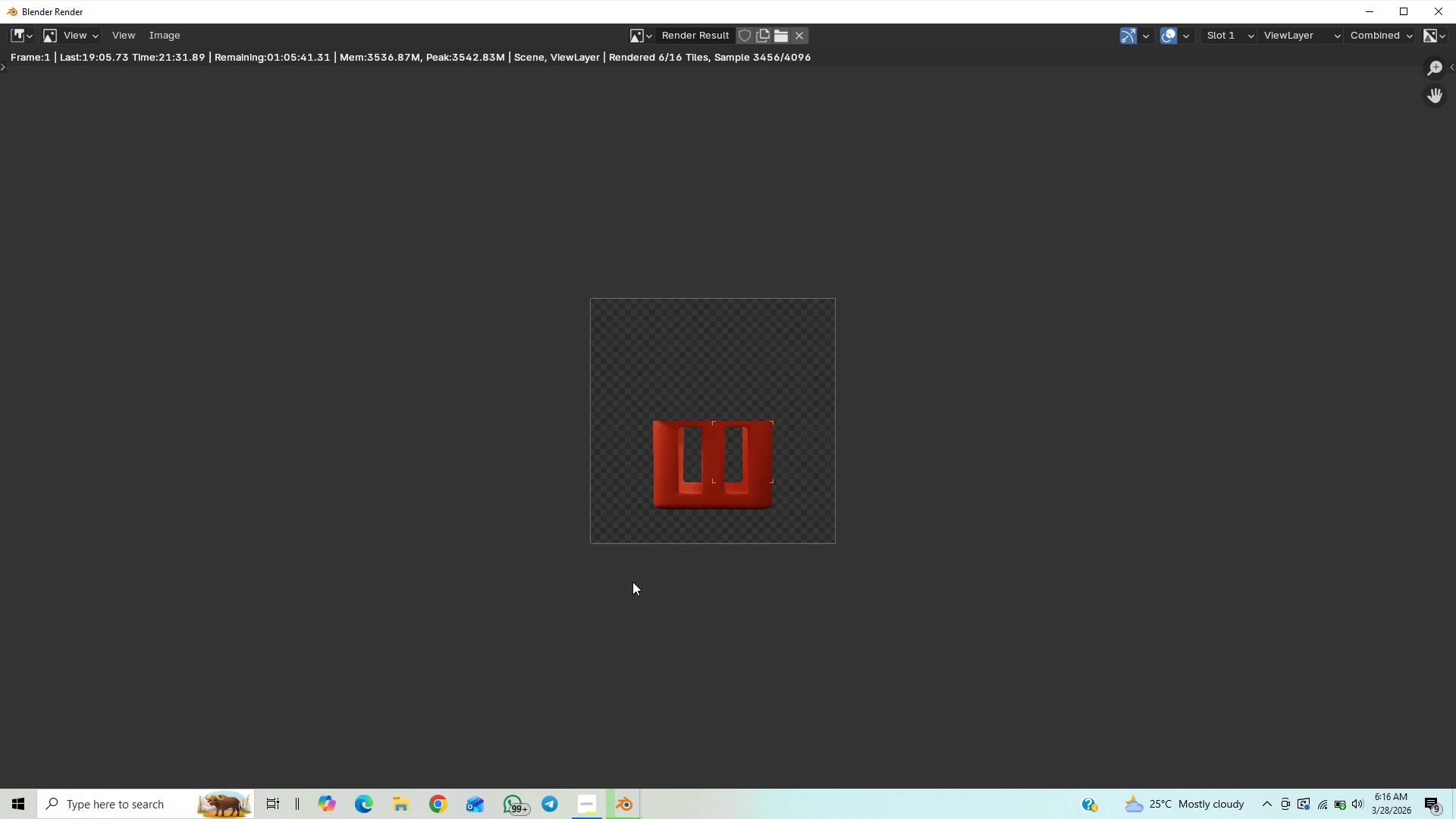 
scroll: coordinate [632, 582], scroll_direction: up, amount: 1.0
 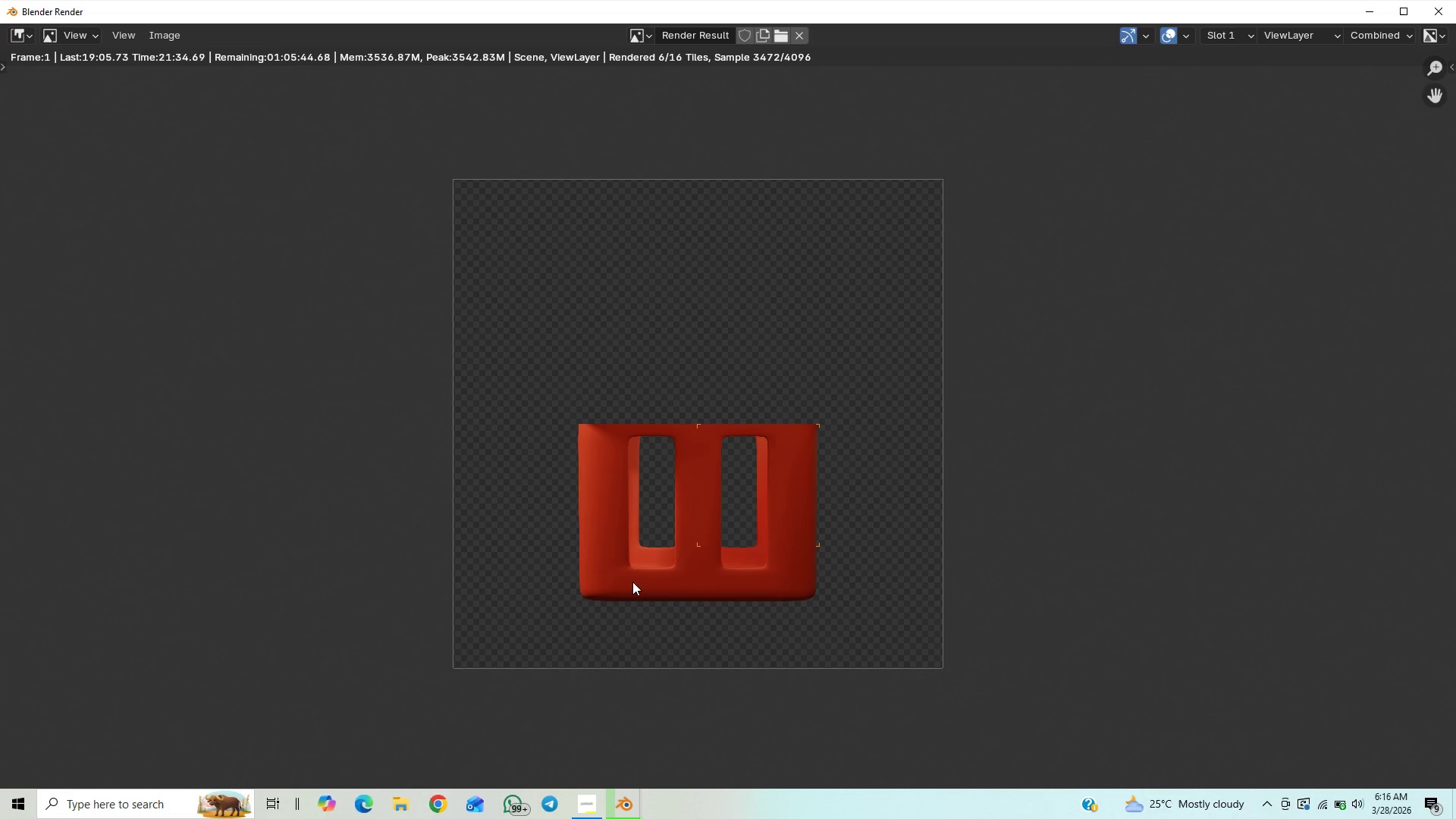 
scroll: coordinate [632, 582], scroll_direction: down, amount: 3.0
 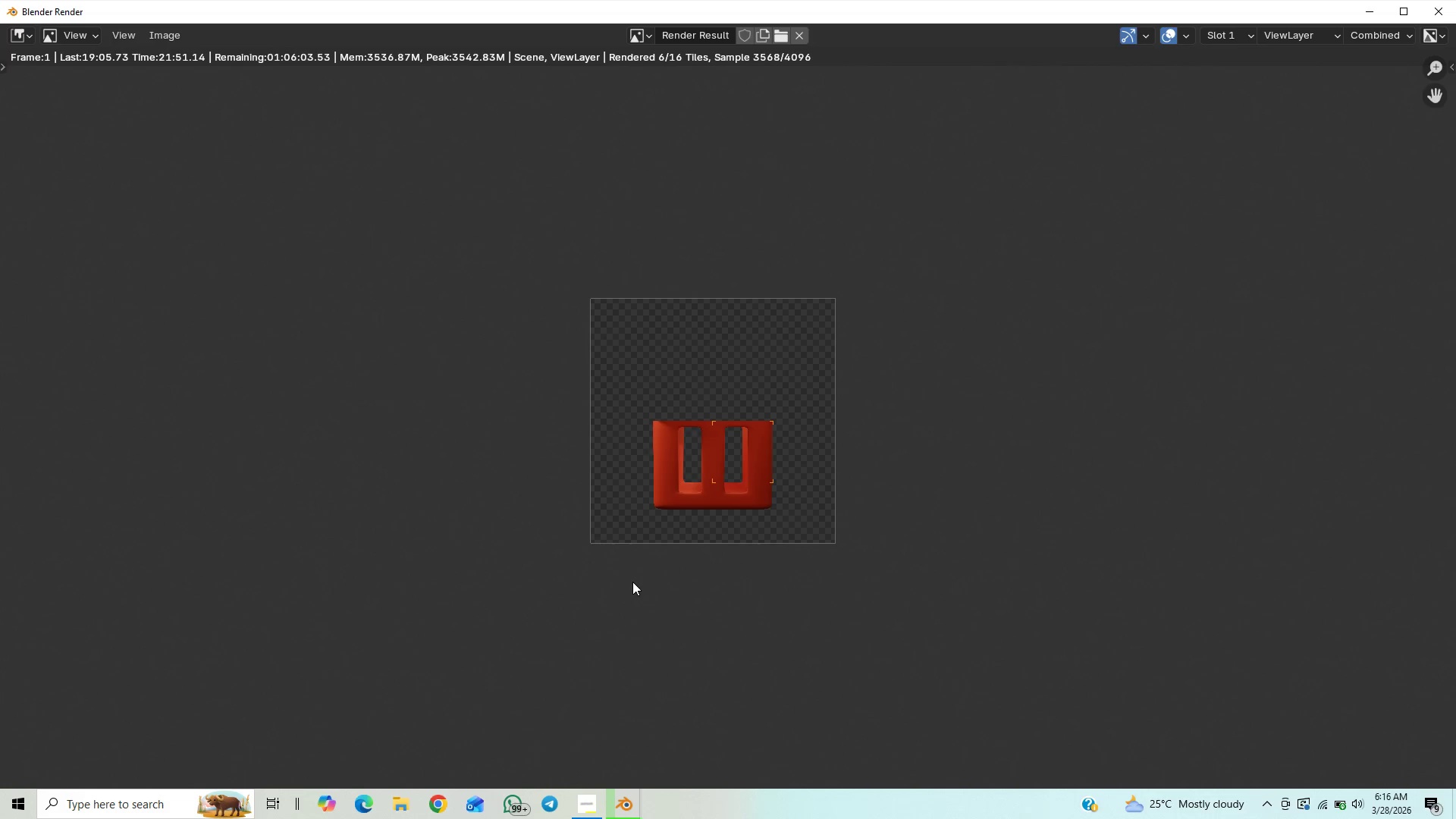 
wait(14.09)
 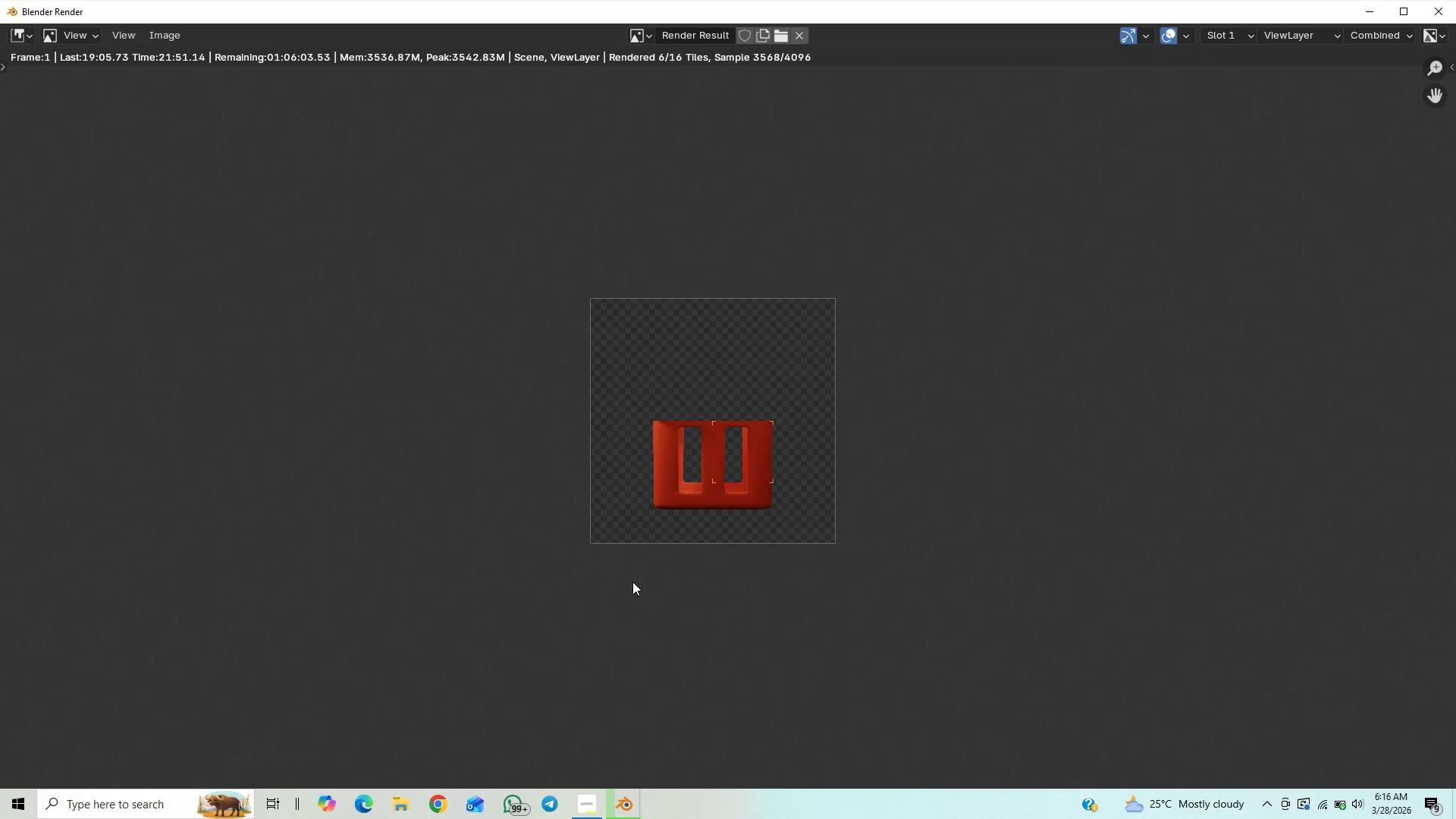 
scroll: coordinate [632, 580], scroll_direction: down, amount: 1.0
 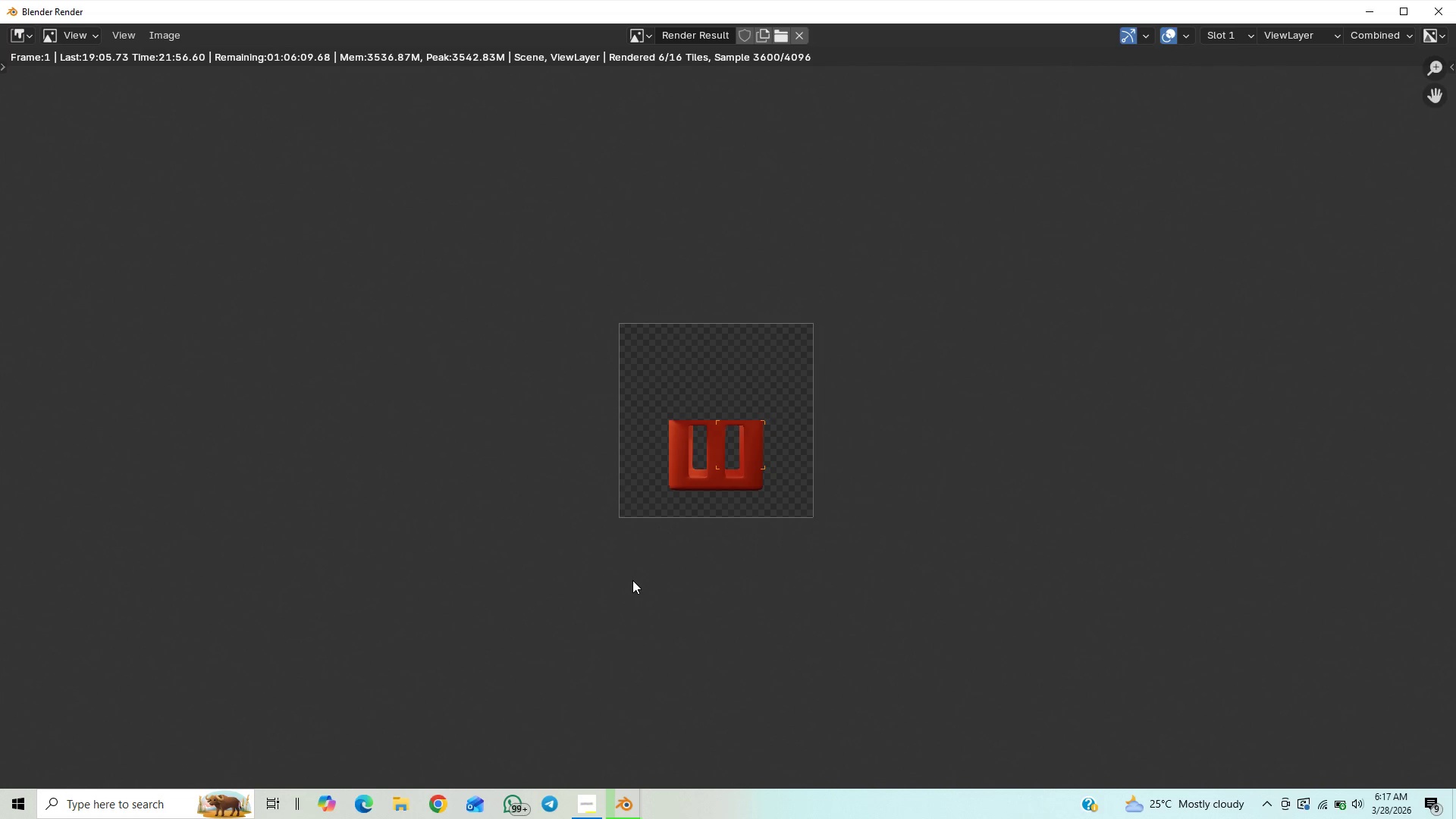 
scroll: coordinate [632, 580], scroll_direction: up, amount: 14.0
 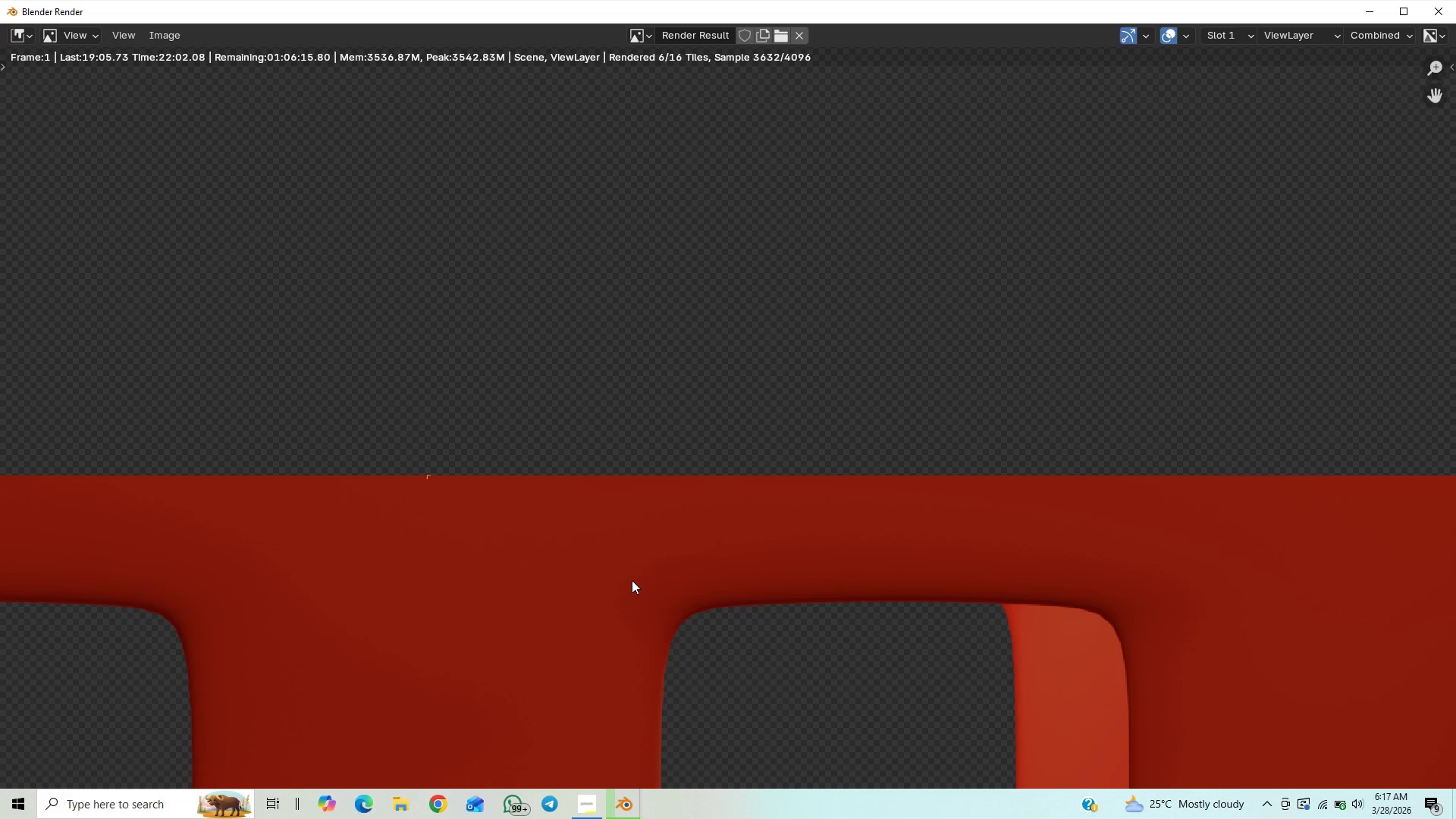 
scroll: coordinate [629, 582], scroll_direction: down, amount: 6.0
 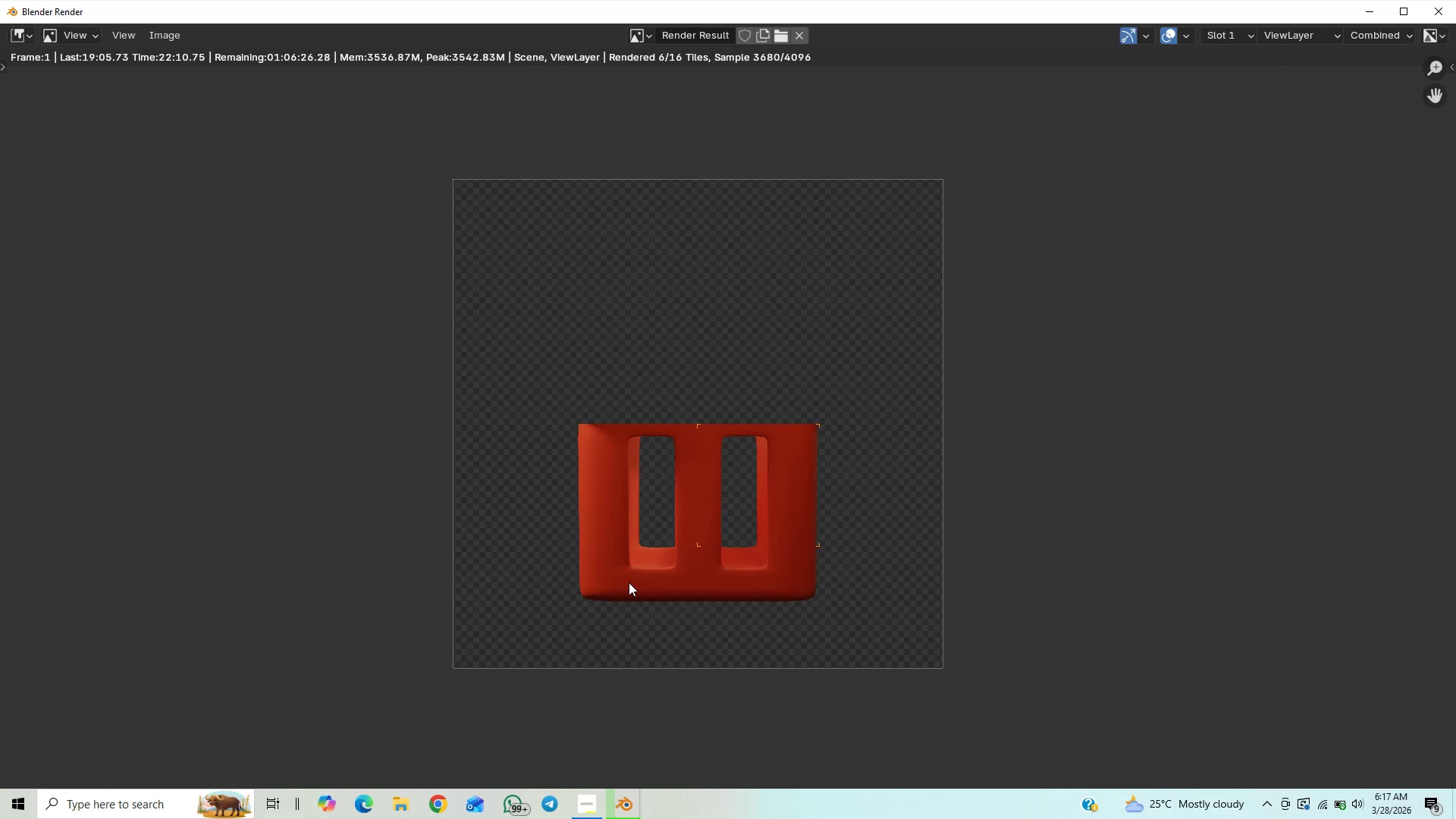 
scroll: coordinate [629, 582], scroll_direction: up, amount: 3.0
 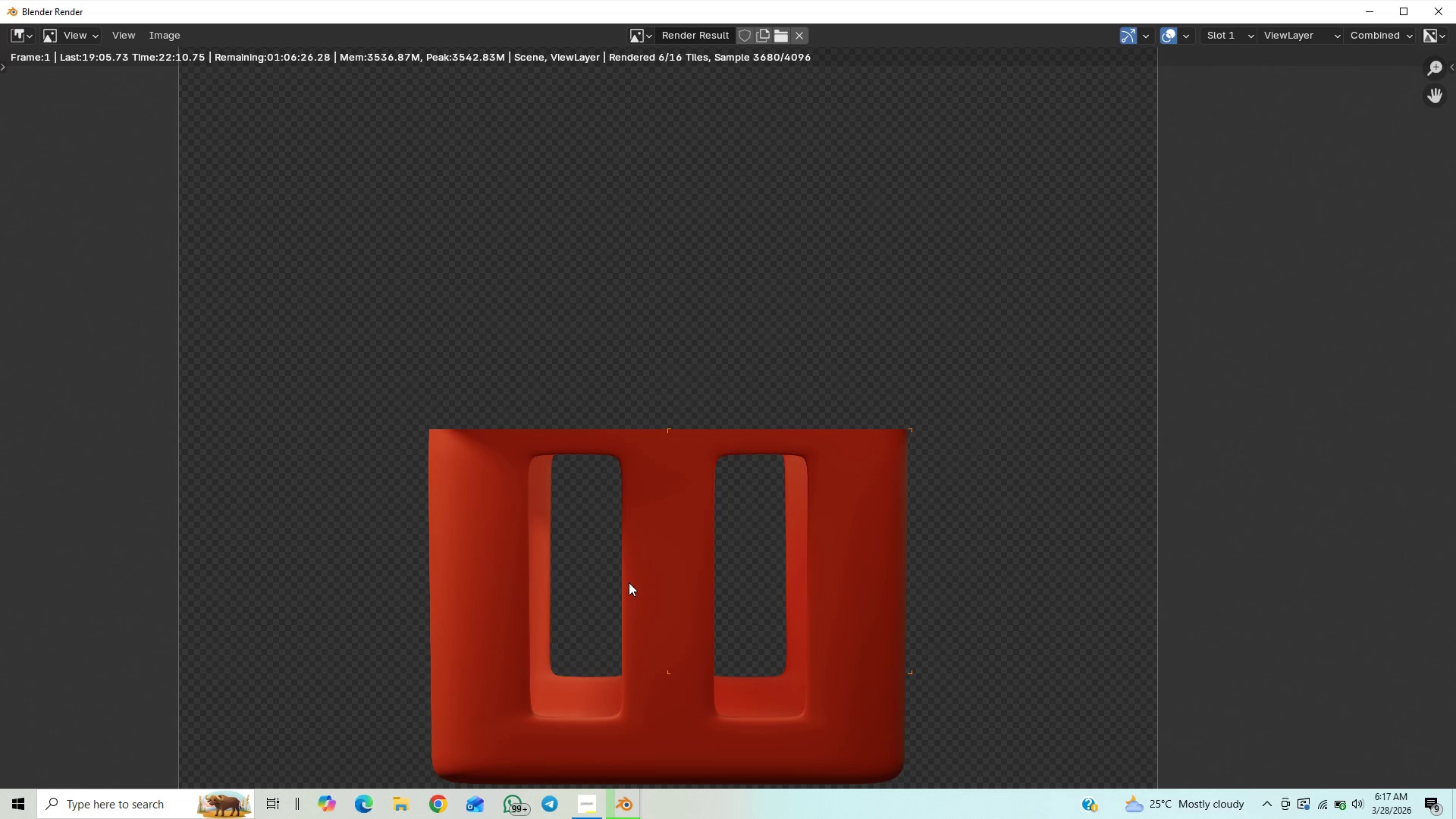 
scroll: coordinate [629, 582], scroll_direction: down, amount: 1.0
 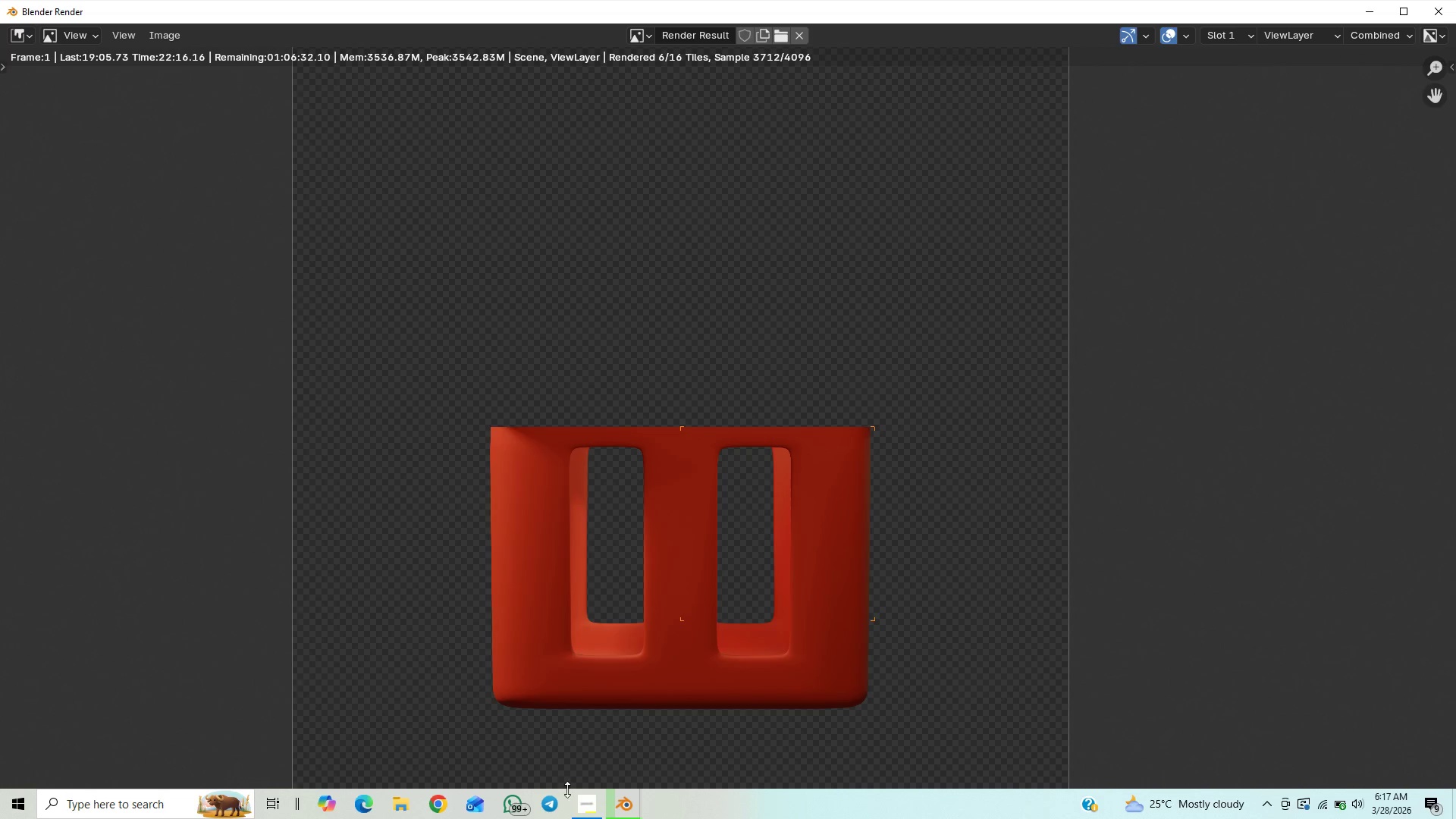 
wait(5.52)
 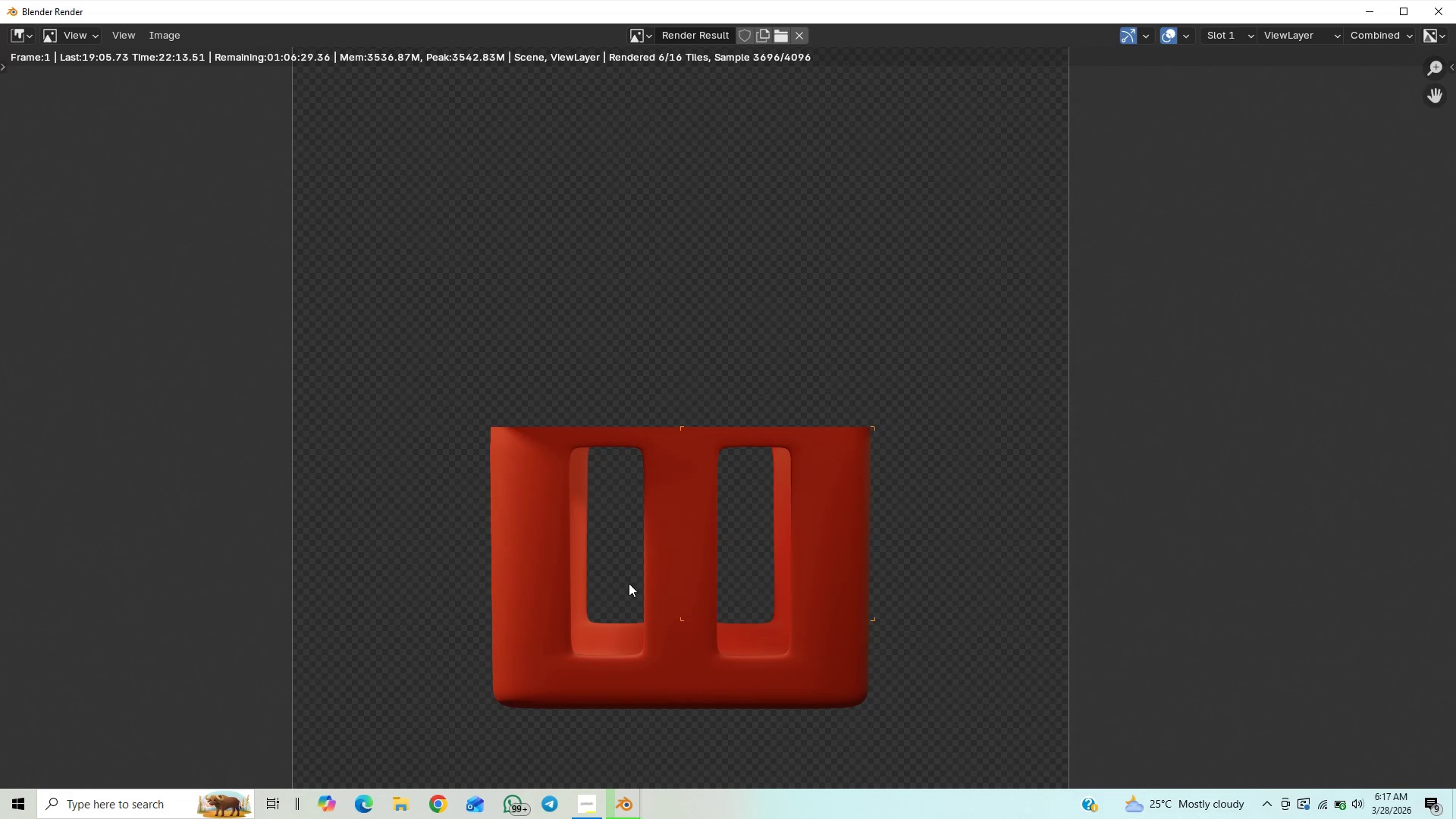 
left_click([584, 804])
 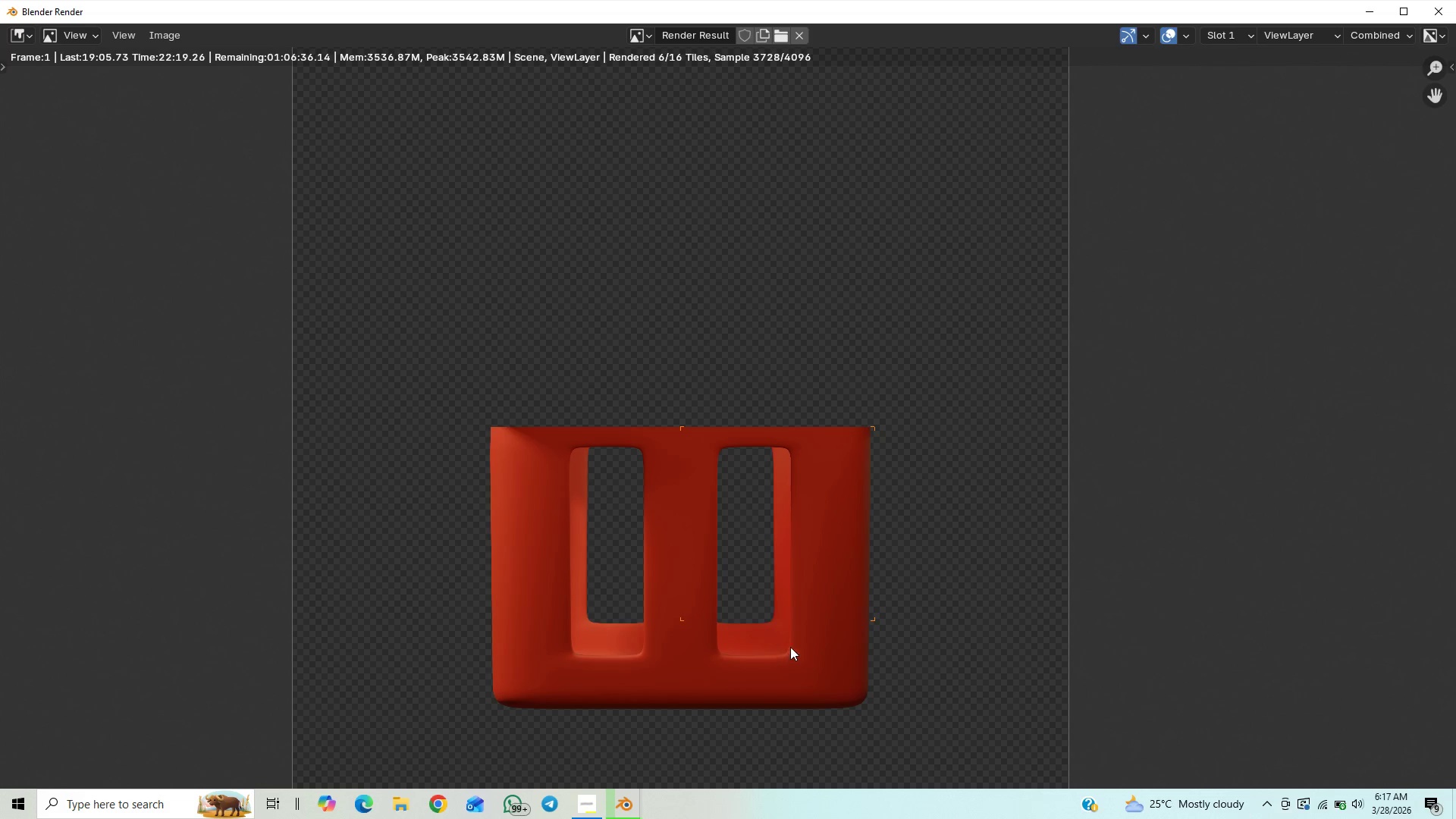 
wait(6.17)
 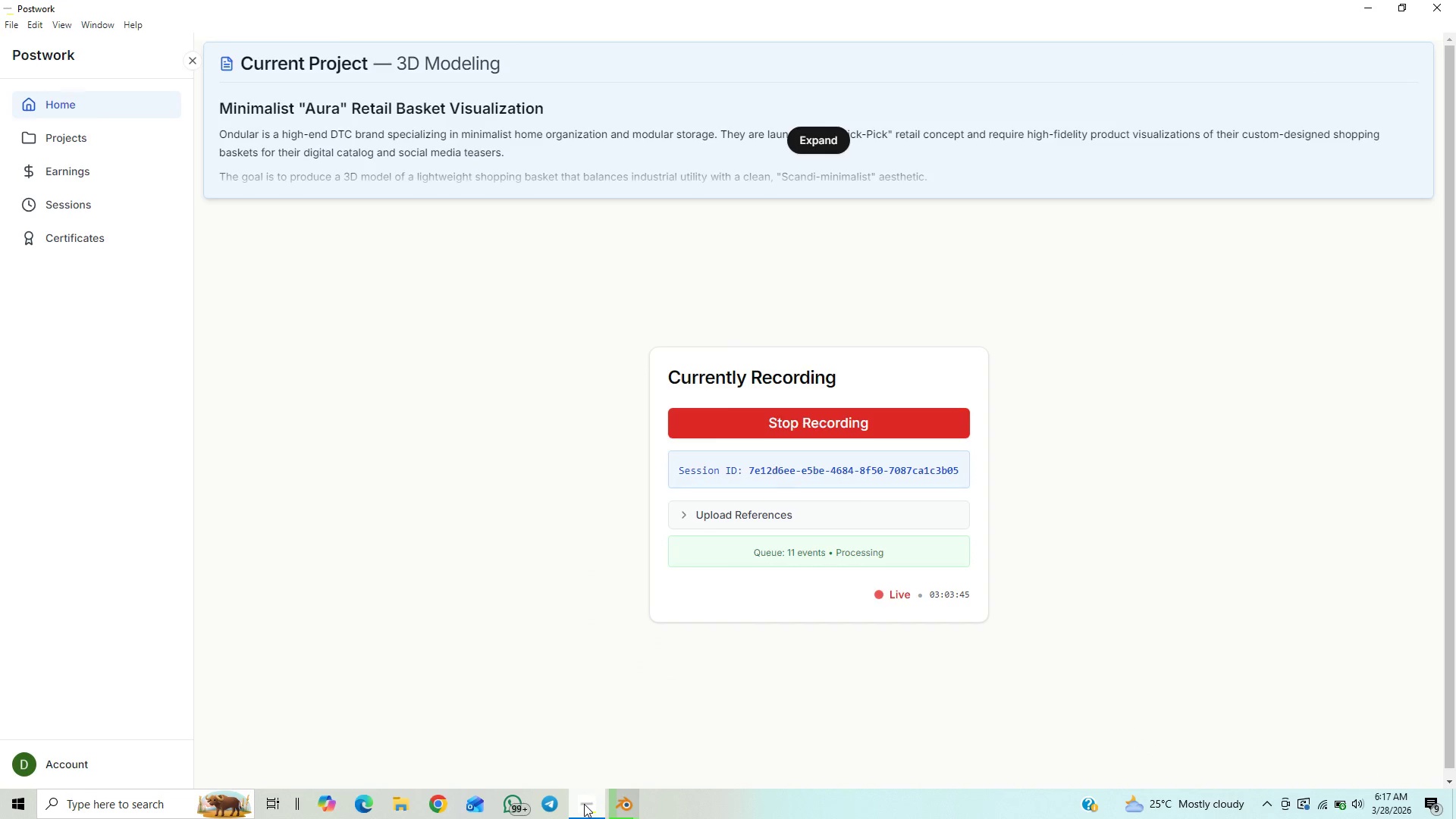 
scroll: coordinate [825, 620], scroll_direction: down, amount: 2.0
 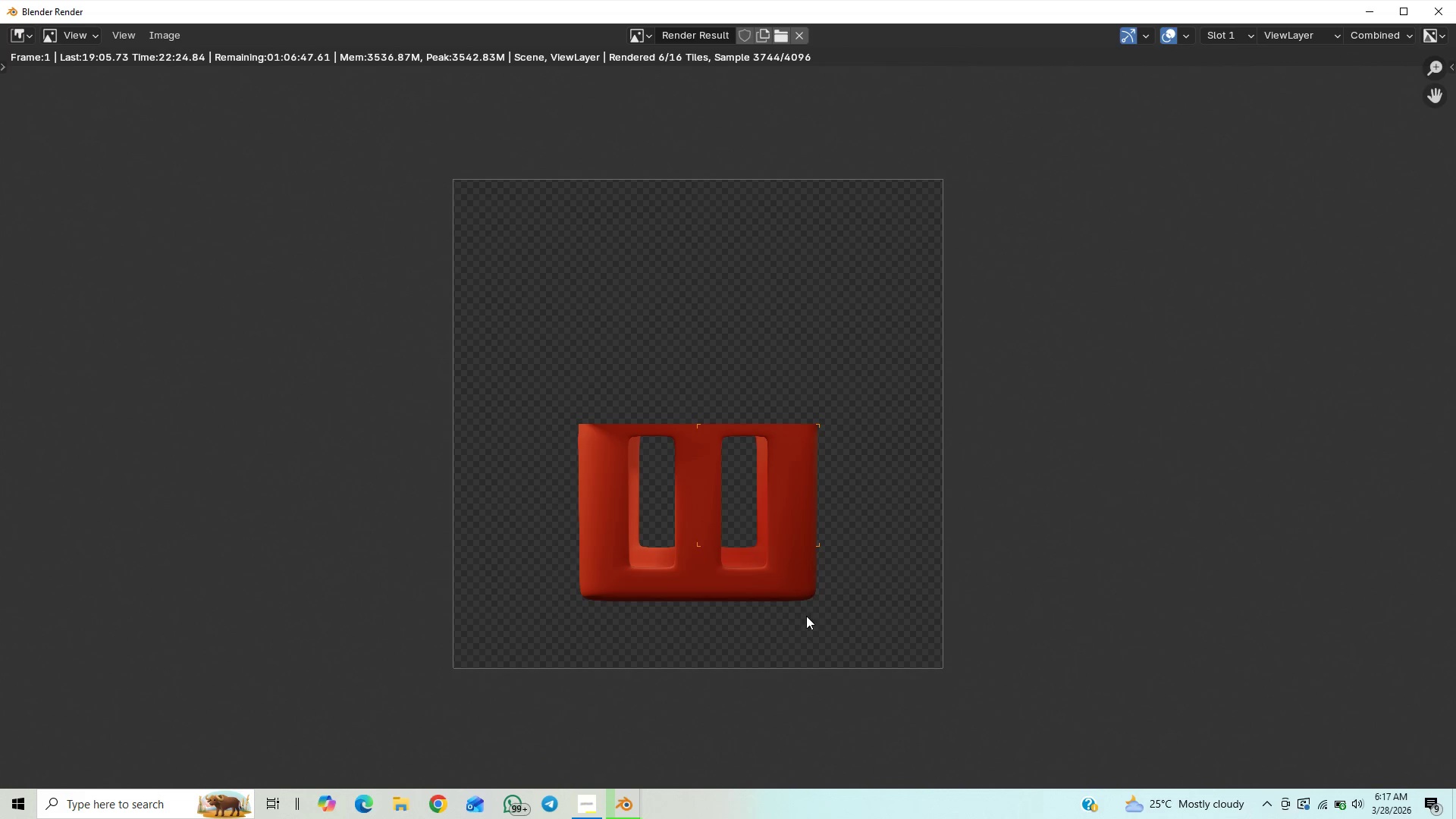 
scroll: coordinate [799, 617], scroll_direction: up, amount: 11.0
 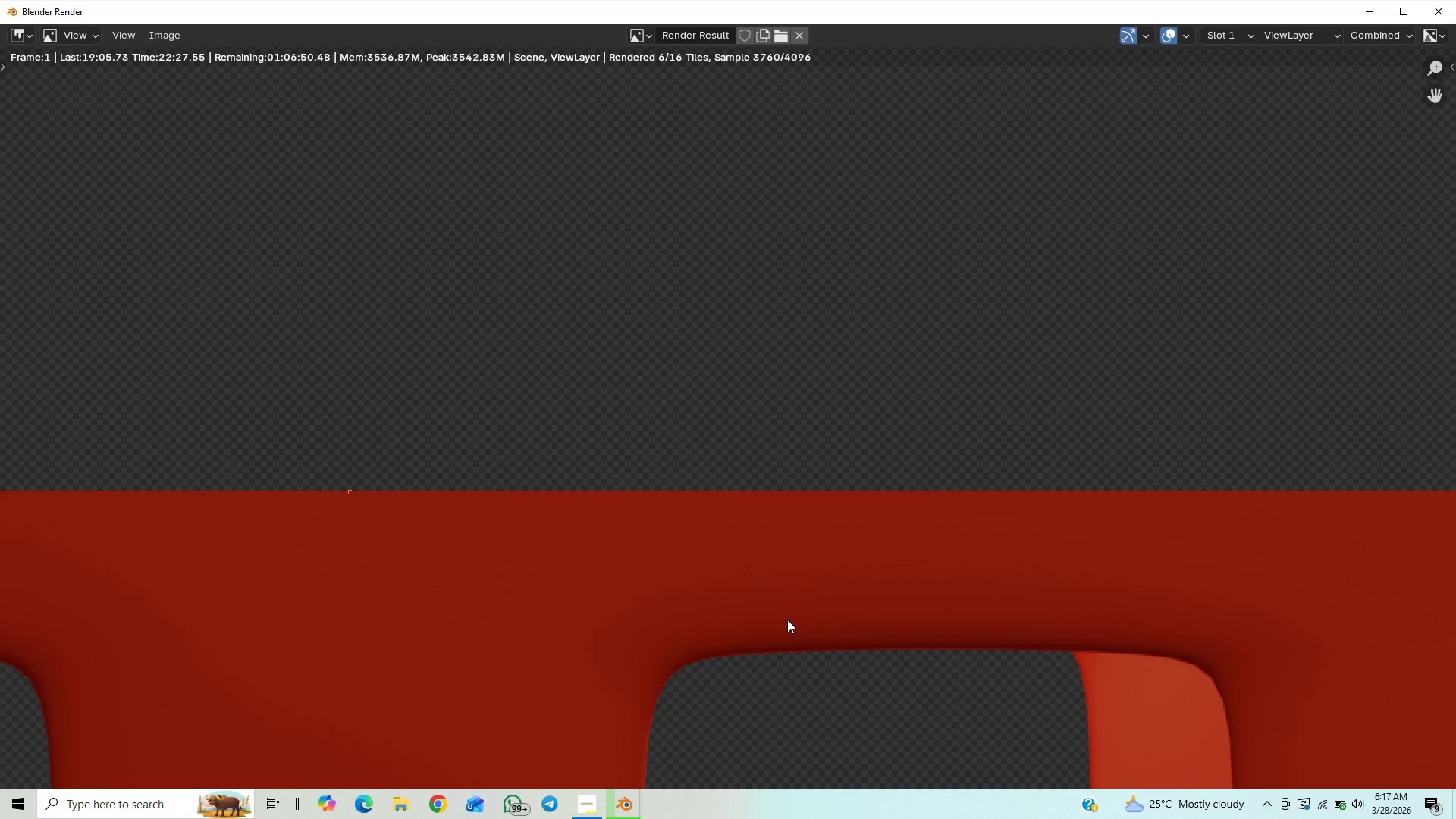 
scroll: coordinate [787, 620], scroll_direction: down, amount: 21.0
 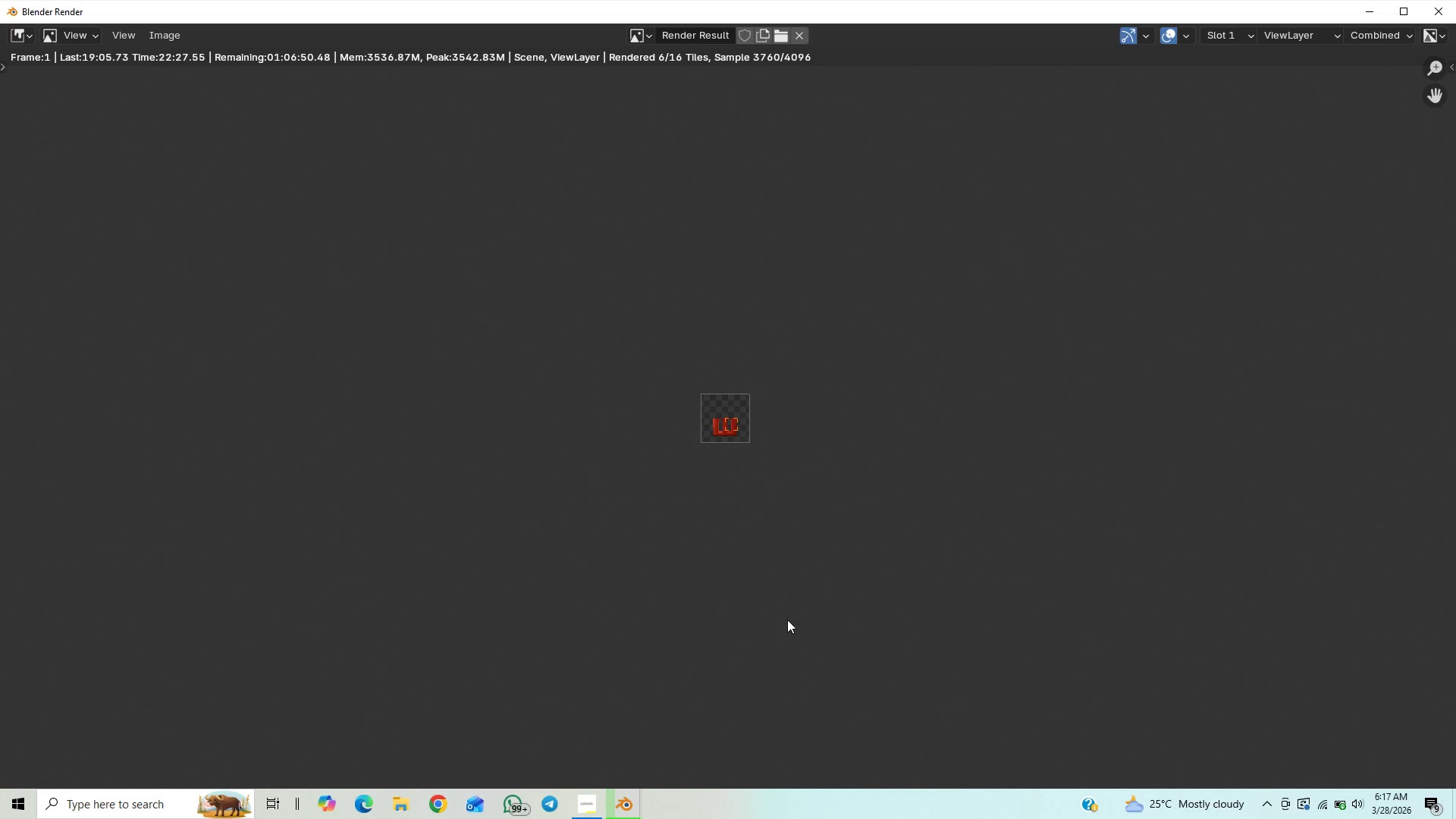 
scroll: coordinate [779, 621], scroll_direction: up, amount: 11.0
 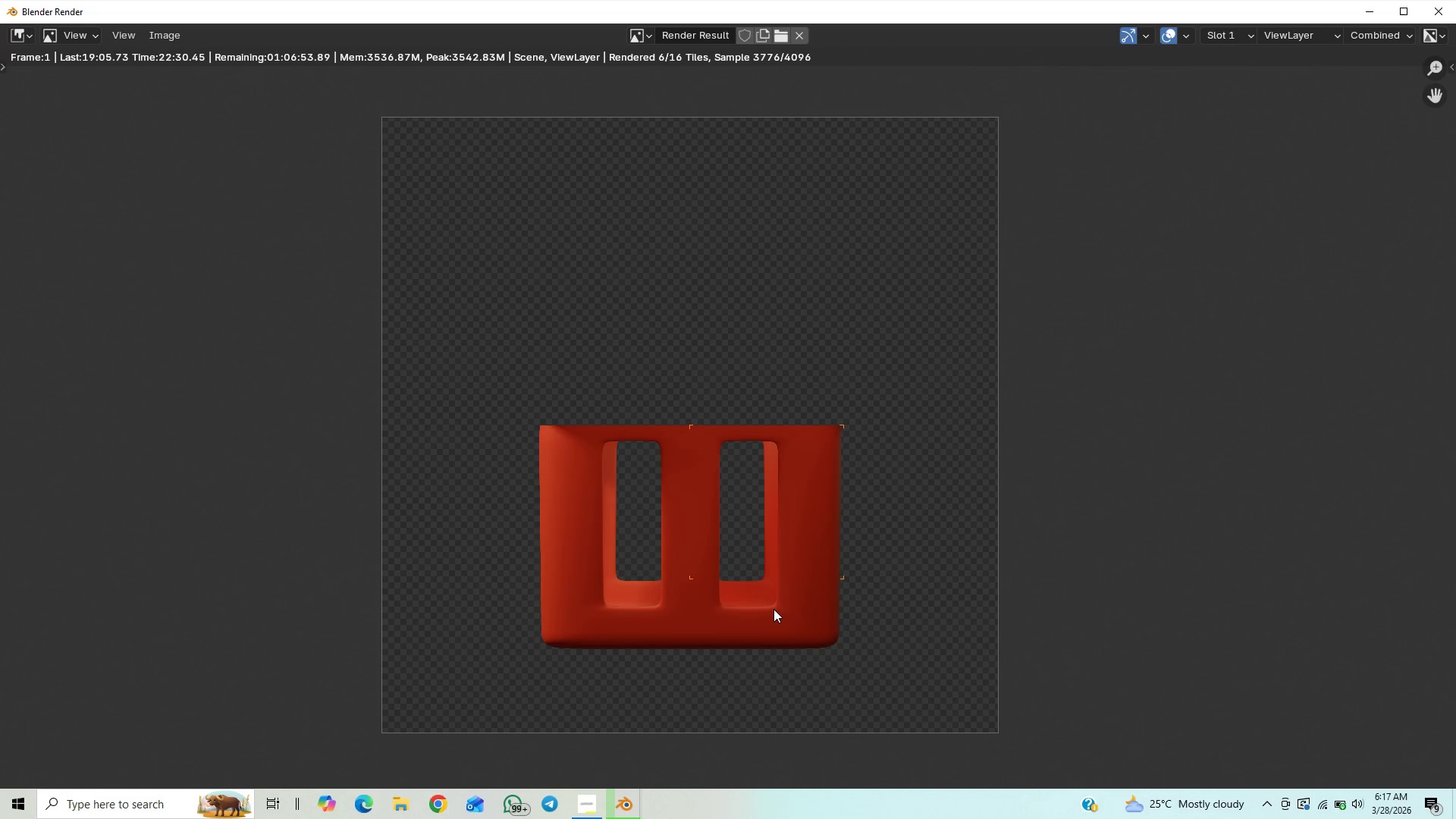 
scroll: coordinate [773, 607], scroll_direction: down, amount: 1.0
 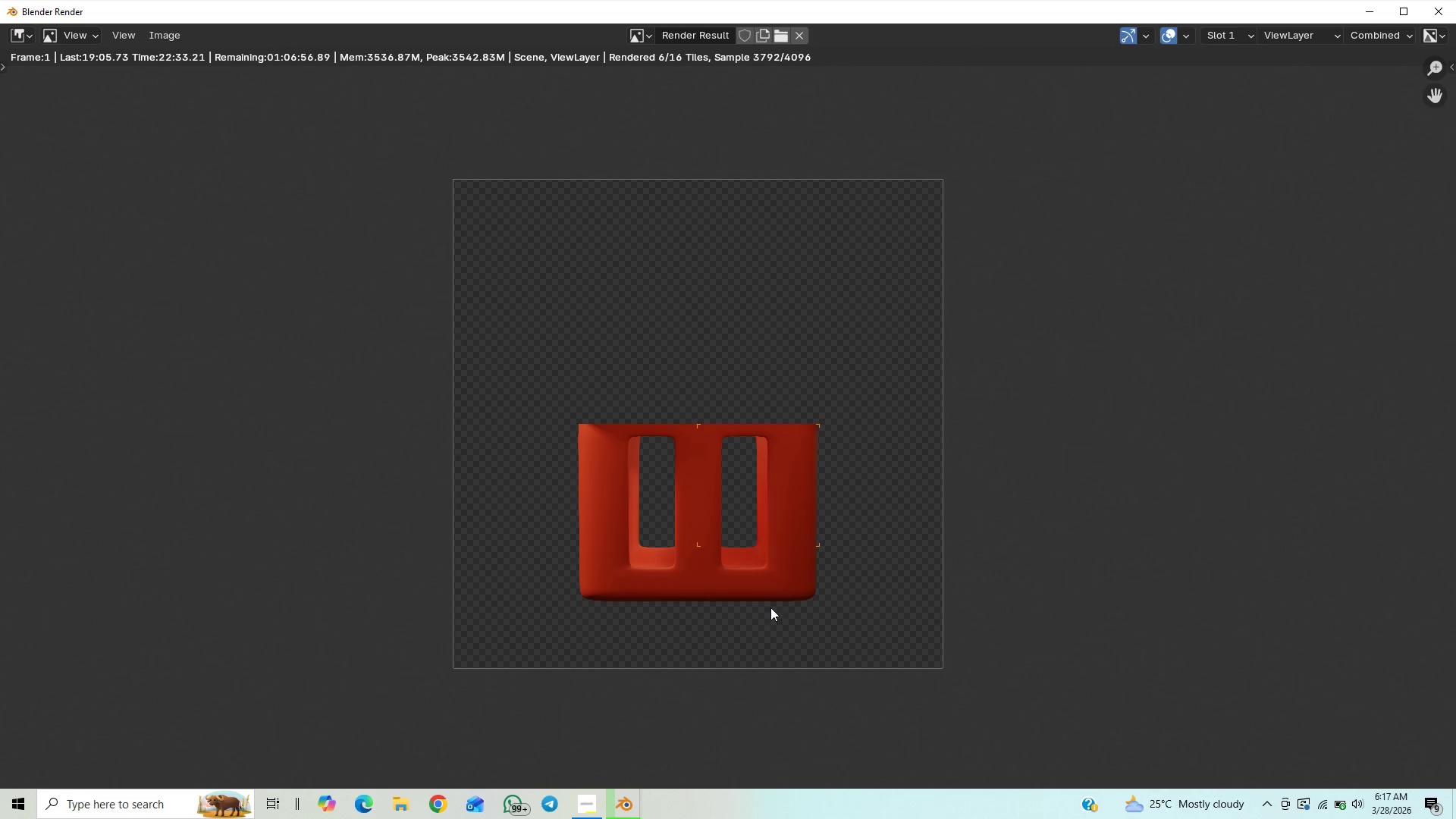 
scroll: coordinate [770, 607], scroll_direction: up, amount: 2.0
 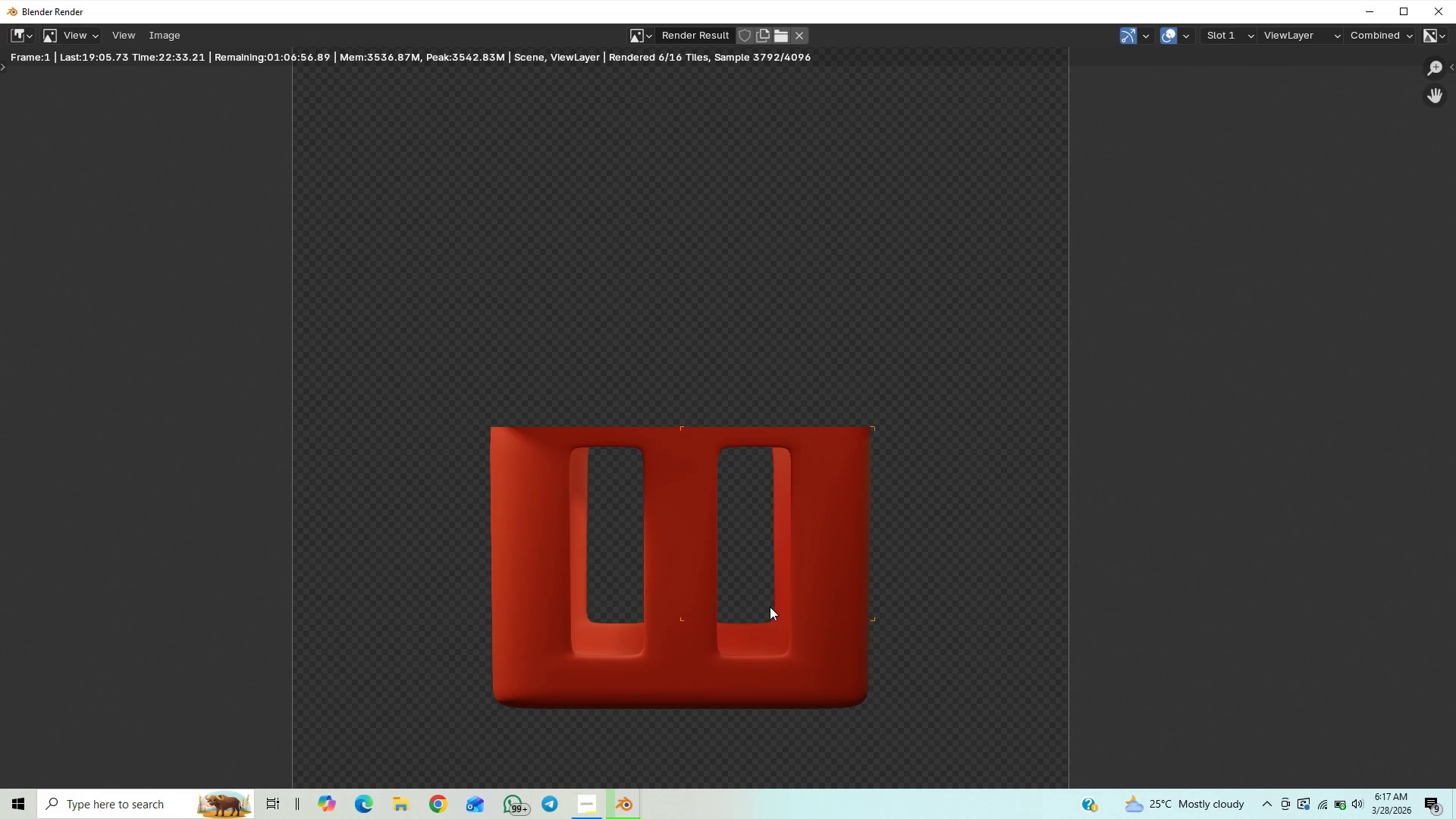 
scroll: coordinate [770, 607], scroll_direction: down, amount: 2.0
 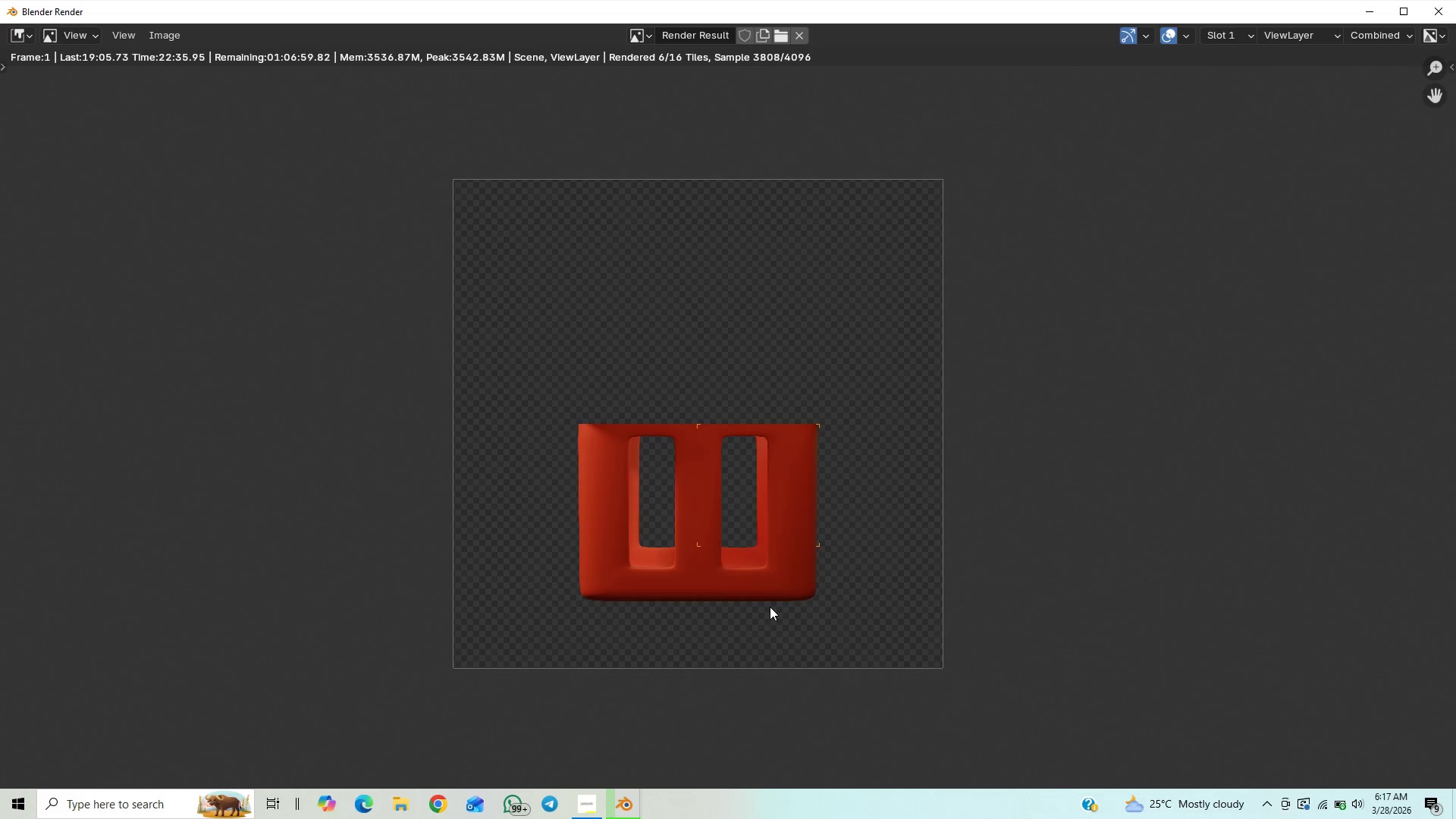 
scroll: coordinate [769, 607], scroll_direction: none, amount: 0.0
 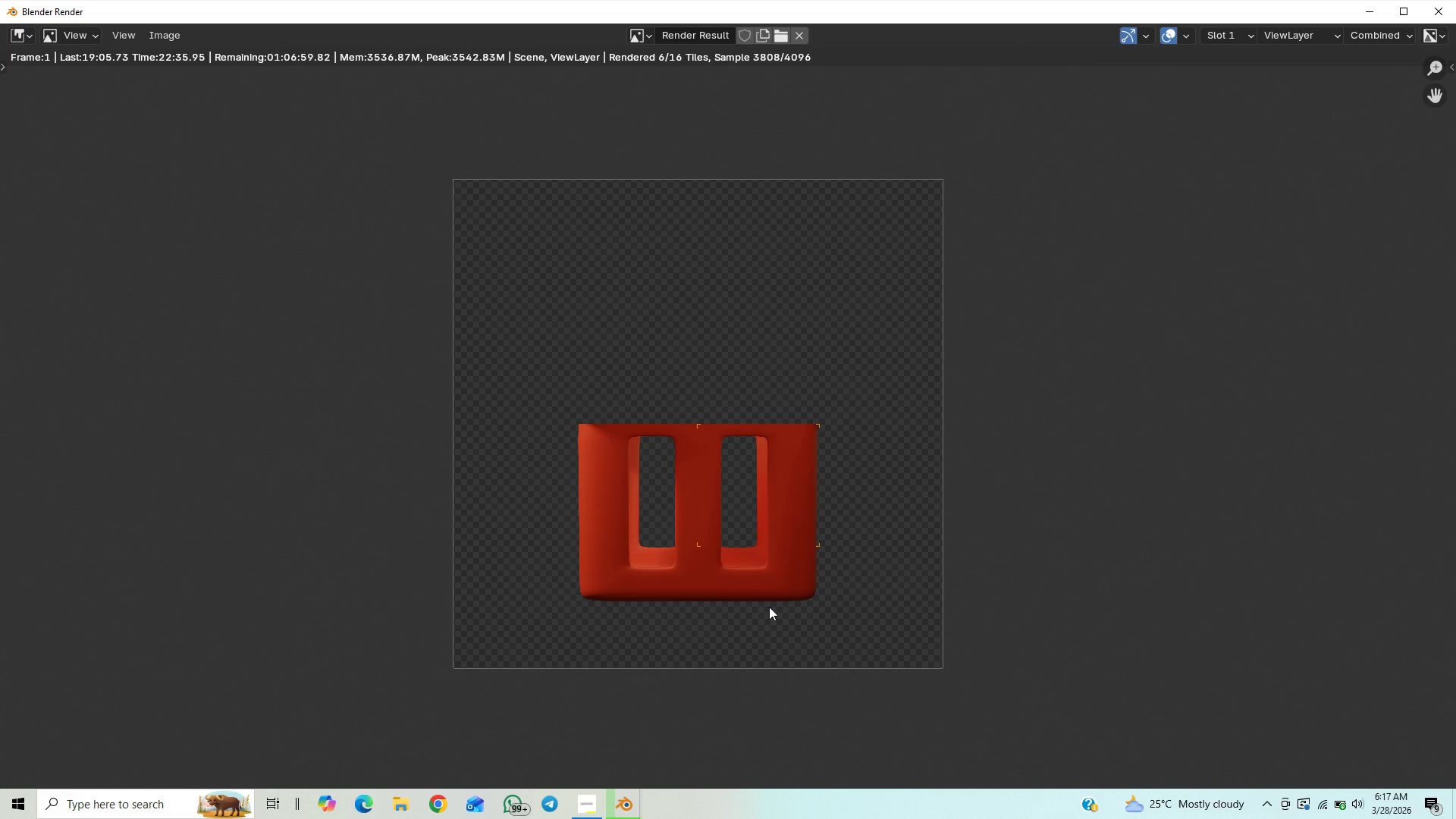 
scroll: coordinate [769, 607], scroll_direction: up, amount: 1.0
 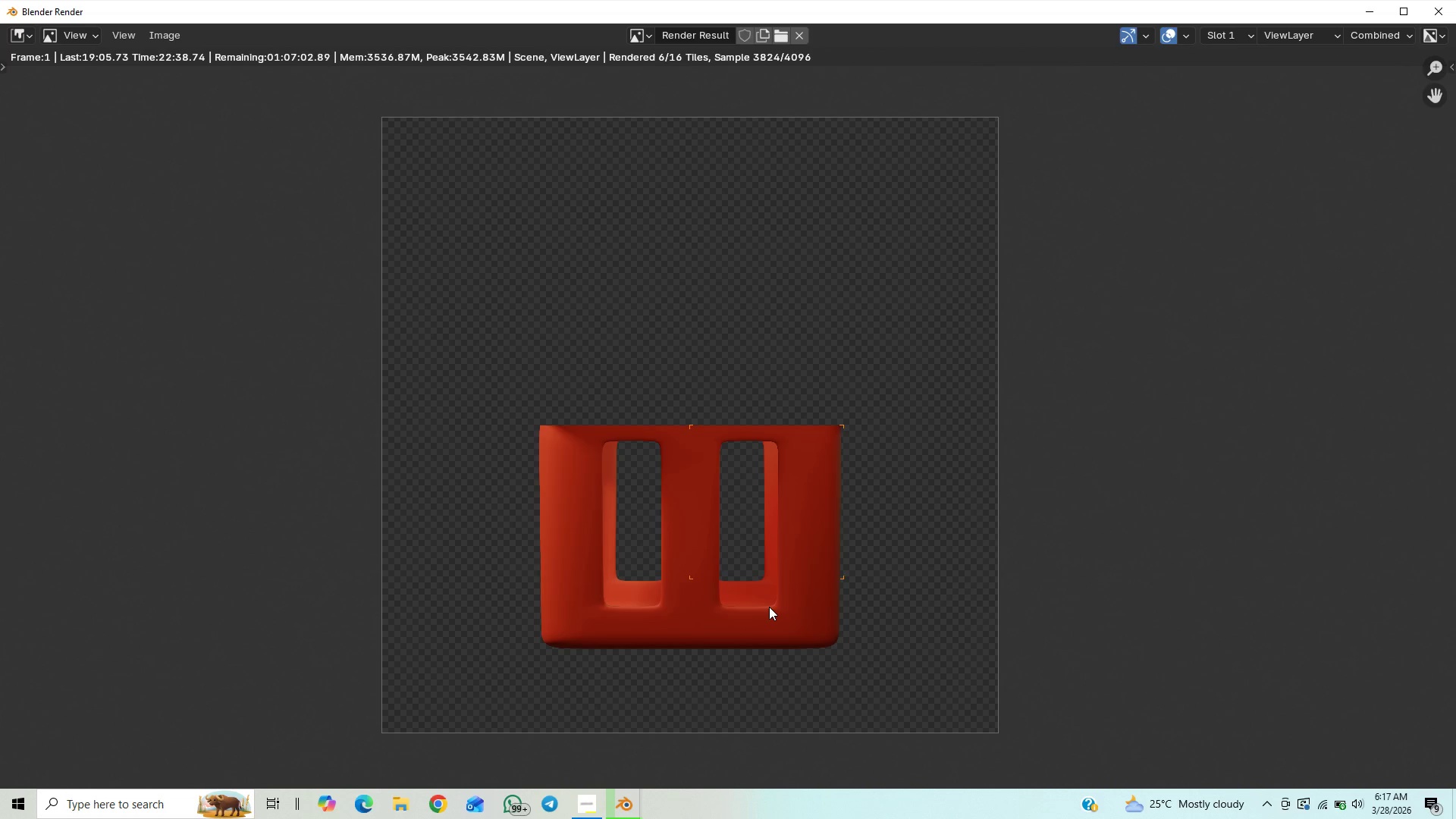 
scroll: coordinate [767, 607], scroll_direction: down, amount: 2.0
 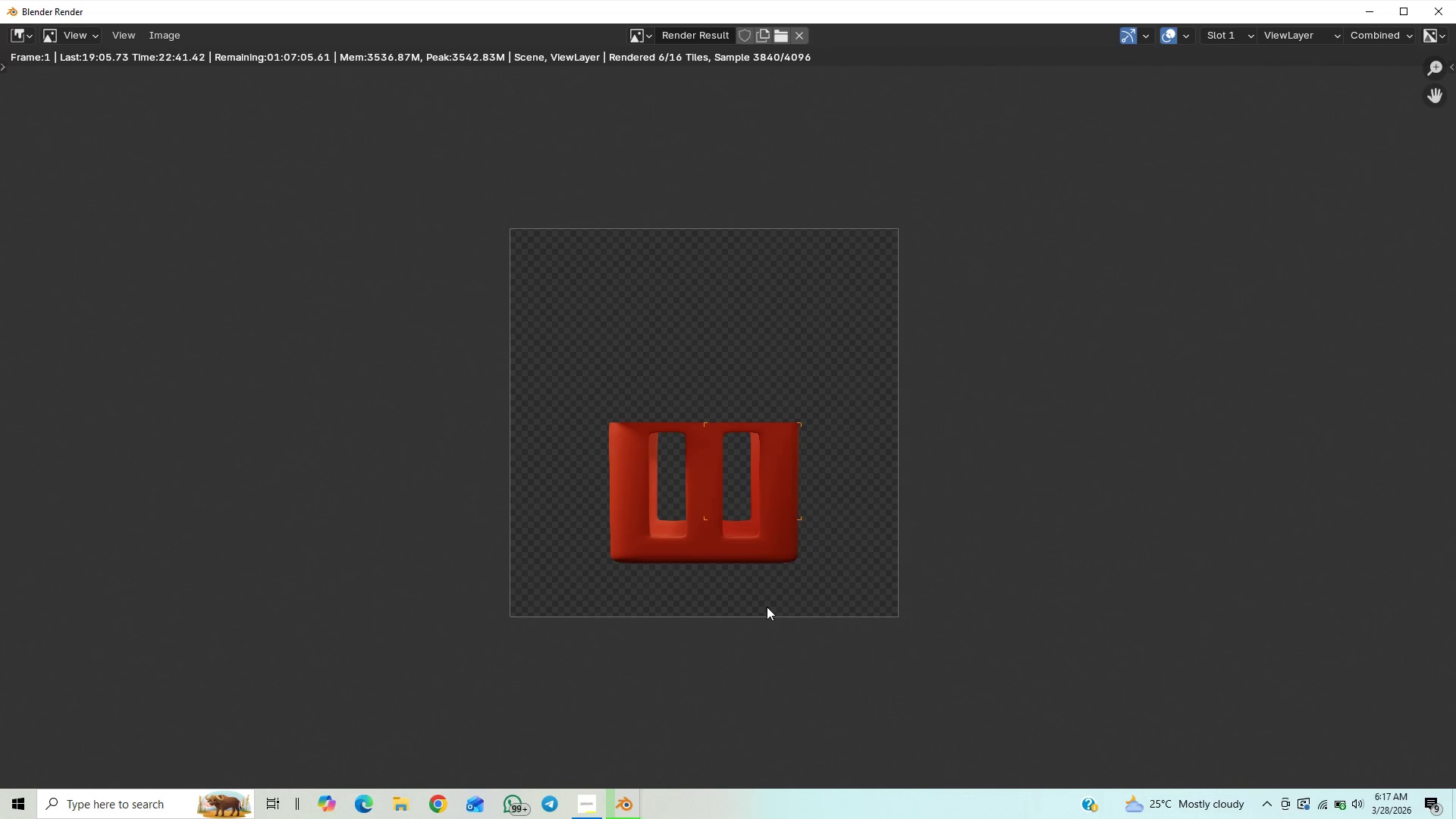 
scroll: coordinate [767, 607], scroll_direction: up, amount: 1.0
 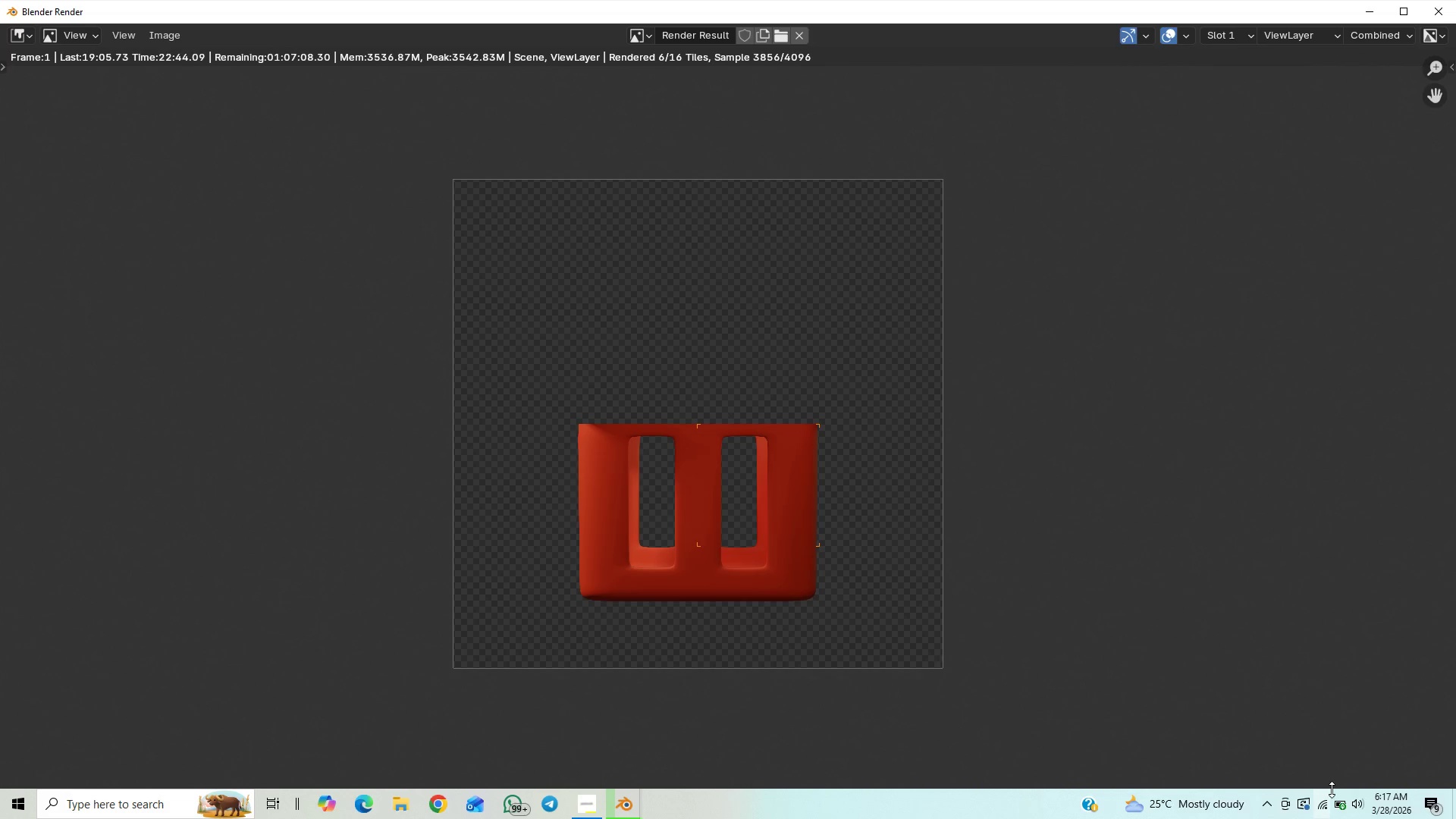 
mouse_move([1335, 789])
 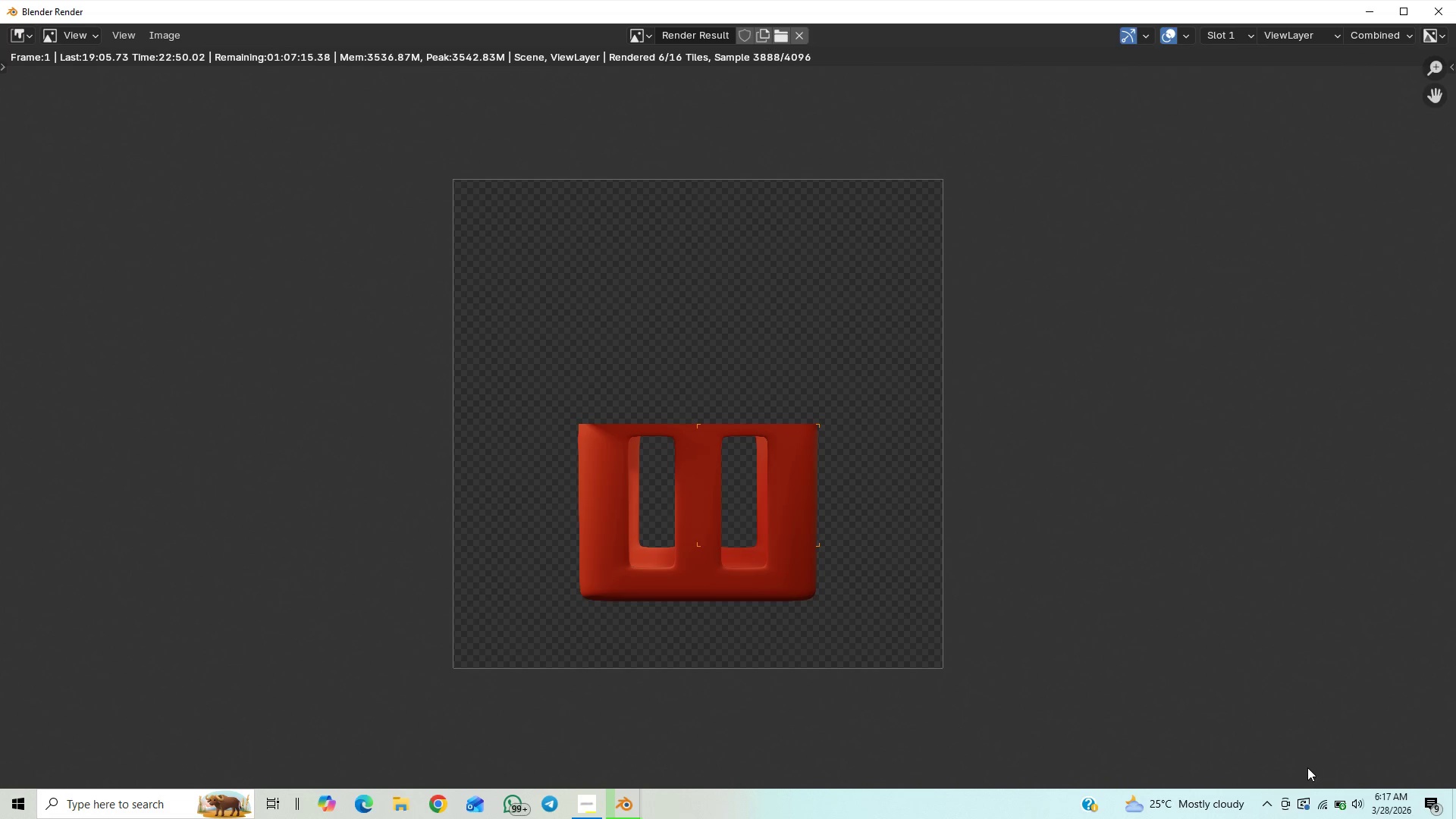 
mouse_move([1332, 785])
 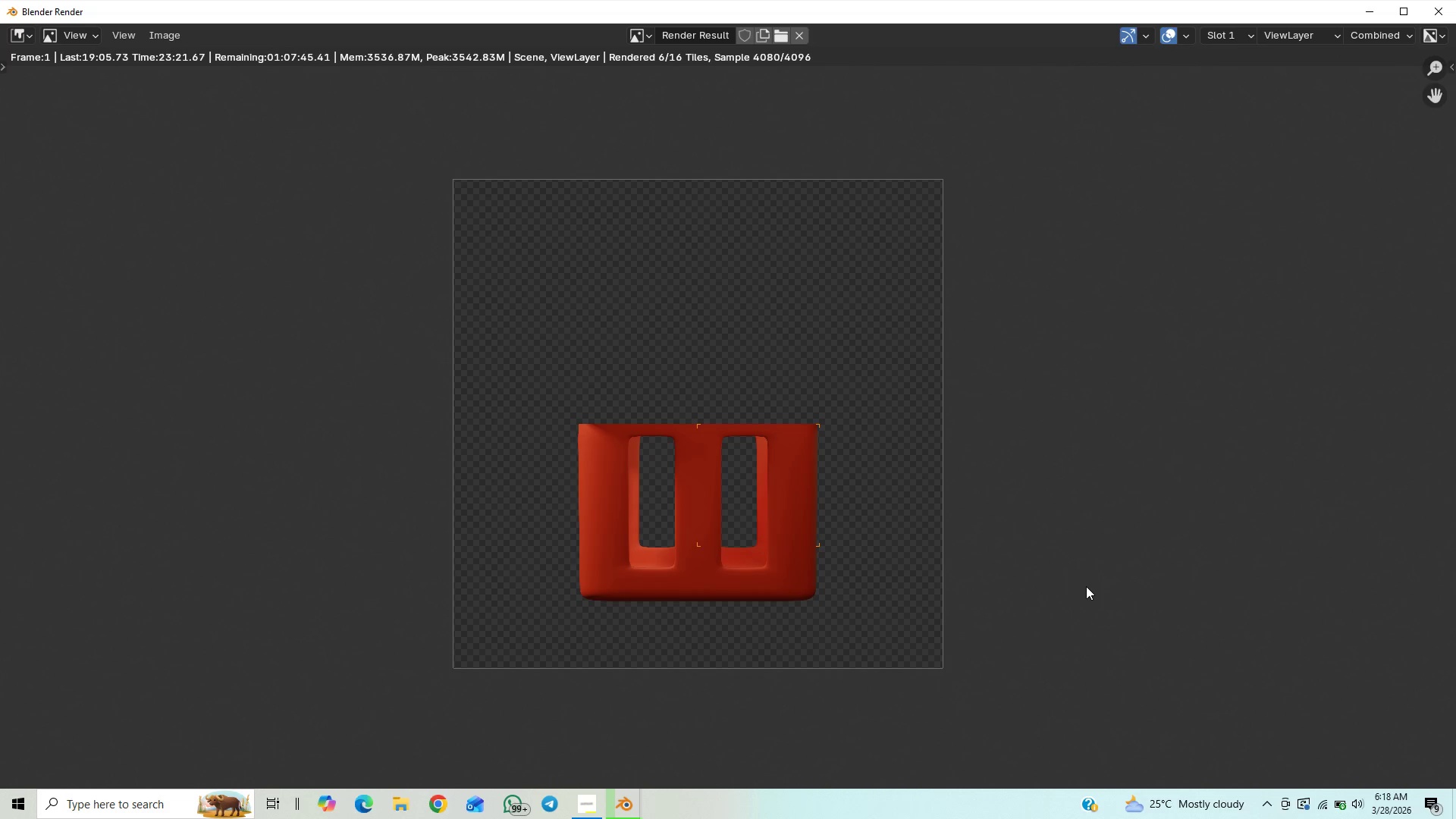 
wait(33.49)
 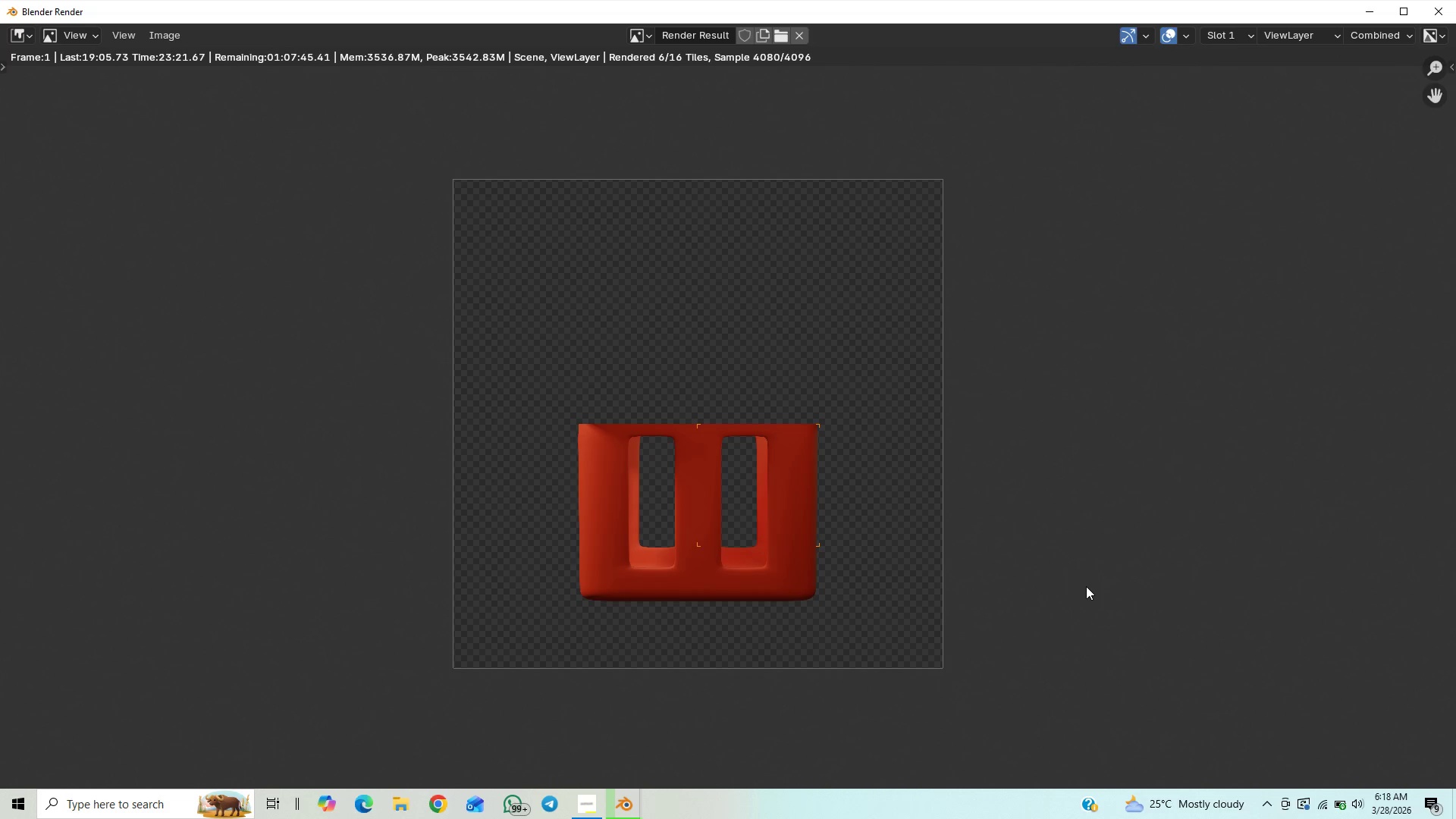 
scroll: coordinate [1052, 588], scroll_direction: down, amount: 1.0
 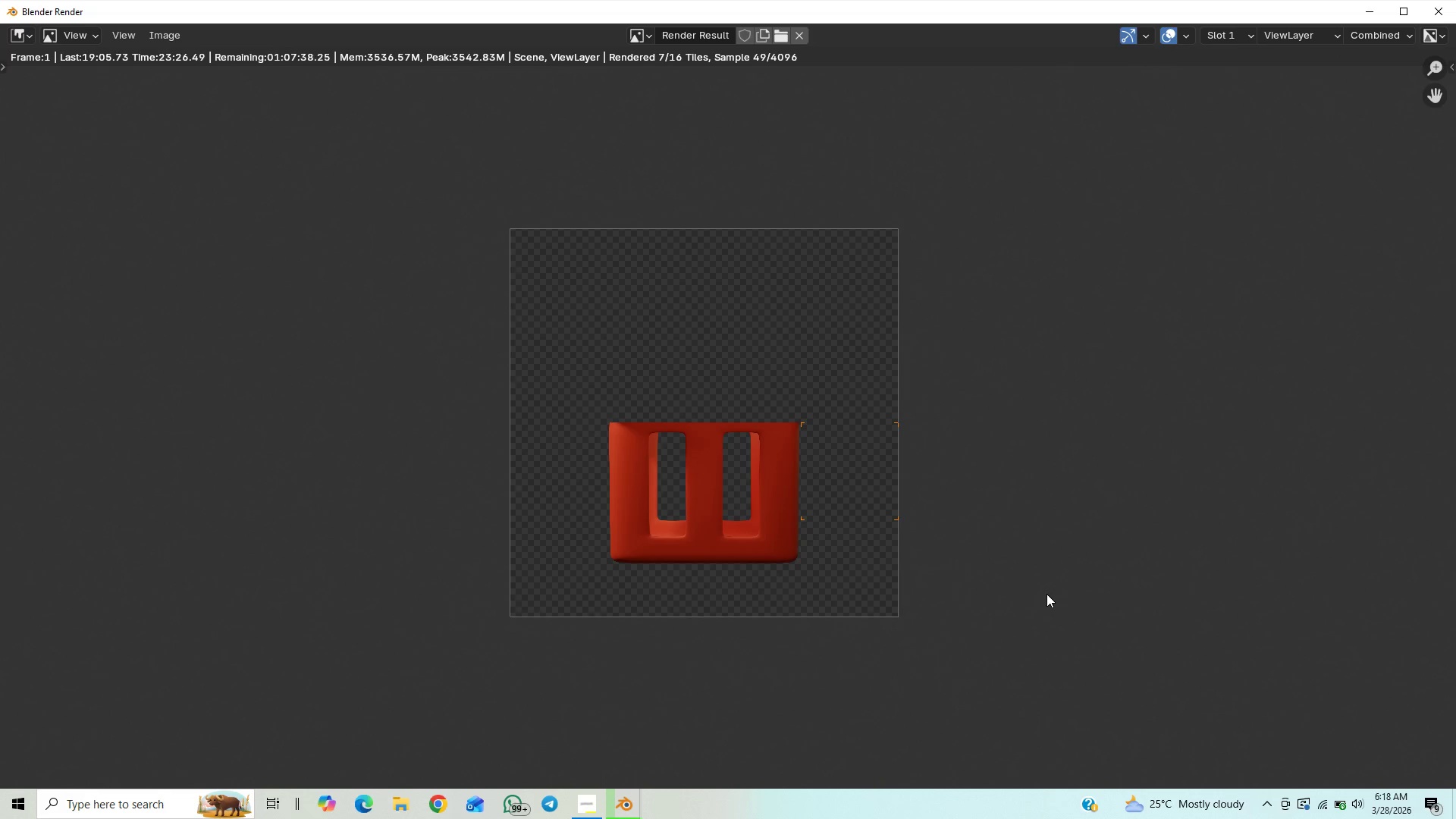 
scroll: coordinate [1046, 594], scroll_direction: up, amount: 1.0
 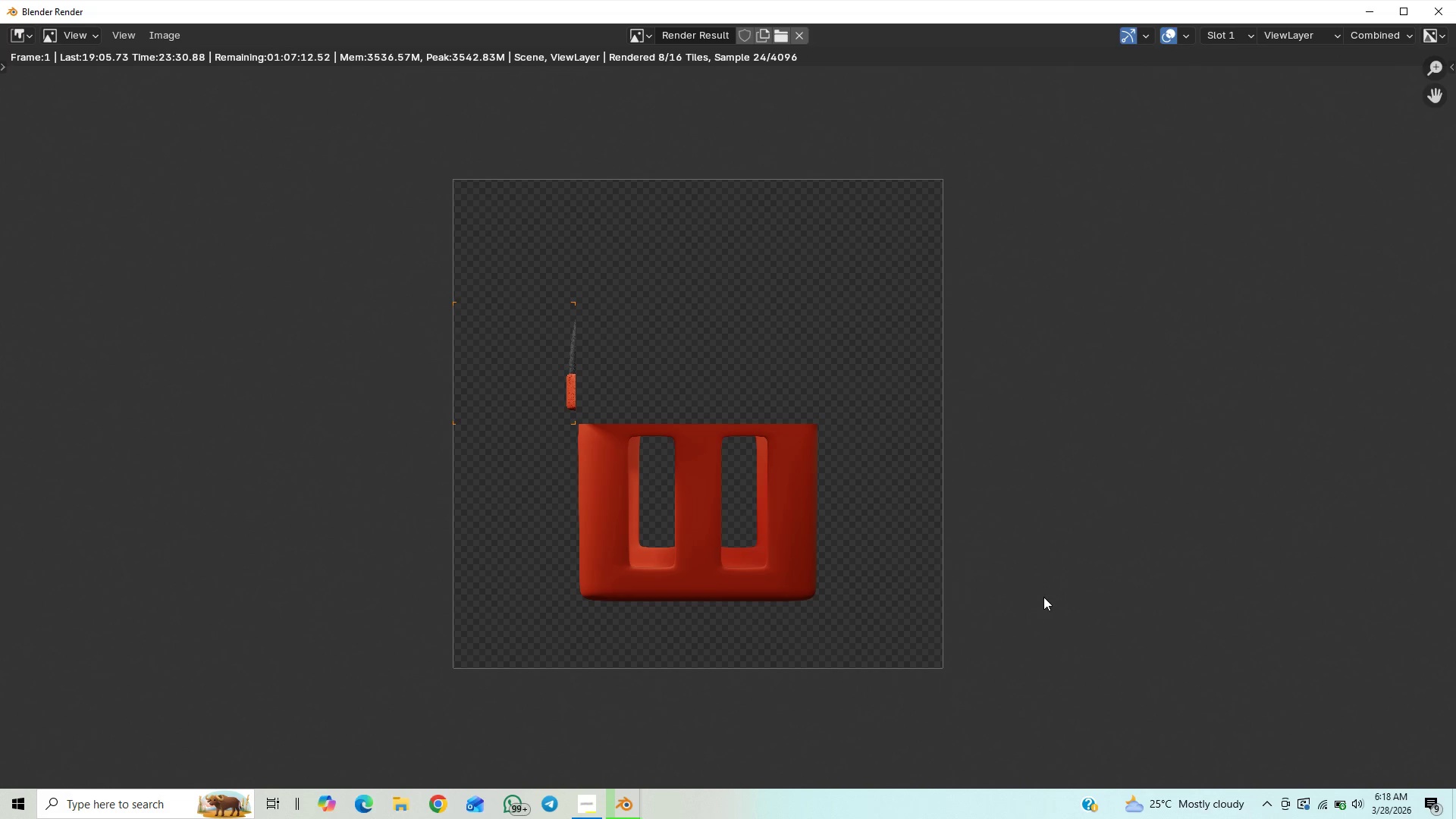 
scroll: coordinate [1042, 598], scroll_direction: down, amount: 1.0
 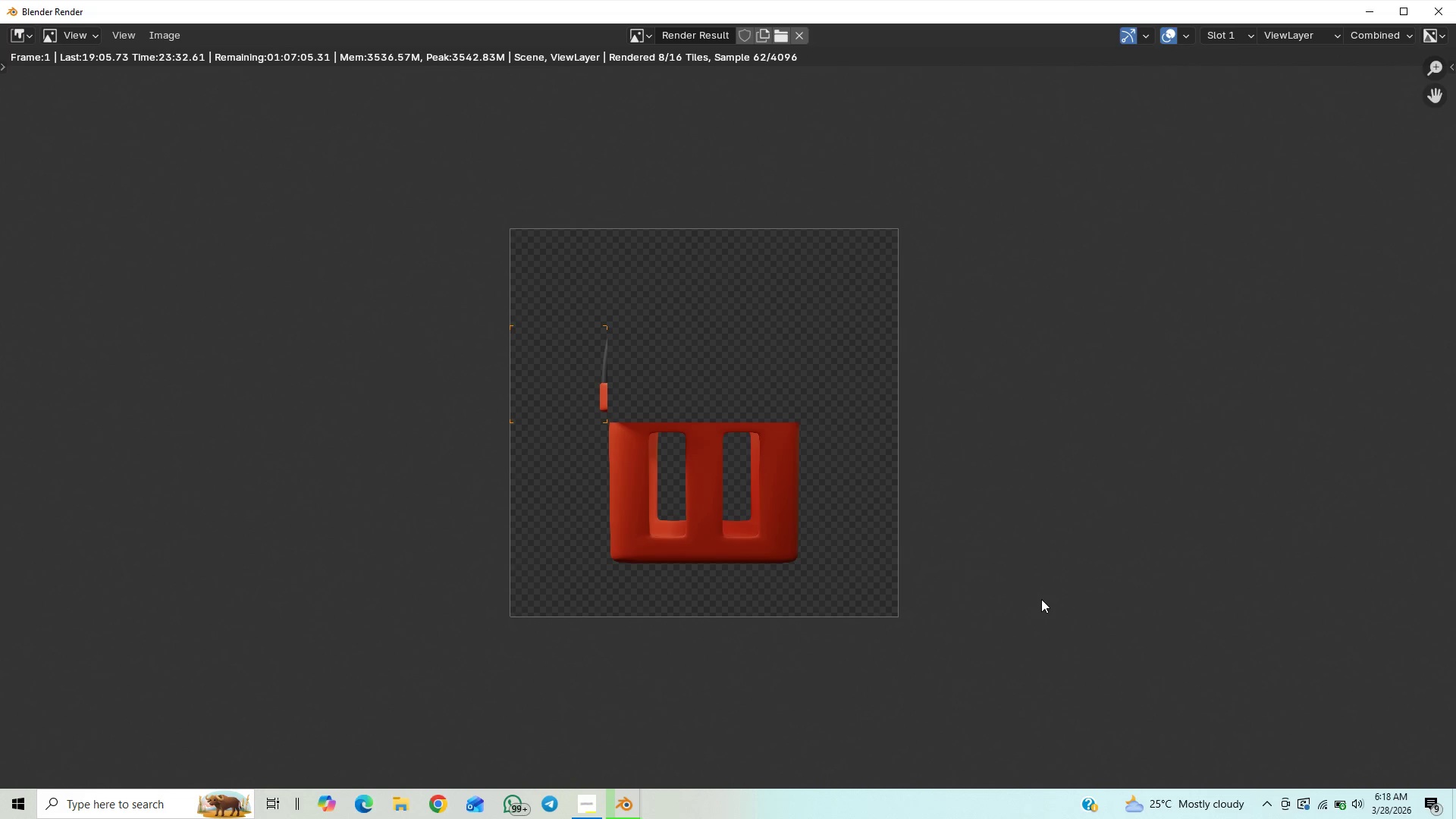 
scroll: coordinate [1040, 600], scroll_direction: up, amount: 1.0
 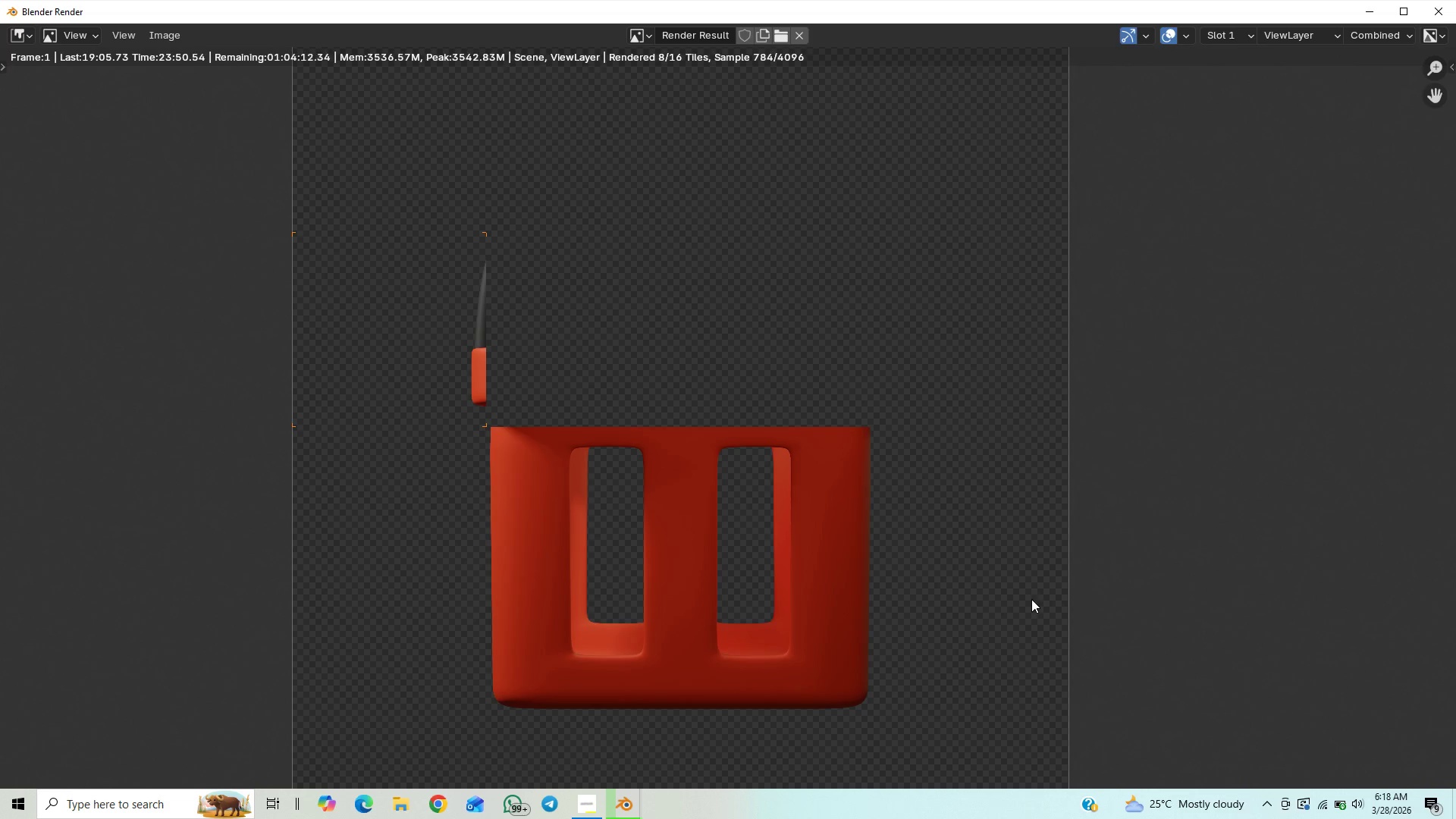 
wait(20.09)
 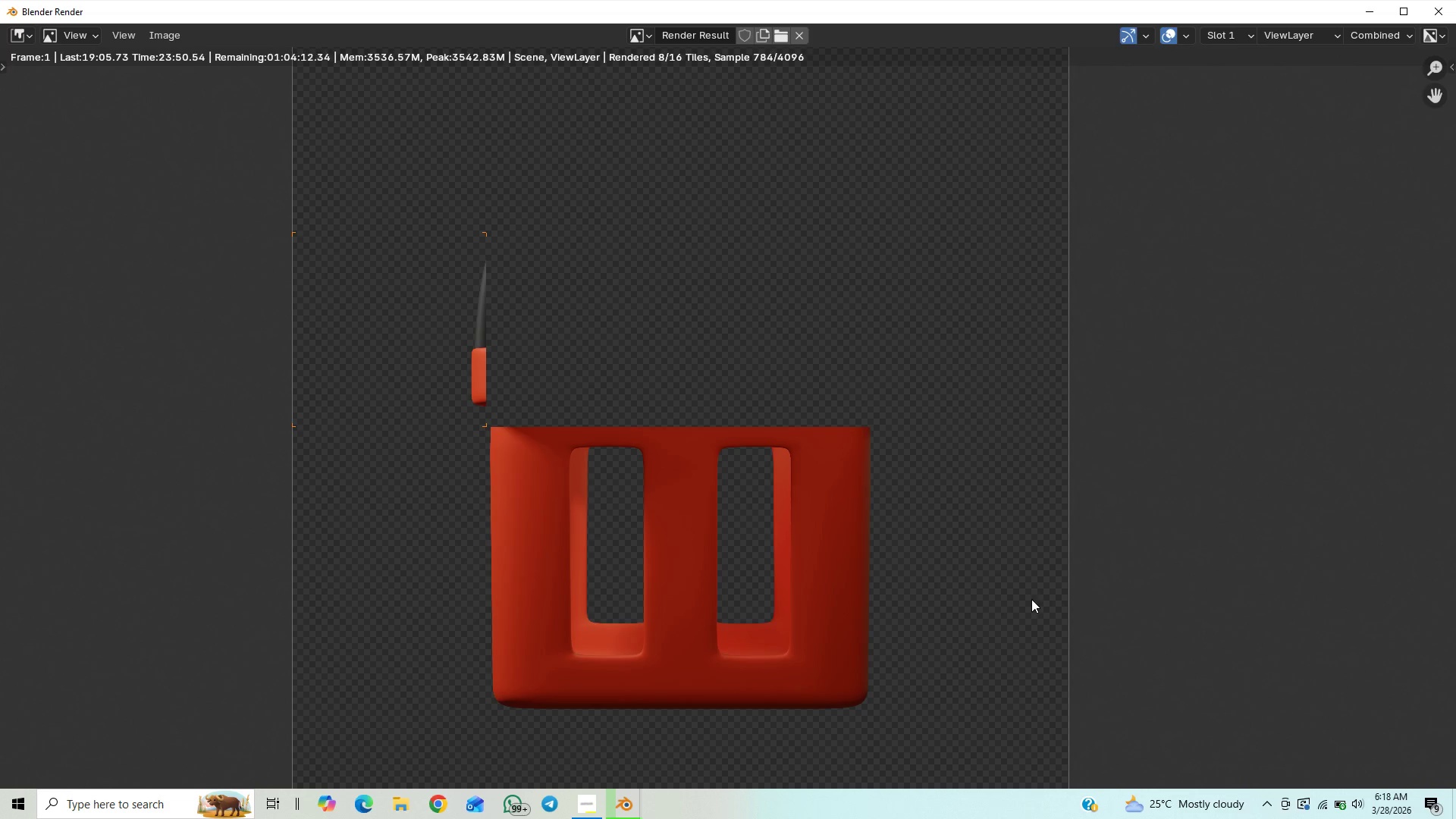 
scroll: coordinate [1060, 576], scroll_direction: up, amount: 1.0
 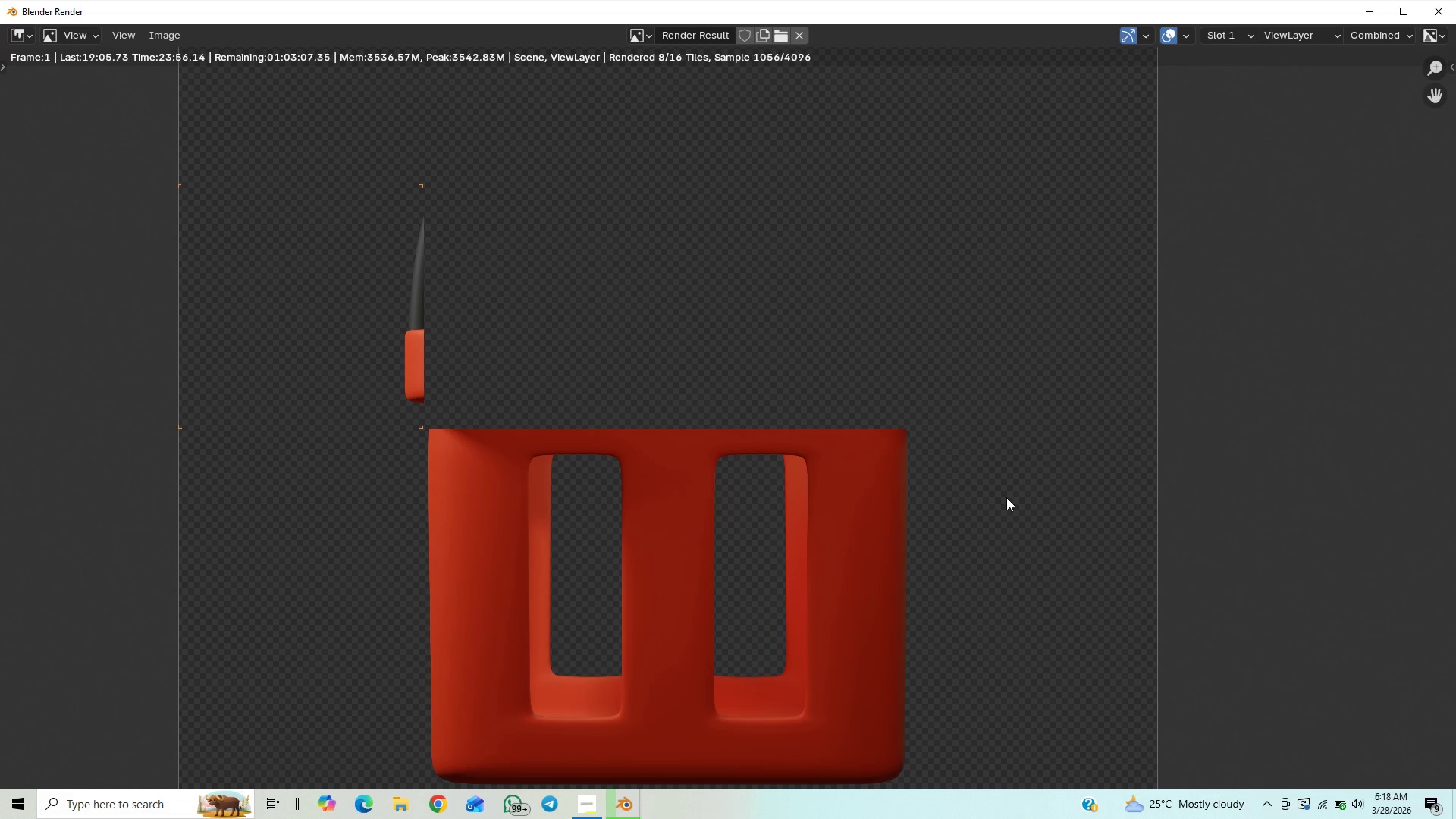 
scroll: coordinate [1003, 506], scroll_direction: down, amount: 2.0
 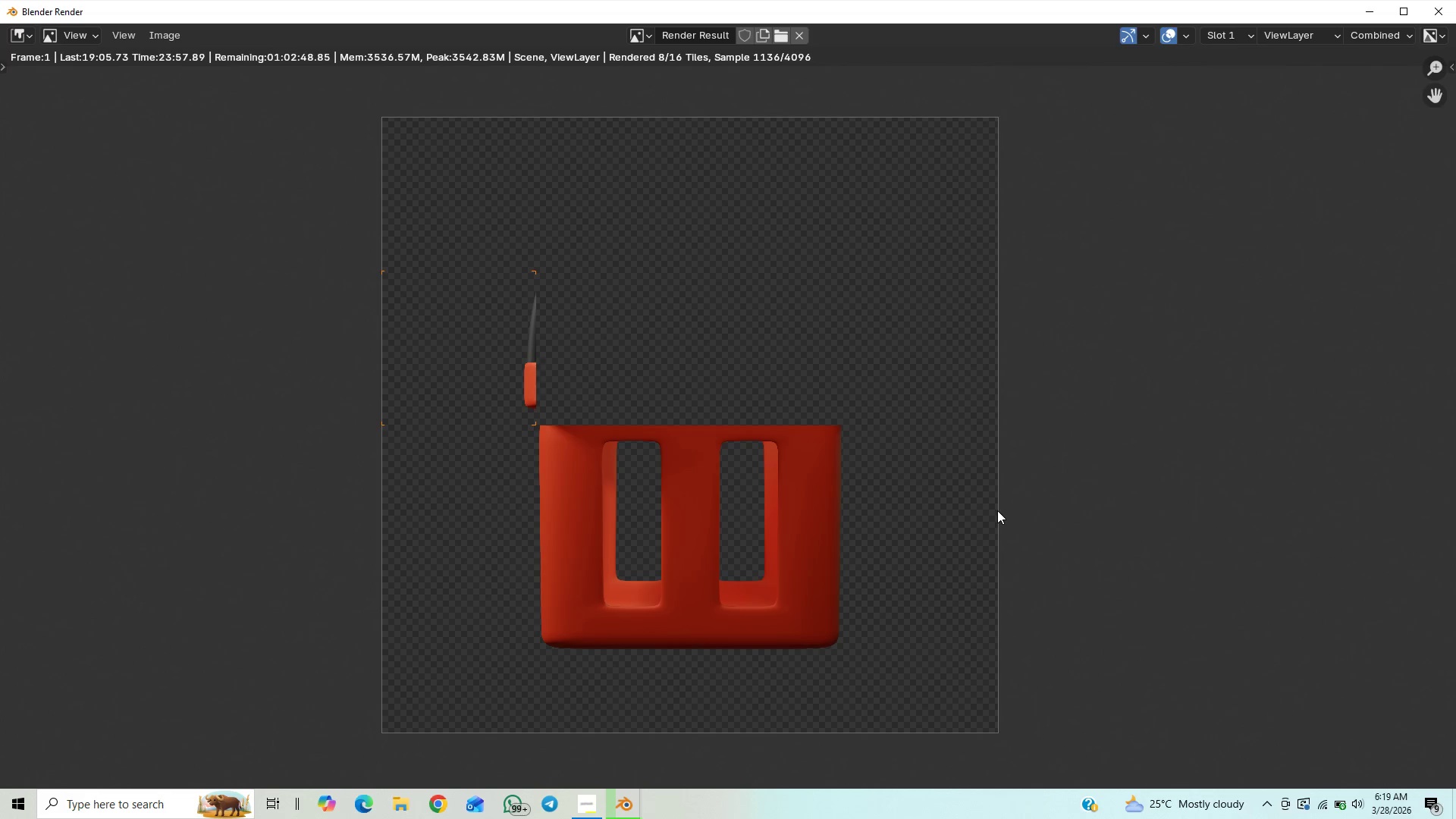 
scroll: coordinate [997, 510], scroll_direction: up, amount: 1.0
 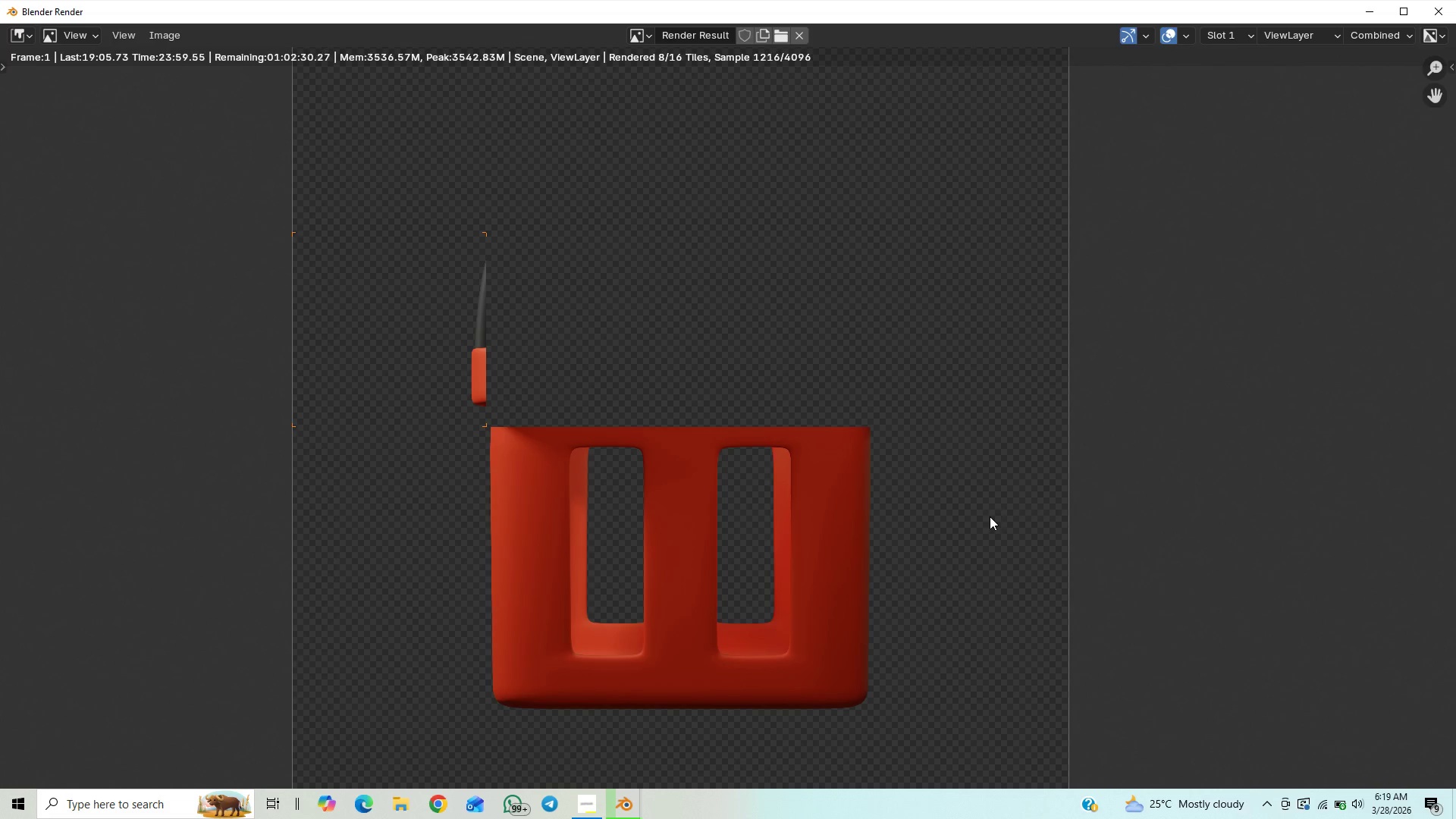 
scroll: coordinate [990, 516], scroll_direction: down, amount: 1.0
 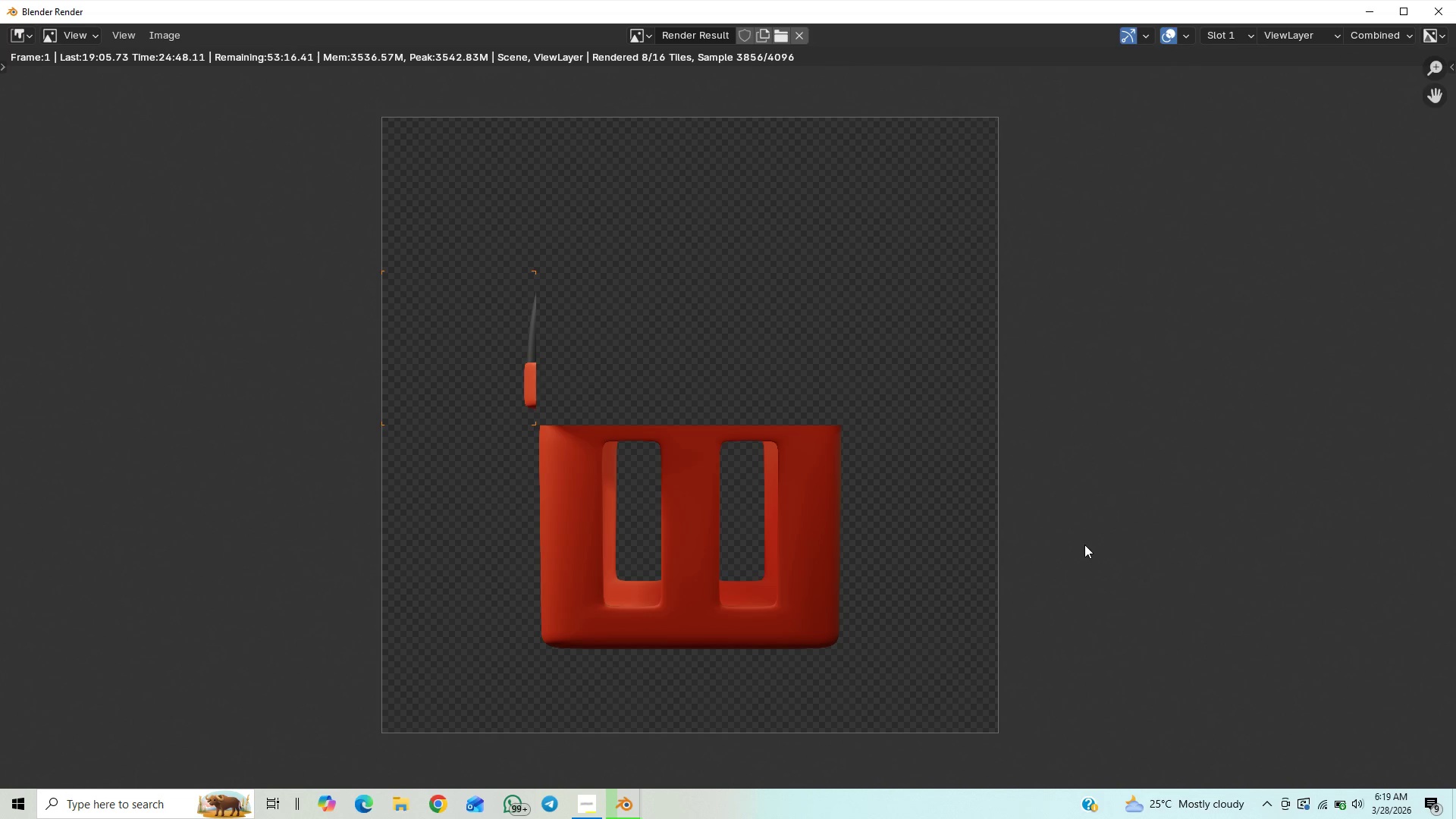 
wait(52.73)
 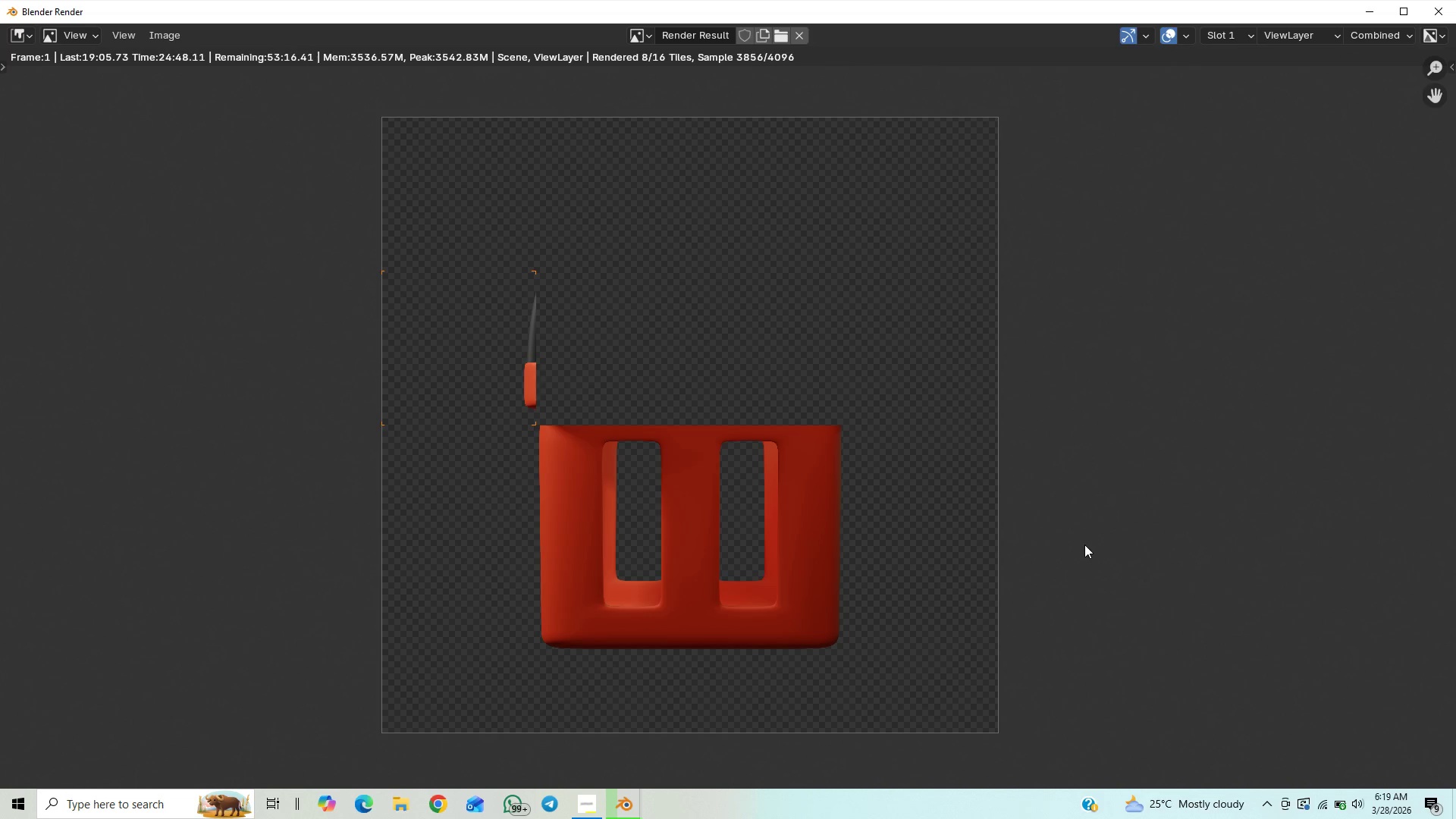 
mouse_move([1338, 779])
 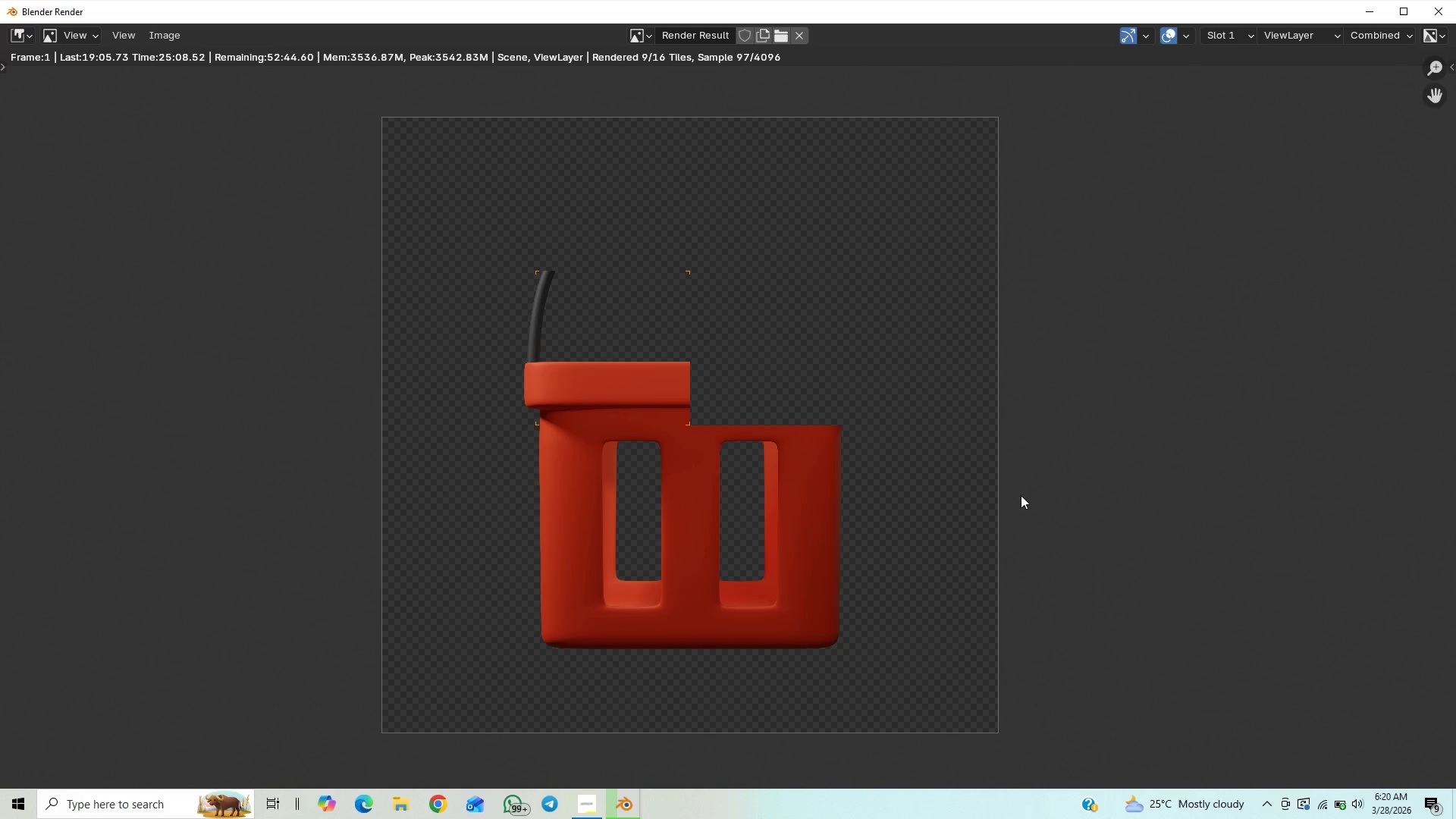 
wait(20.05)
 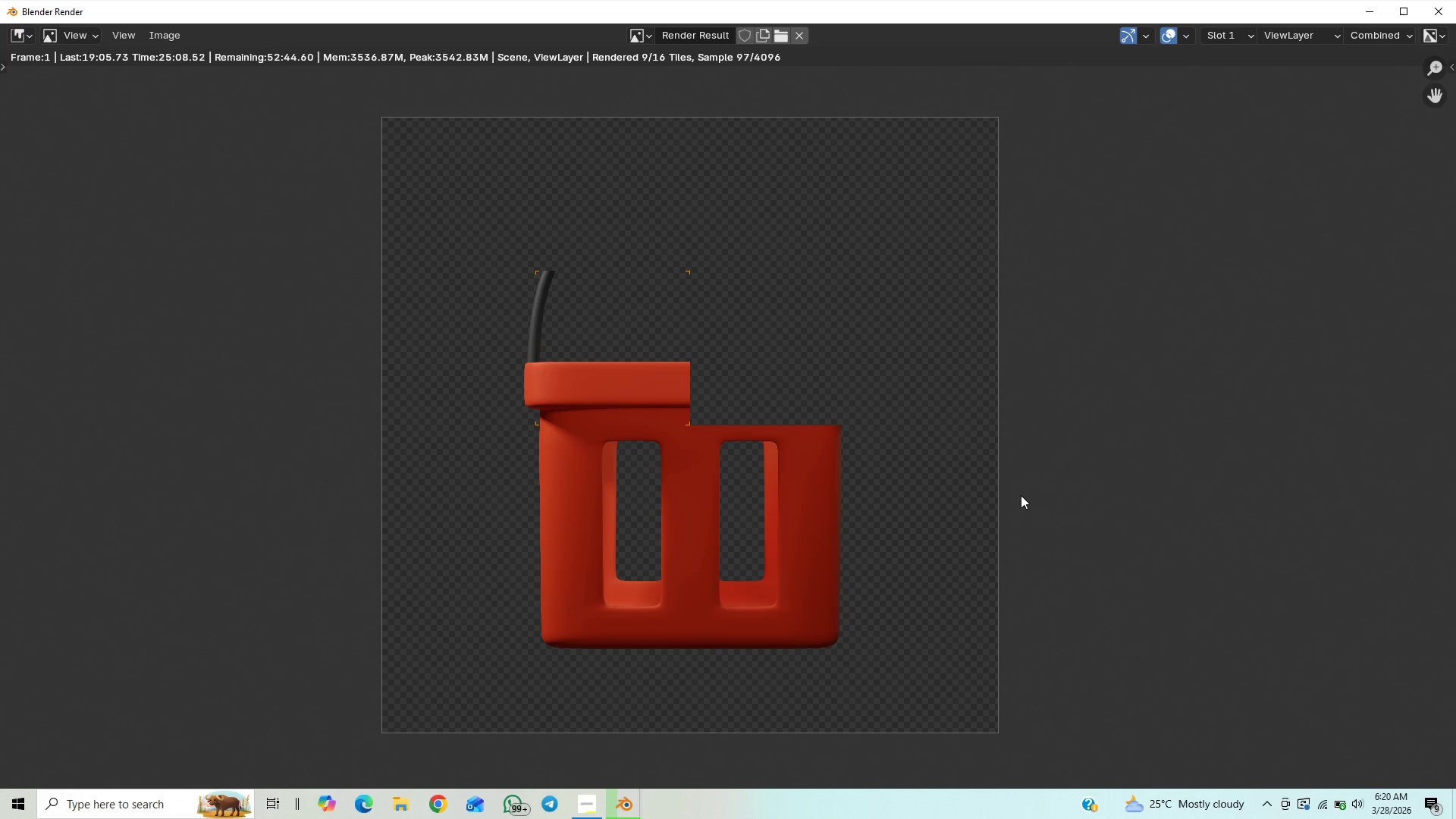 
mouse_move([1329, 782])
 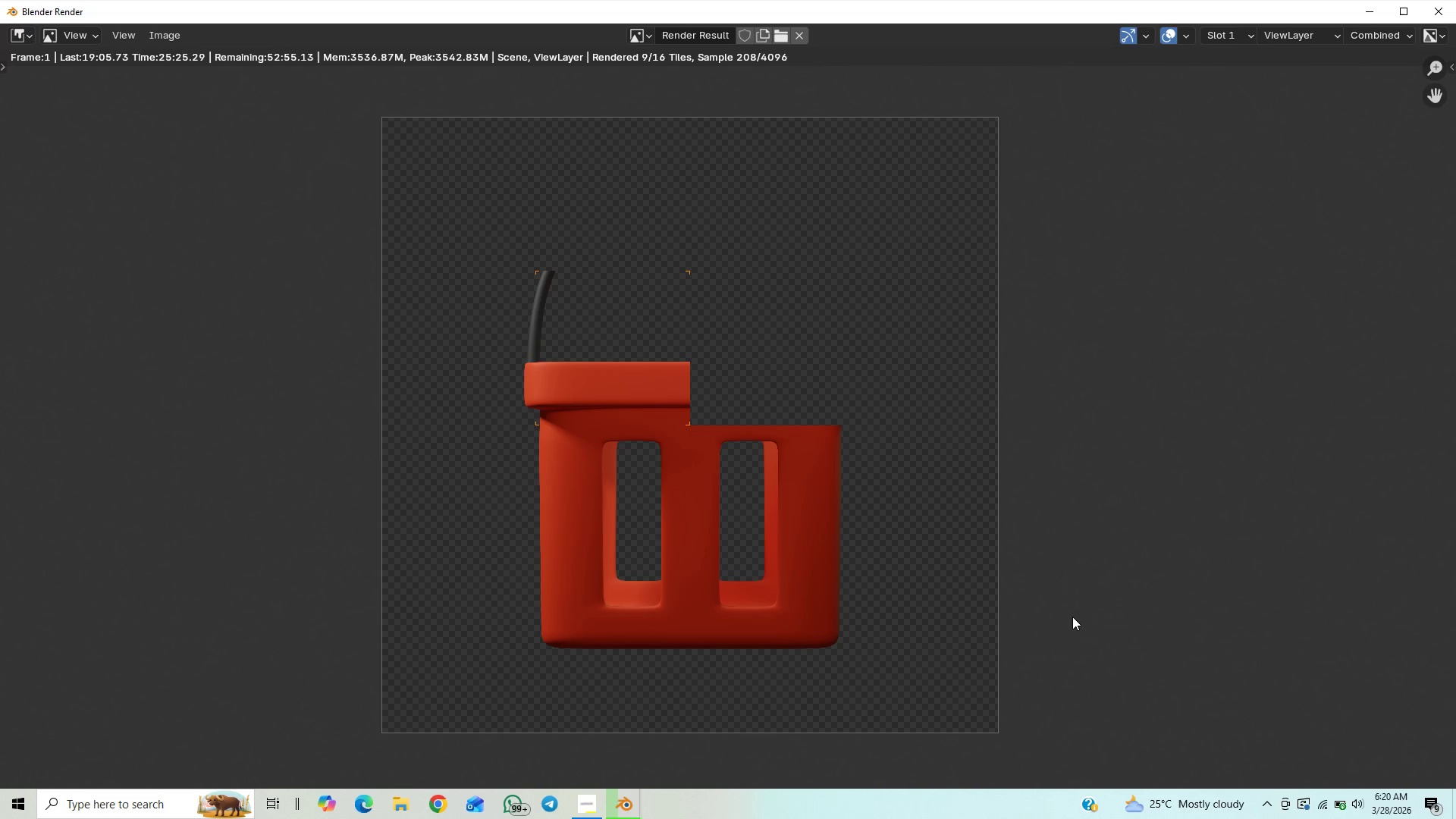 
wait(14.51)
 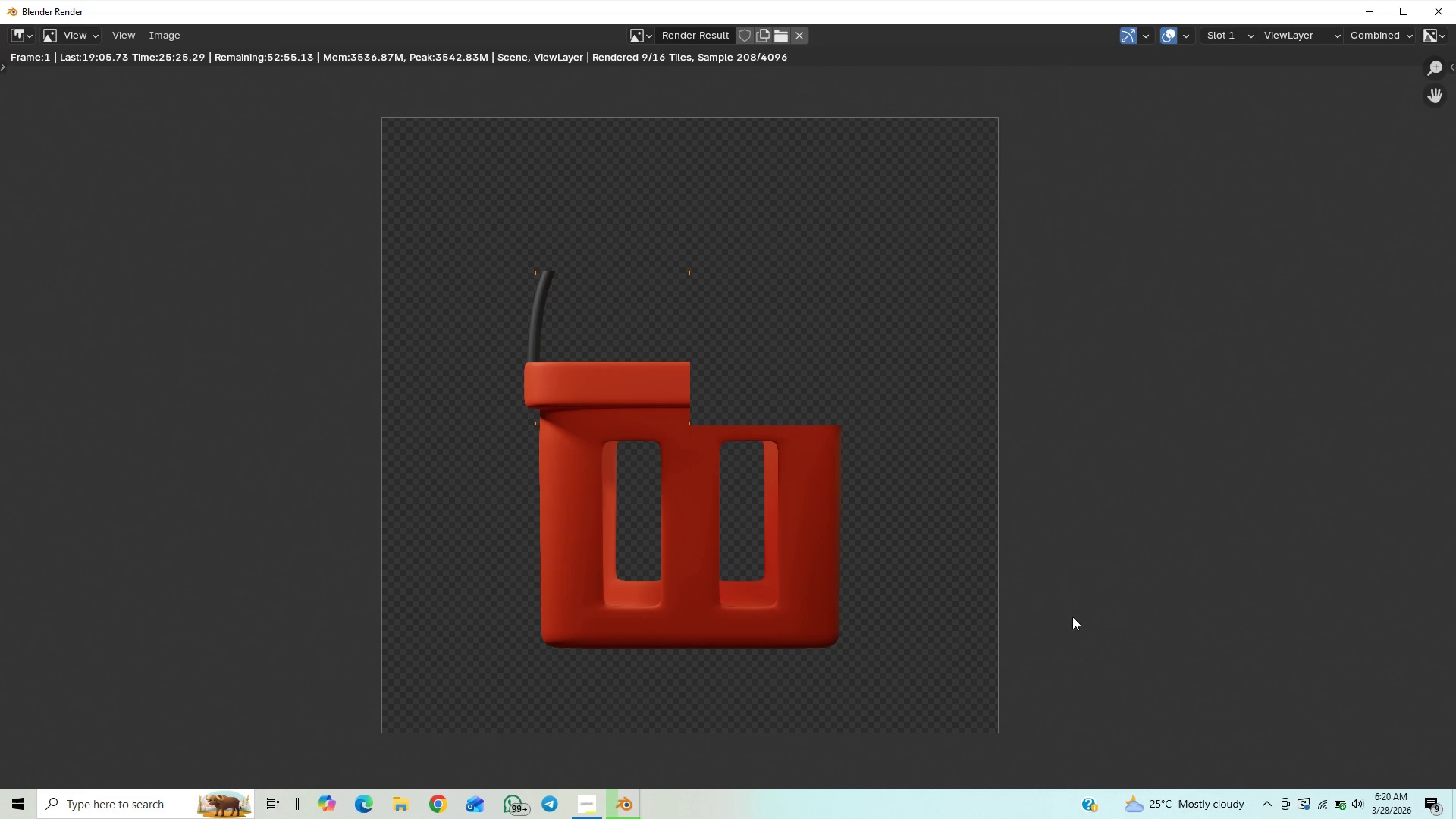 
scroll: coordinate [987, 598], scroll_direction: down, amount: 1.0
 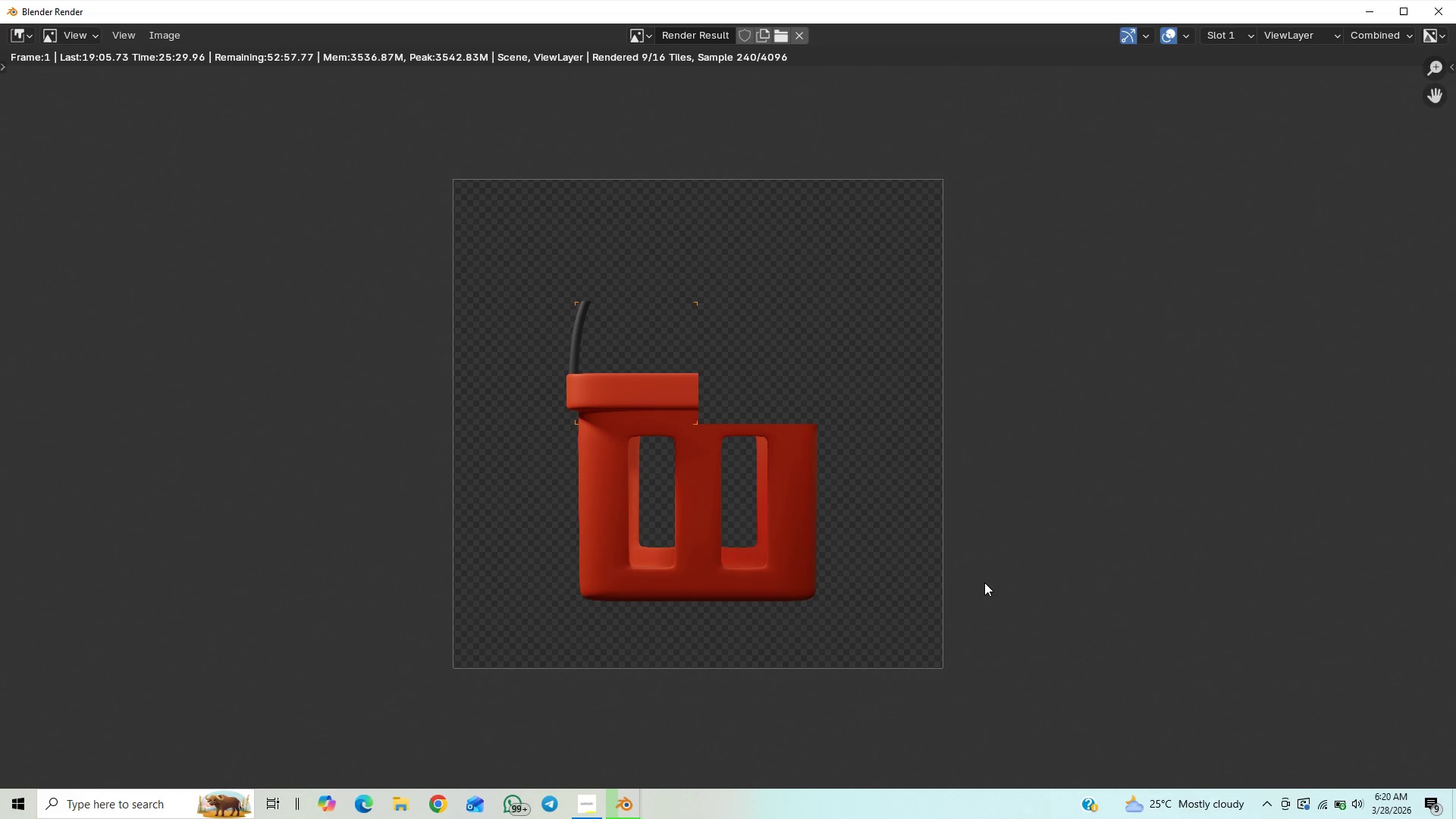 
scroll: coordinate [984, 579], scroll_direction: up, amount: 2.0
 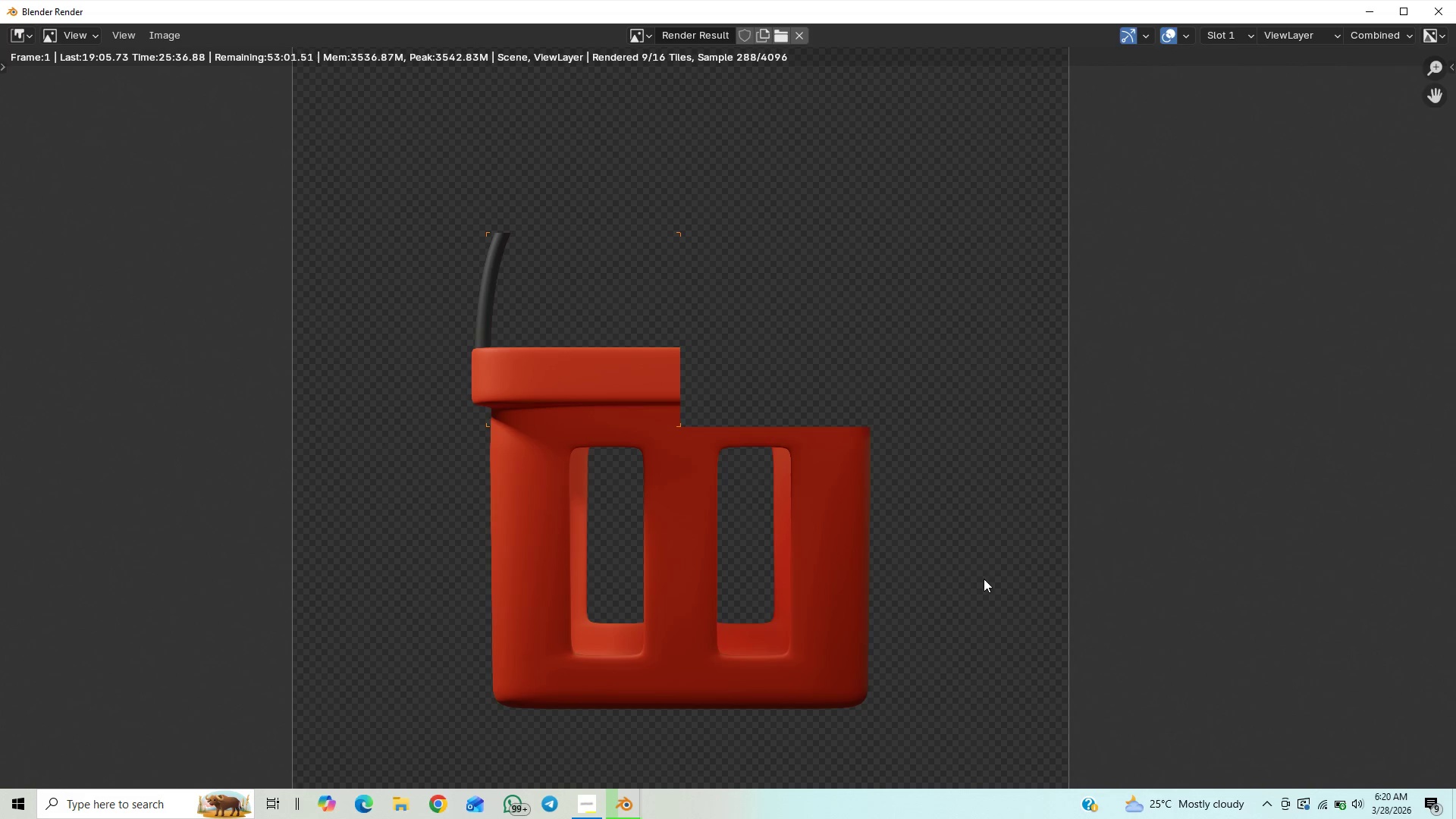 
scroll: coordinate [982, 576], scroll_direction: down, amount: 2.0
 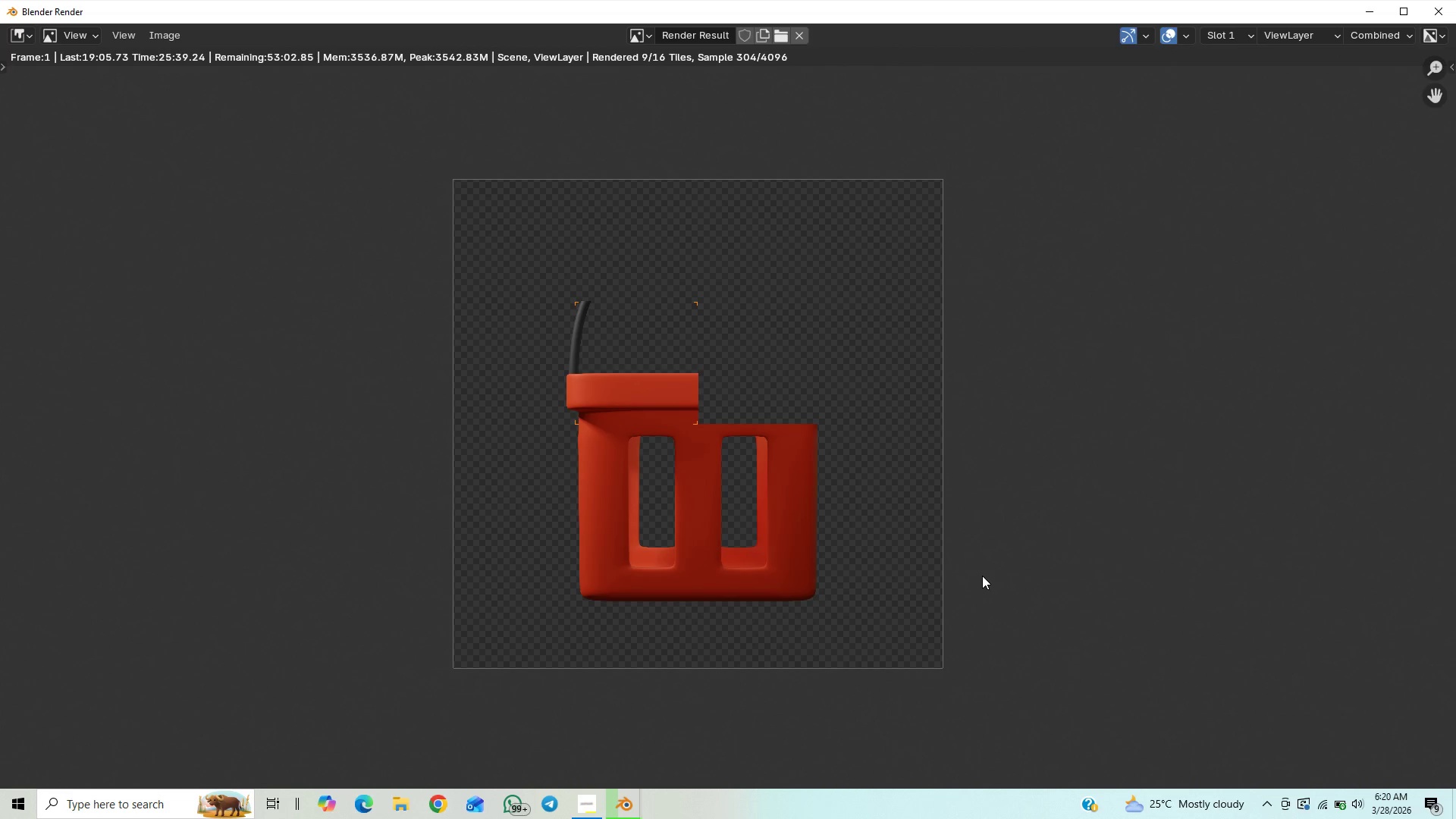 
scroll: coordinate [981, 573], scroll_direction: up, amount: 1.0
 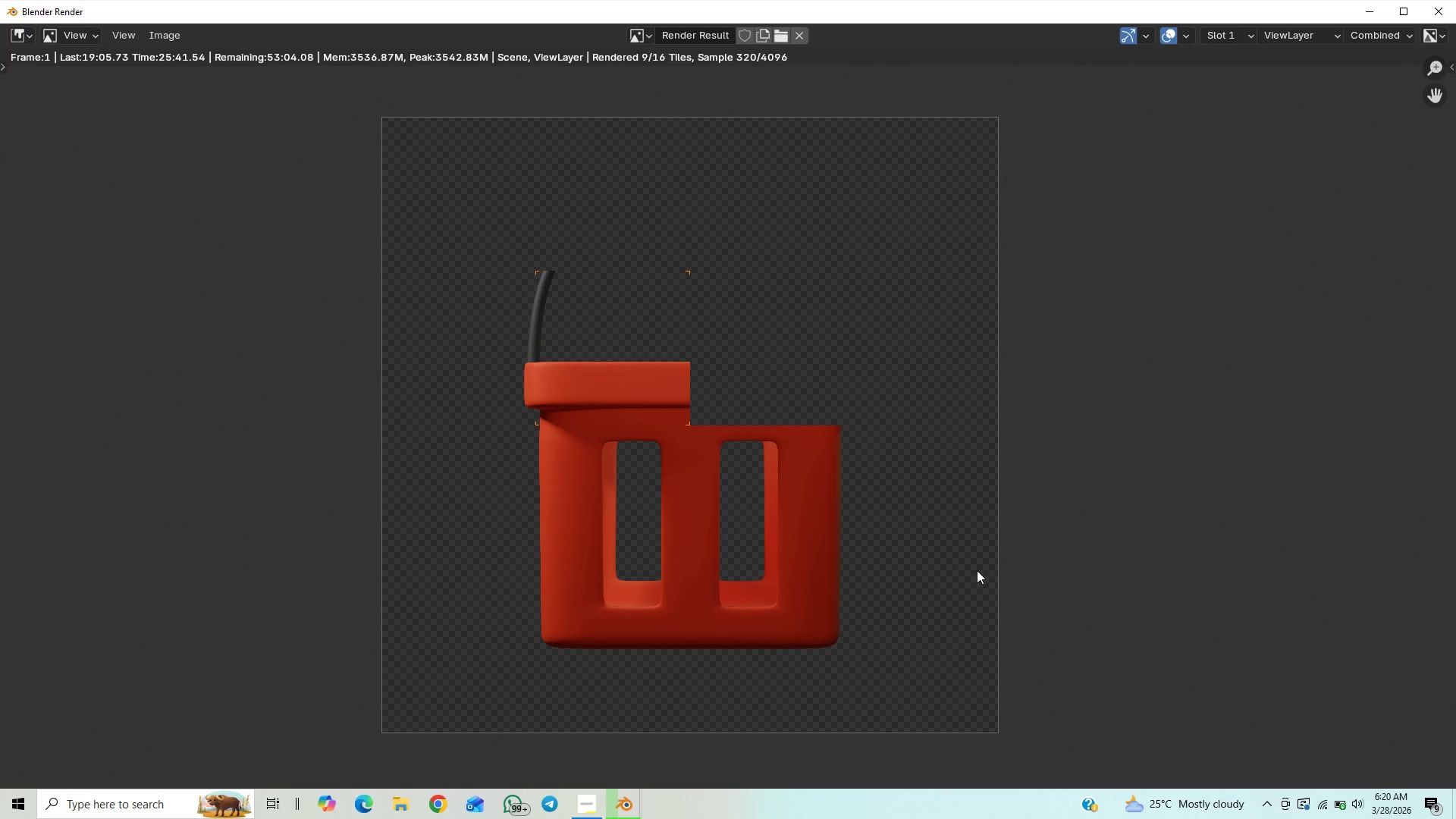 
wait(7.8)
 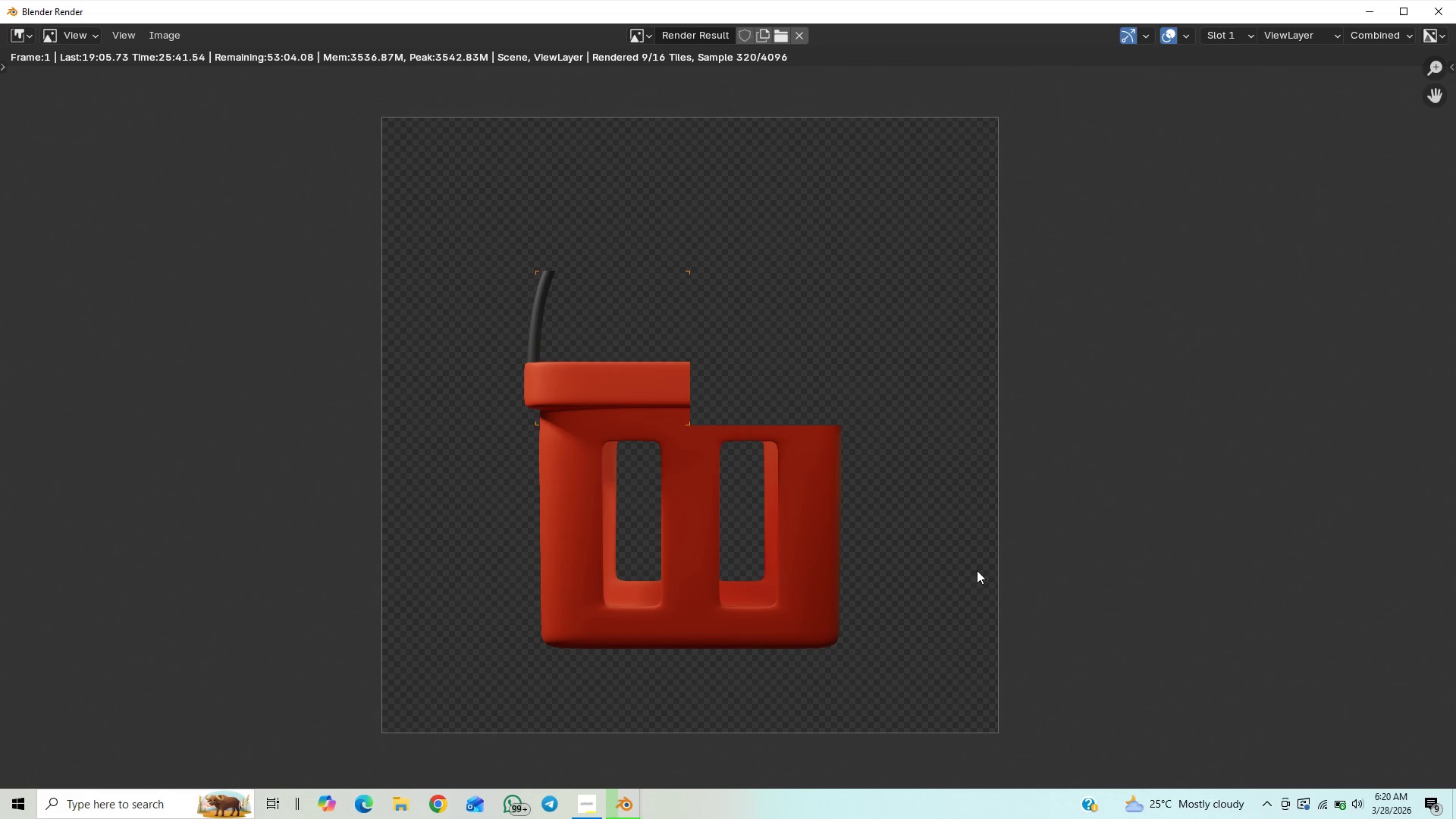 
scroll: coordinate [963, 547], scroll_direction: down, amount: 1.0
 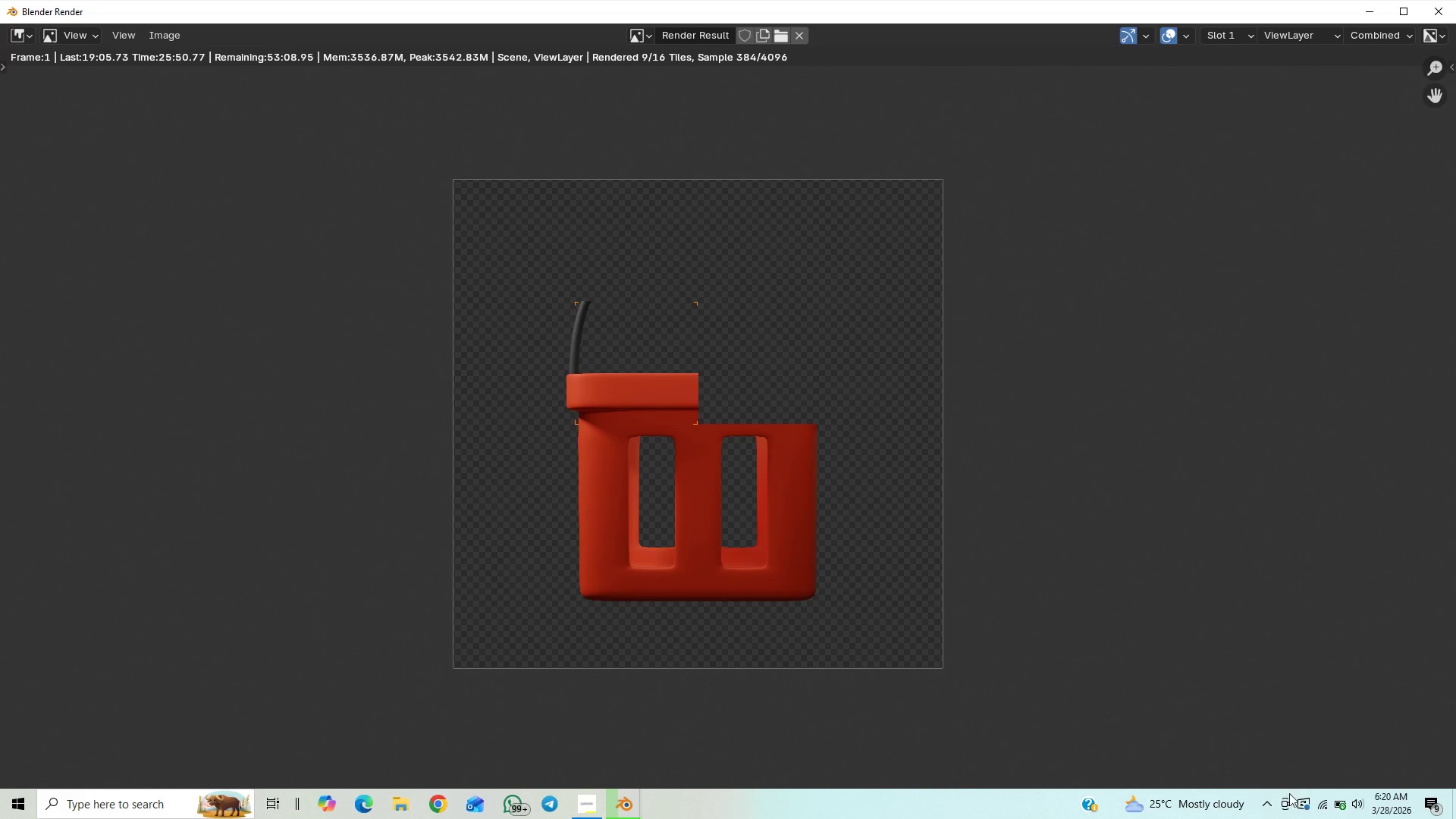 
mouse_move([1340, 787])
 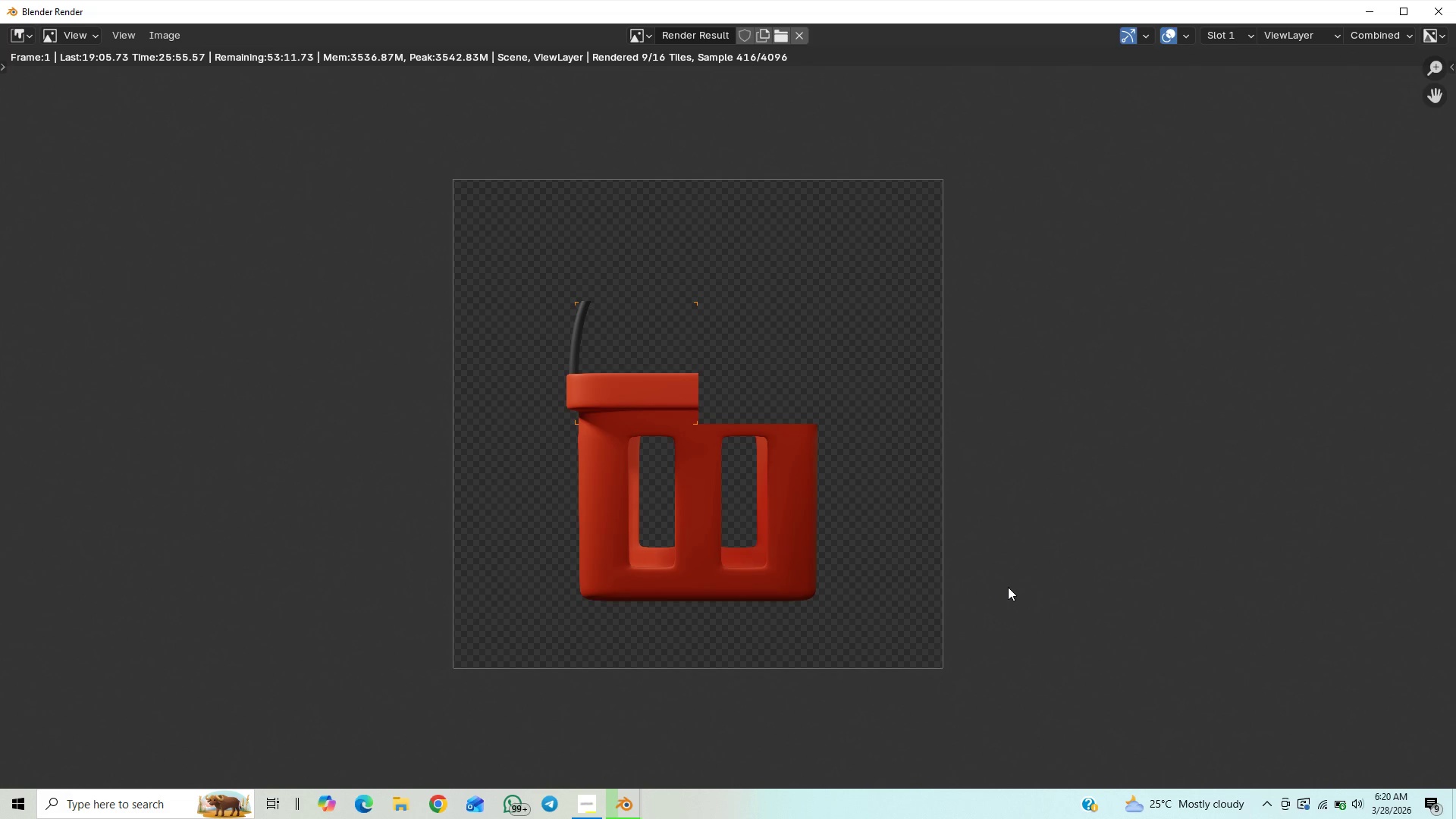 
scroll: coordinate [1006, 561], scroll_direction: down, amount: 4.0
 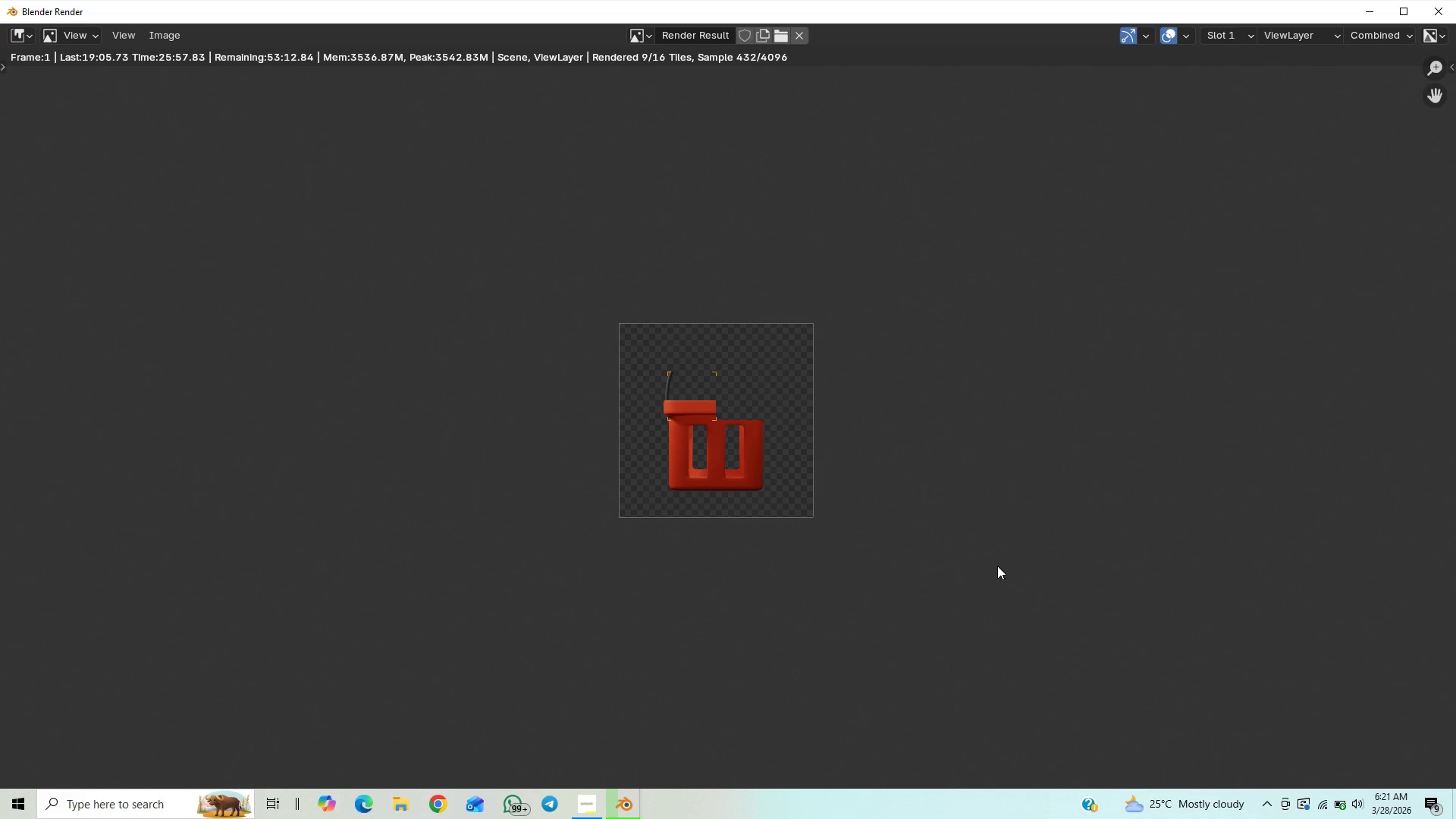 
scroll: coordinate [996, 566], scroll_direction: up, amount: 2.0
 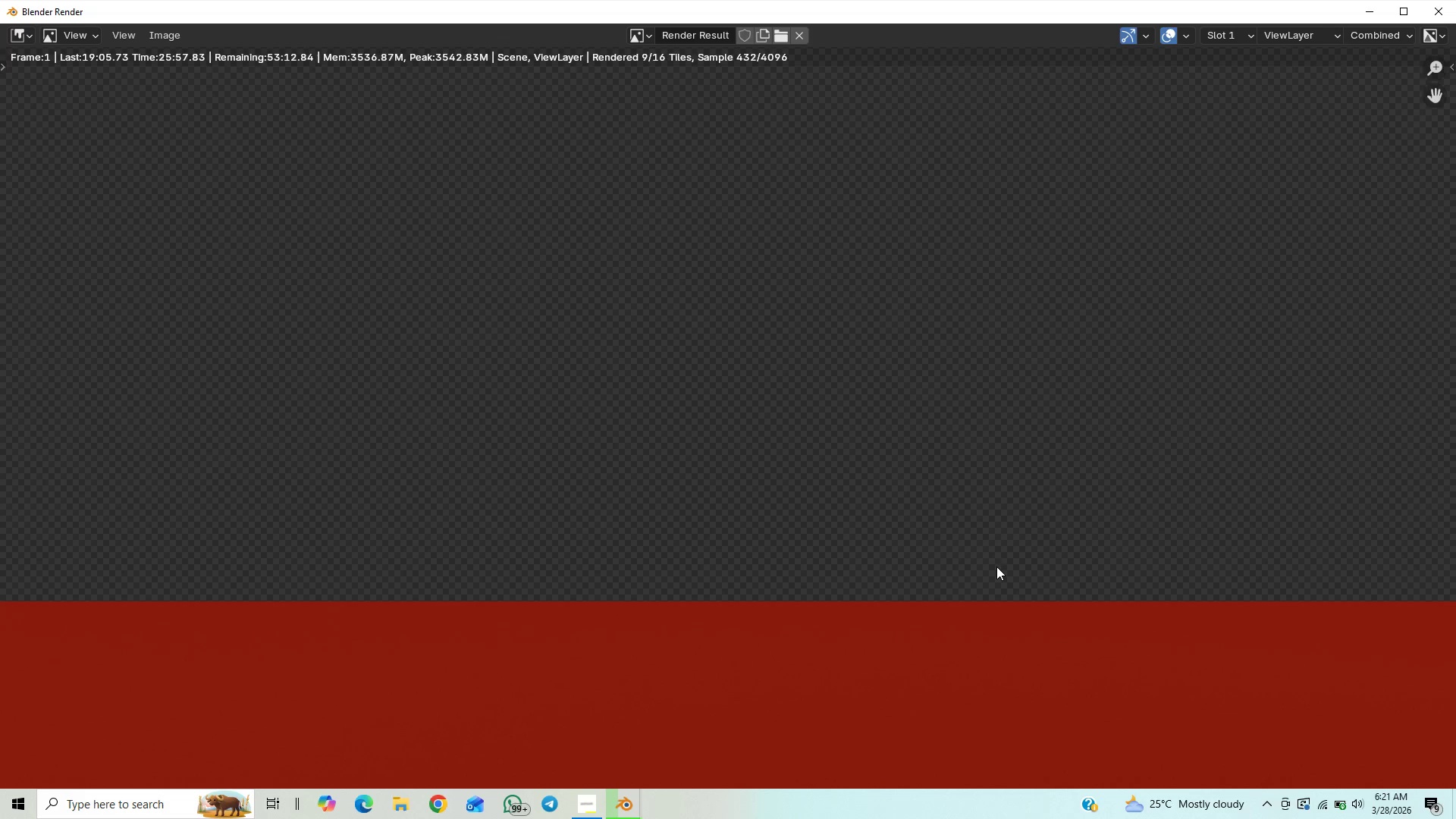 
scroll: coordinate [996, 566], scroll_direction: down, amount: 8.0
 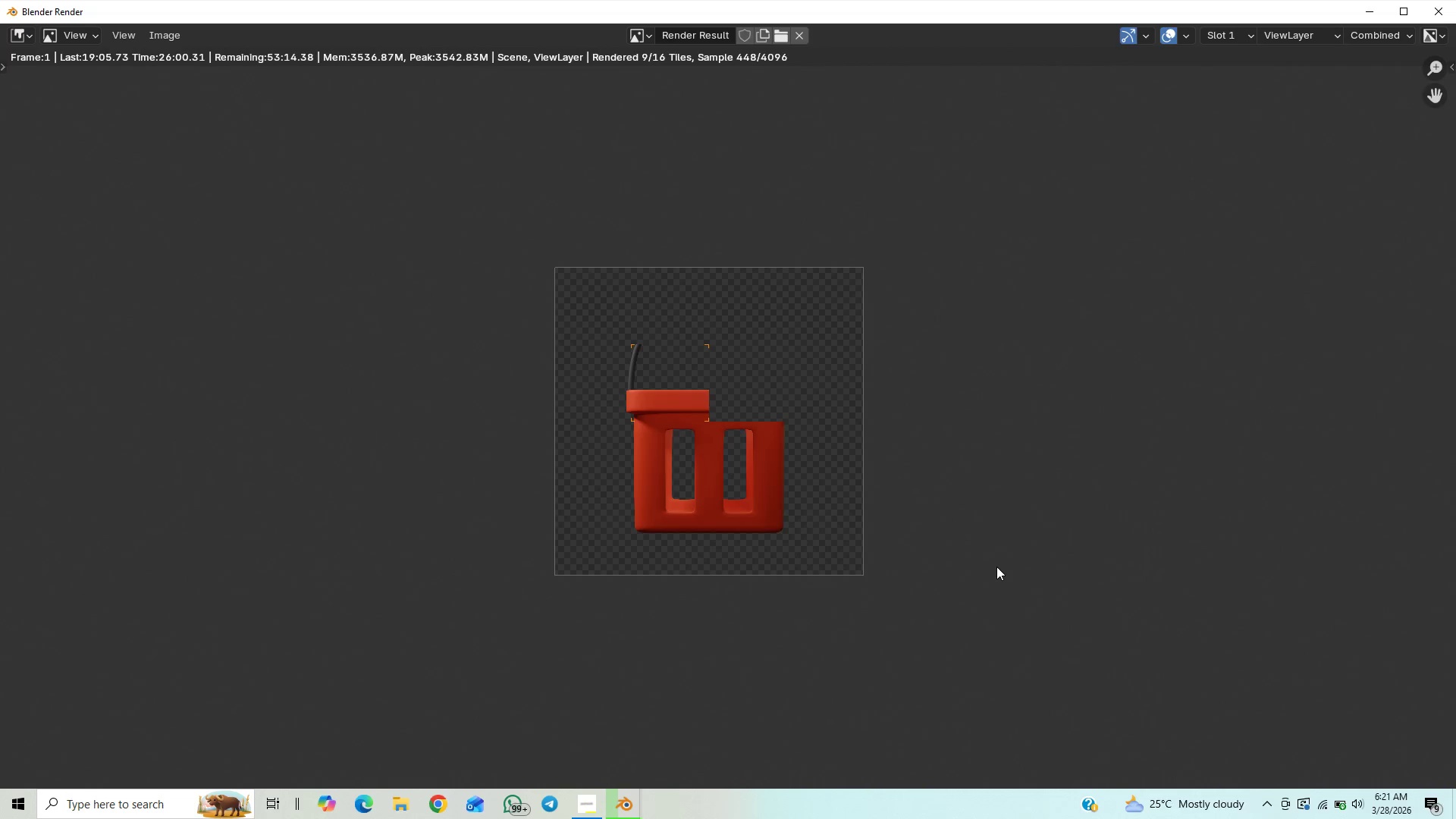 
scroll: coordinate [996, 566], scroll_direction: up, amount: 3.0
 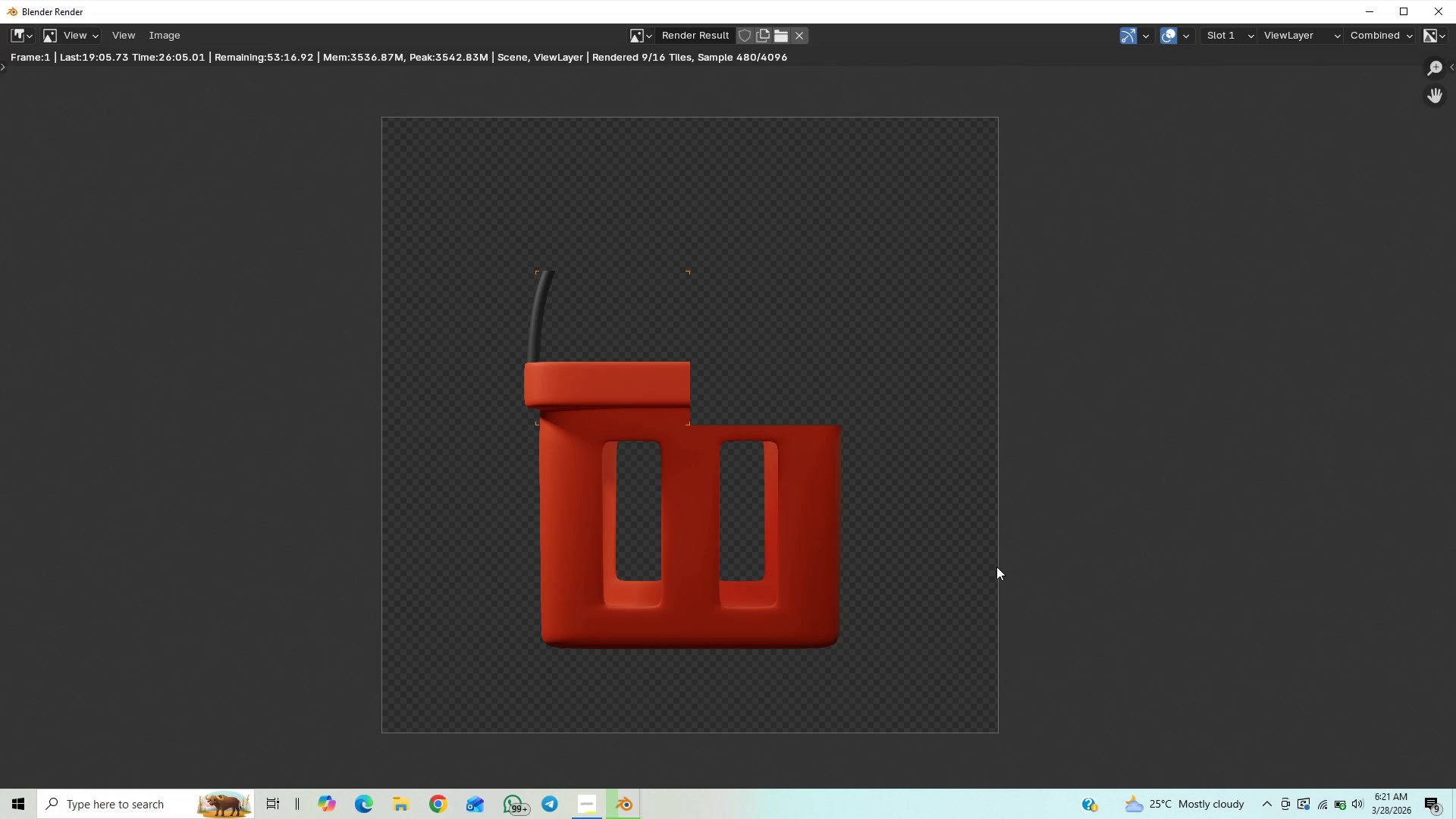 
wait(5.46)
 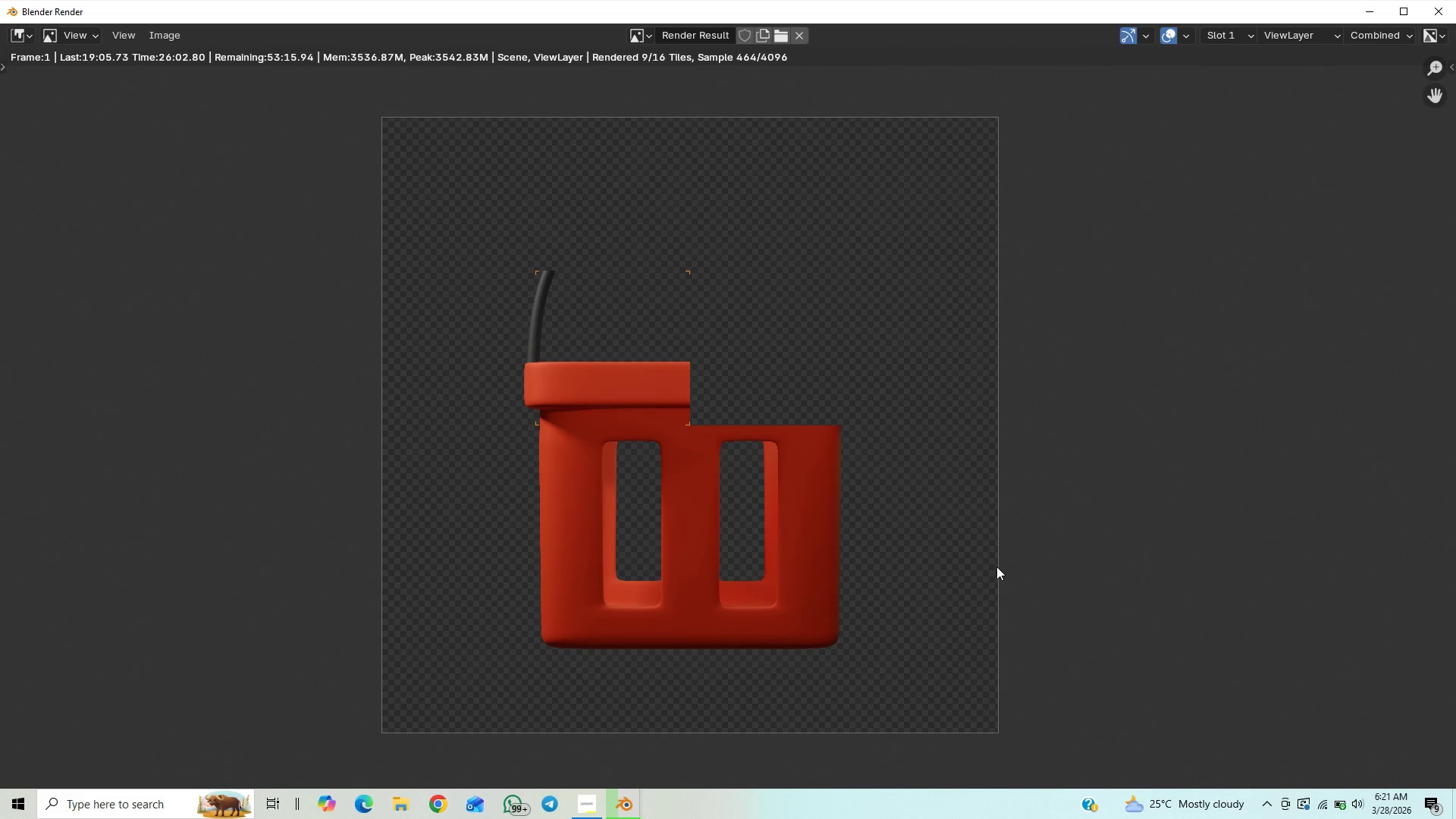 
scroll: coordinate [996, 566], scroll_direction: up, amount: 1.0
 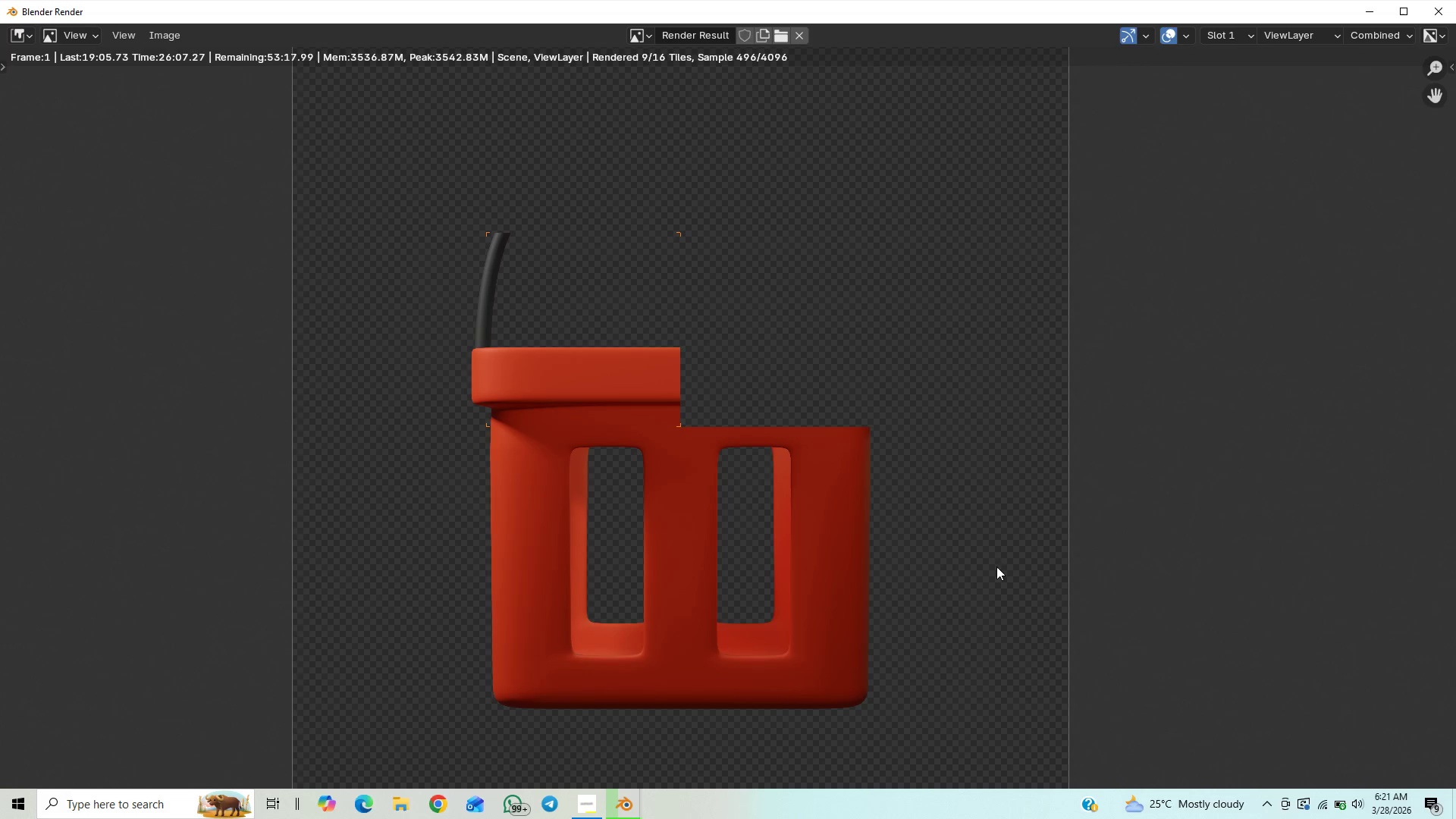 
scroll: coordinate [996, 566], scroll_direction: down, amount: 1.0
 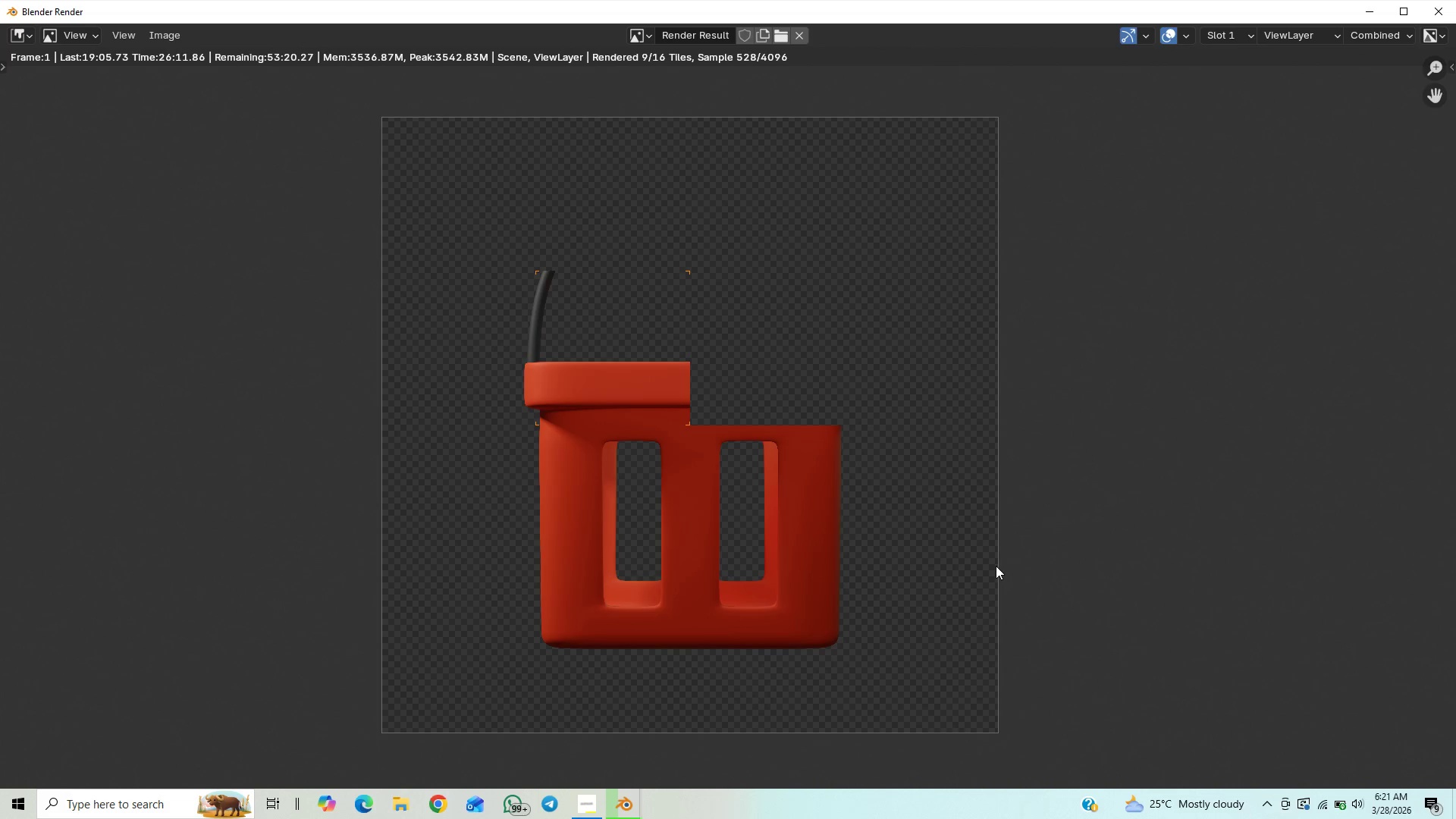 
wait(5.63)
 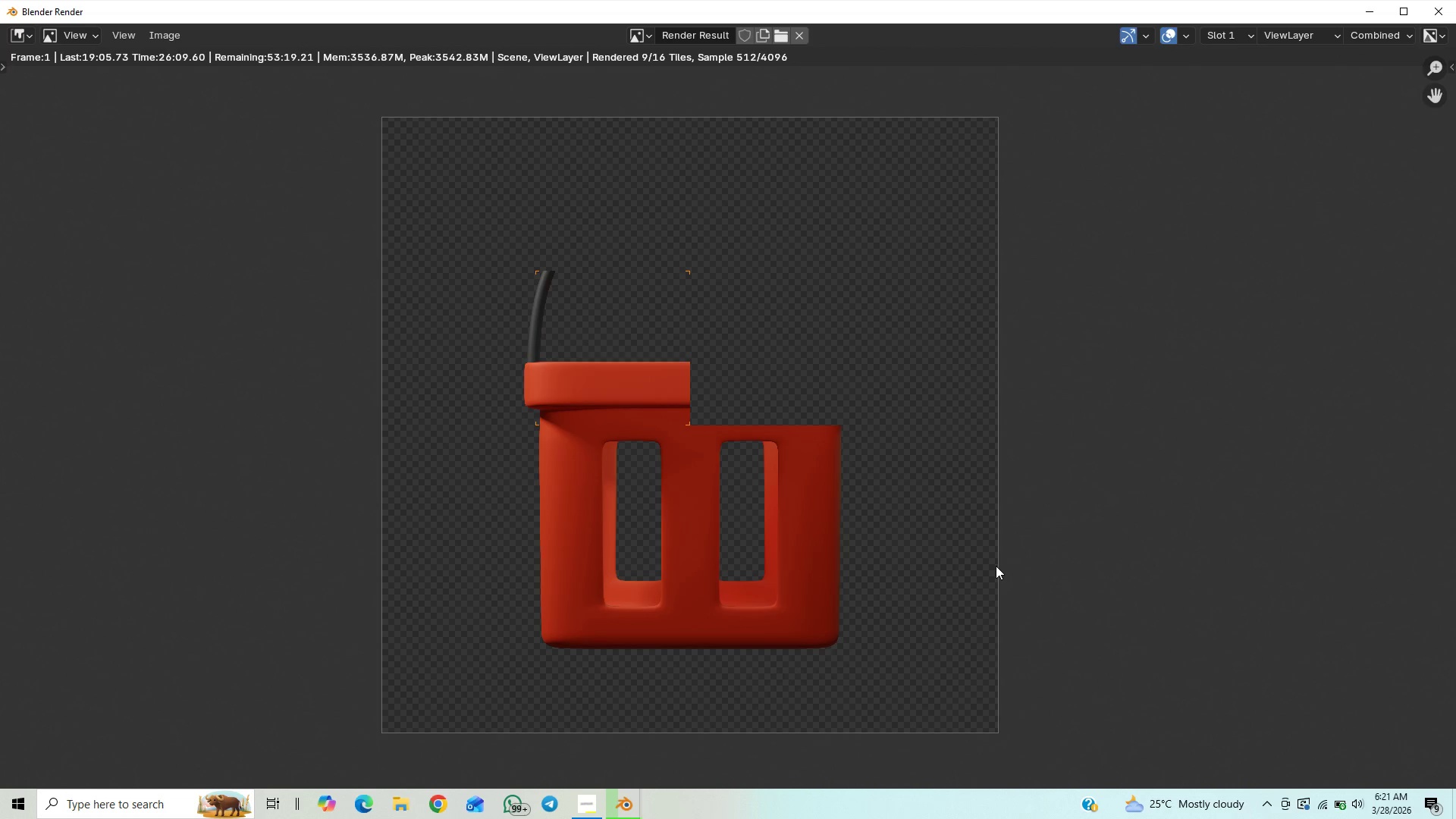 
scroll: coordinate [996, 566], scroll_direction: down, amount: 1.0
 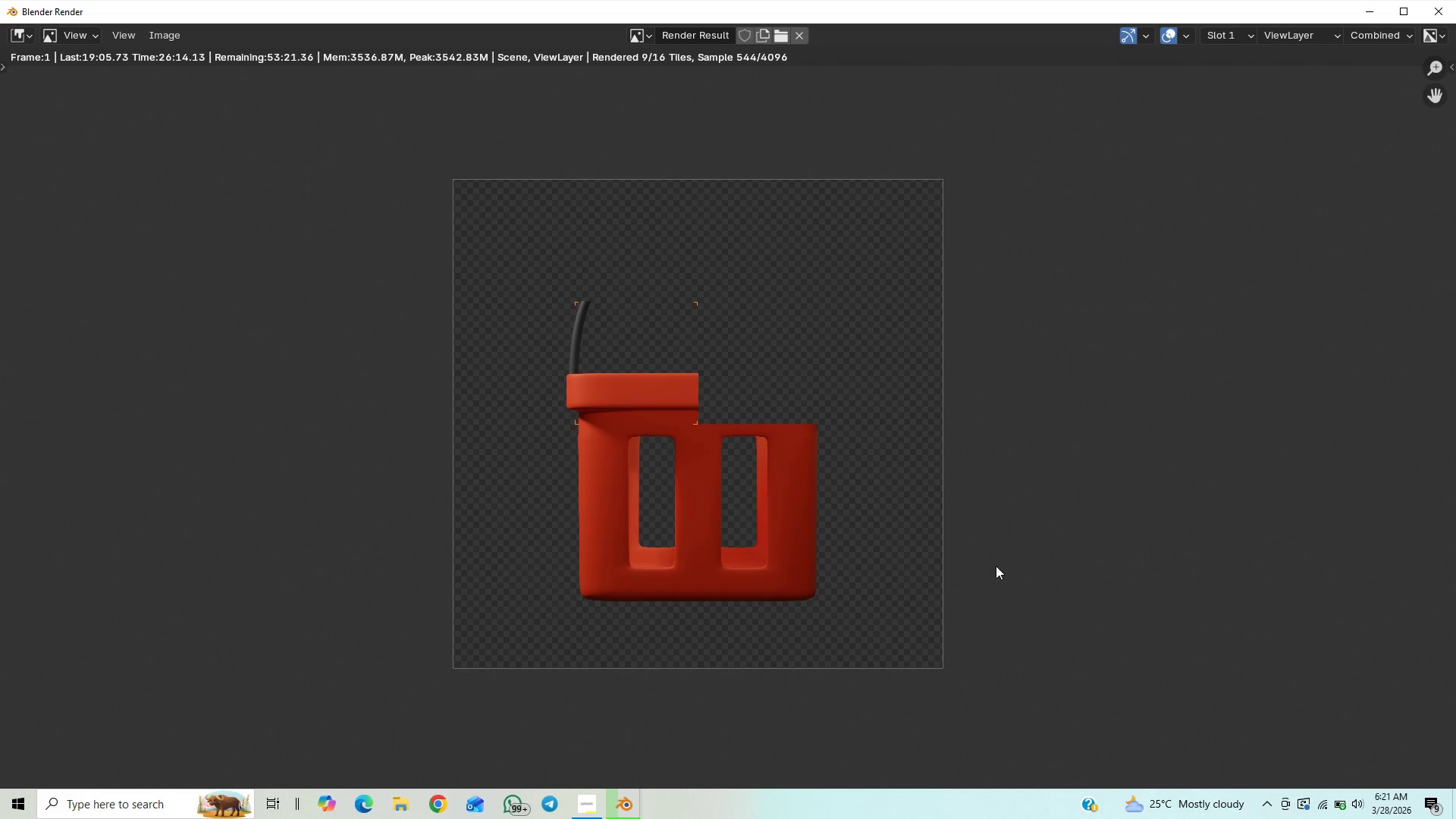 
scroll: coordinate [996, 566], scroll_direction: up, amount: 9.0
 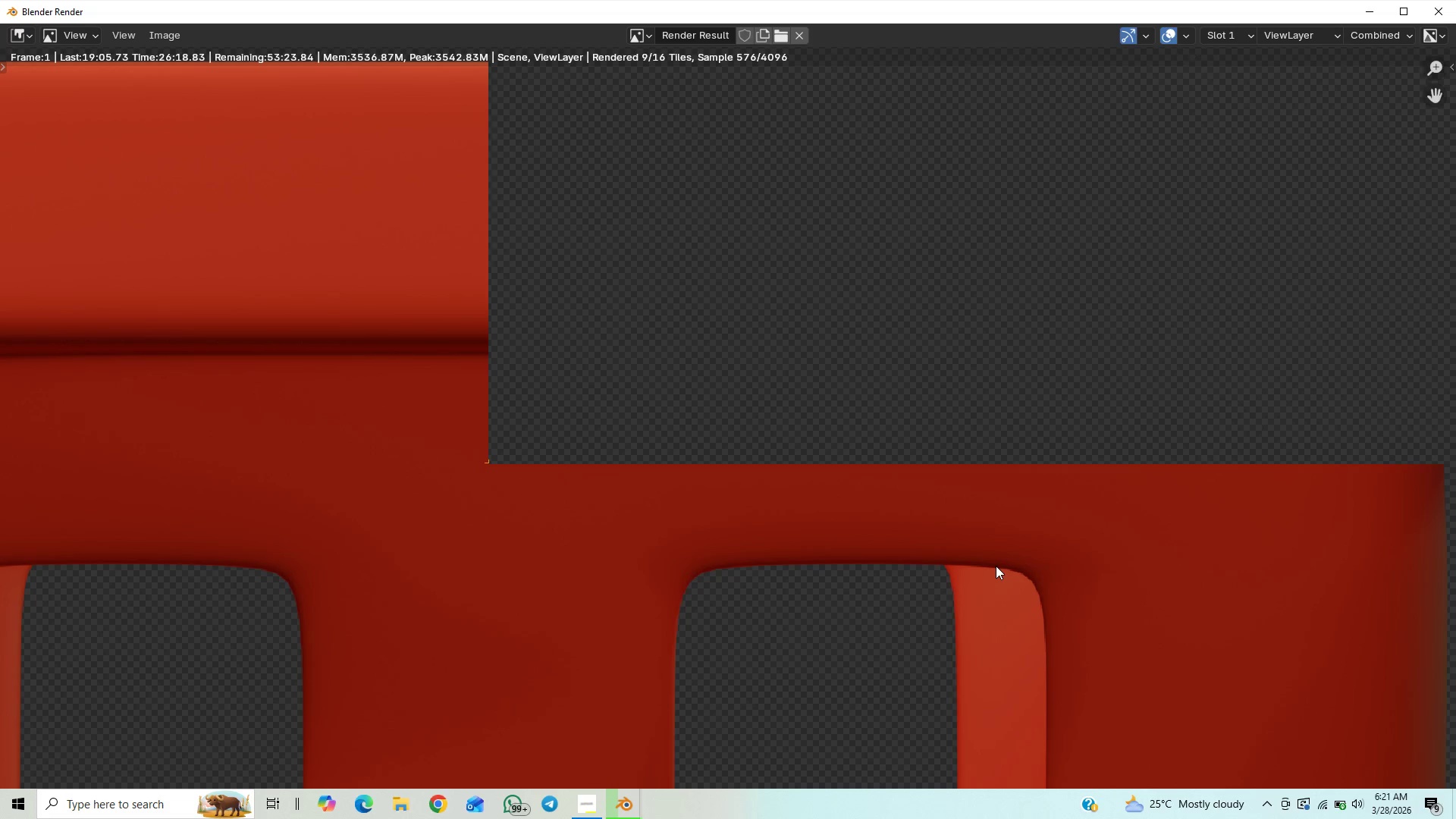 
wait(6.73)
 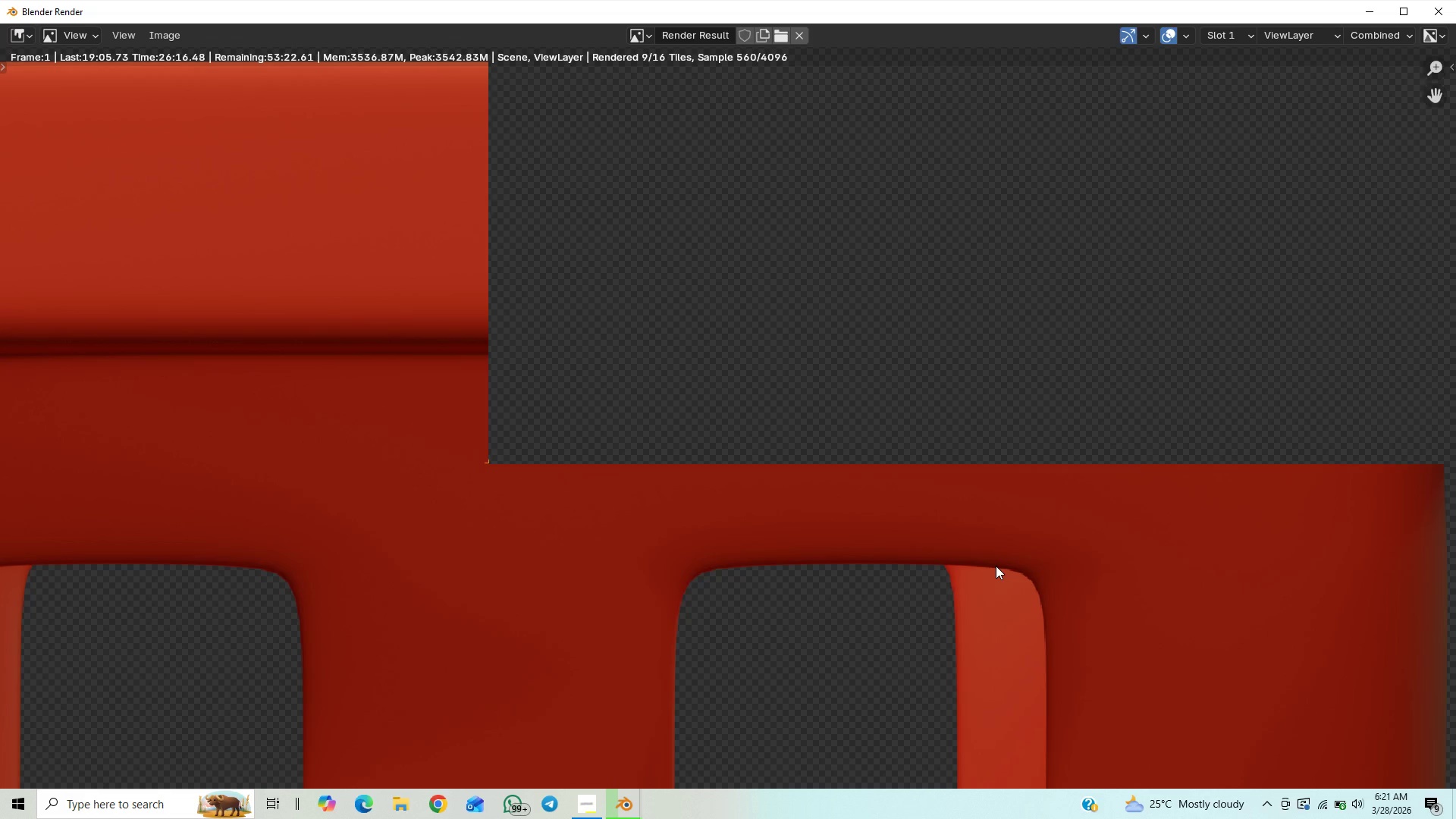 
scroll: coordinate [1024, 460], scroll_direction: down, amount: 13.0
 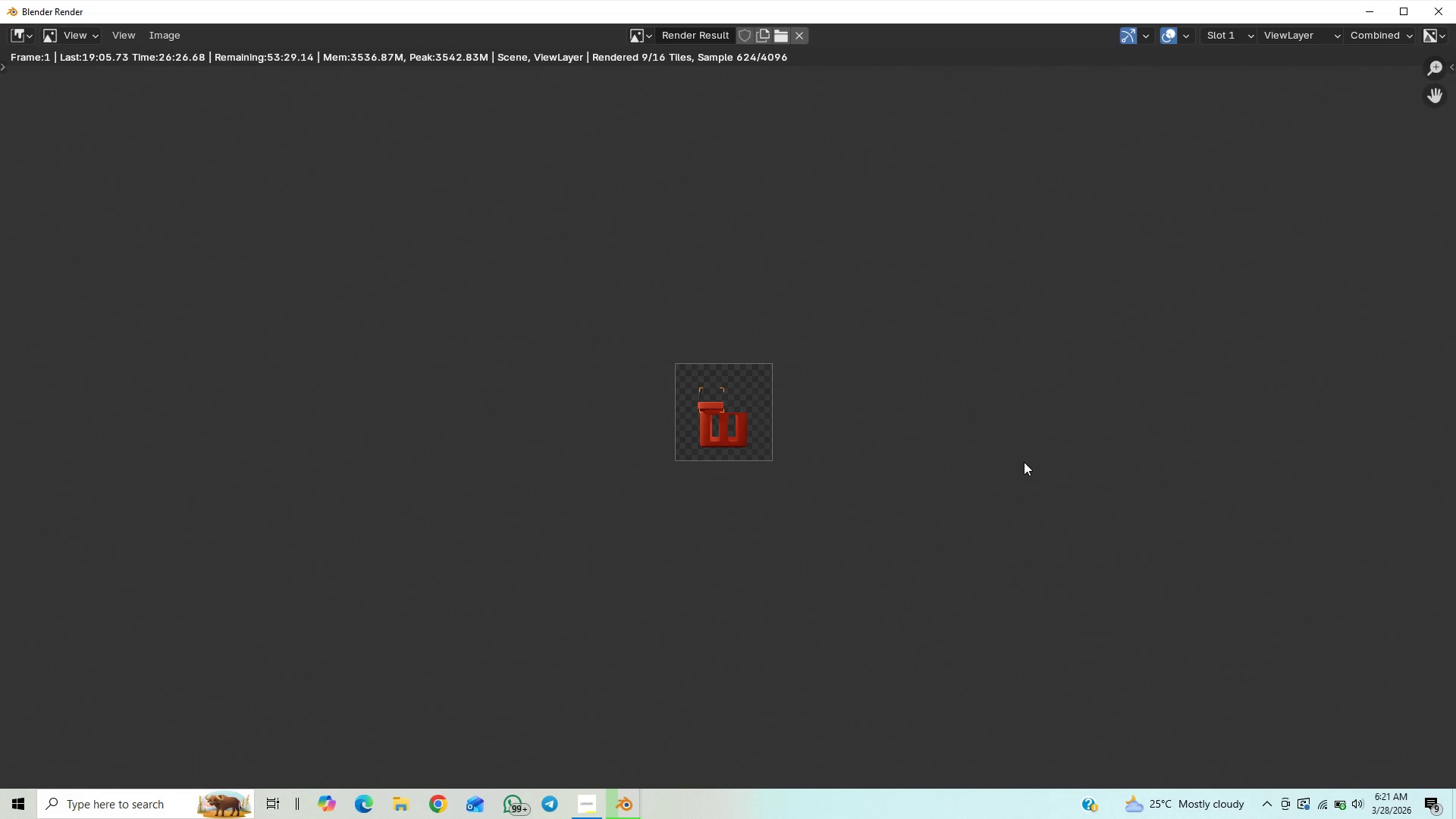 
scroll: coordinate [1024, 462], scroll_direction: up, amount: 8.0
 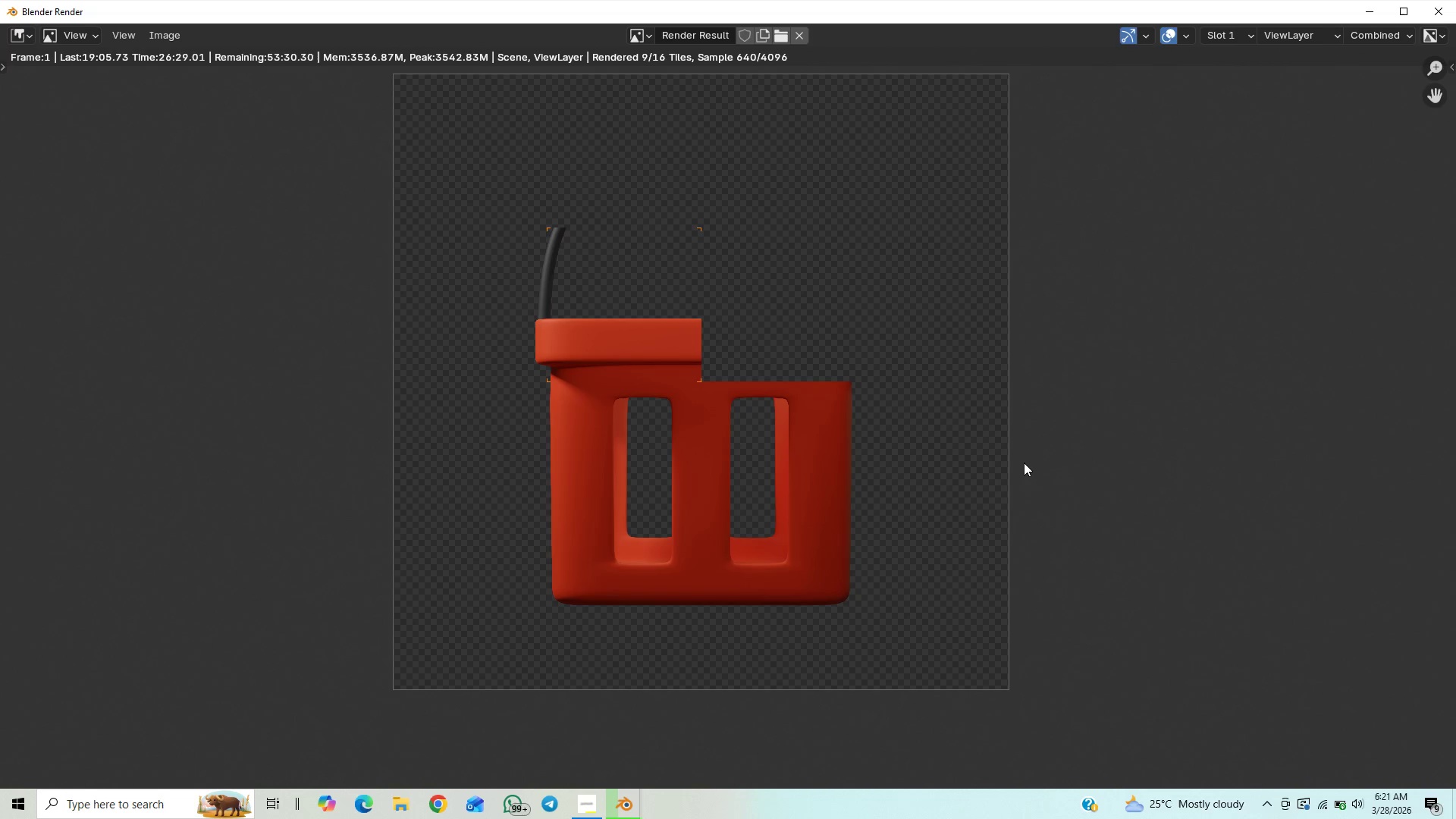 
scroll: coordinate [1025, 461], scroll_direction: down, amount: 1.0
 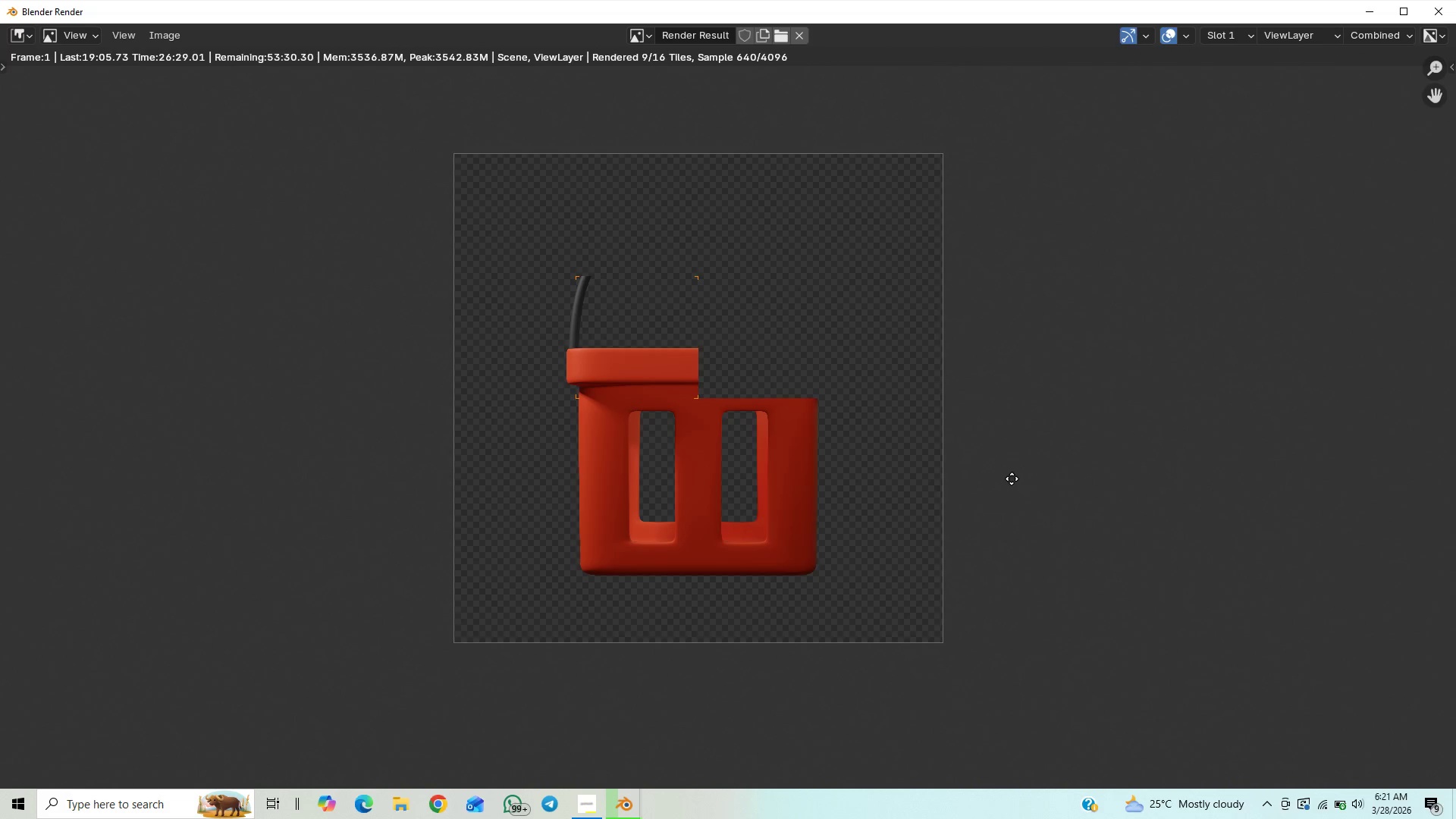 
middle_click([1006, 479])
 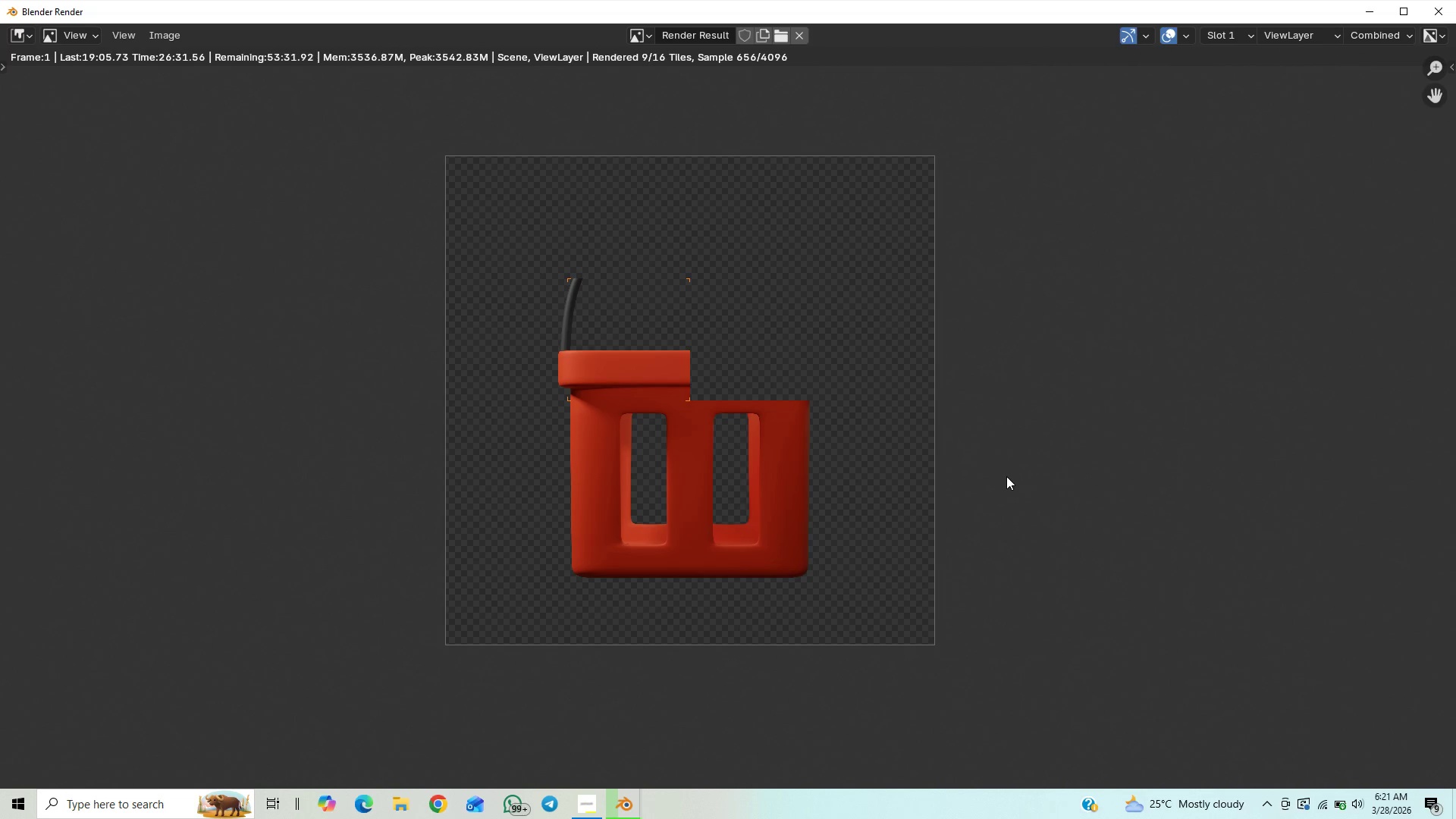 
scroll: coordinate [1006, 476], scroll_direction: up, amount: 11.0
 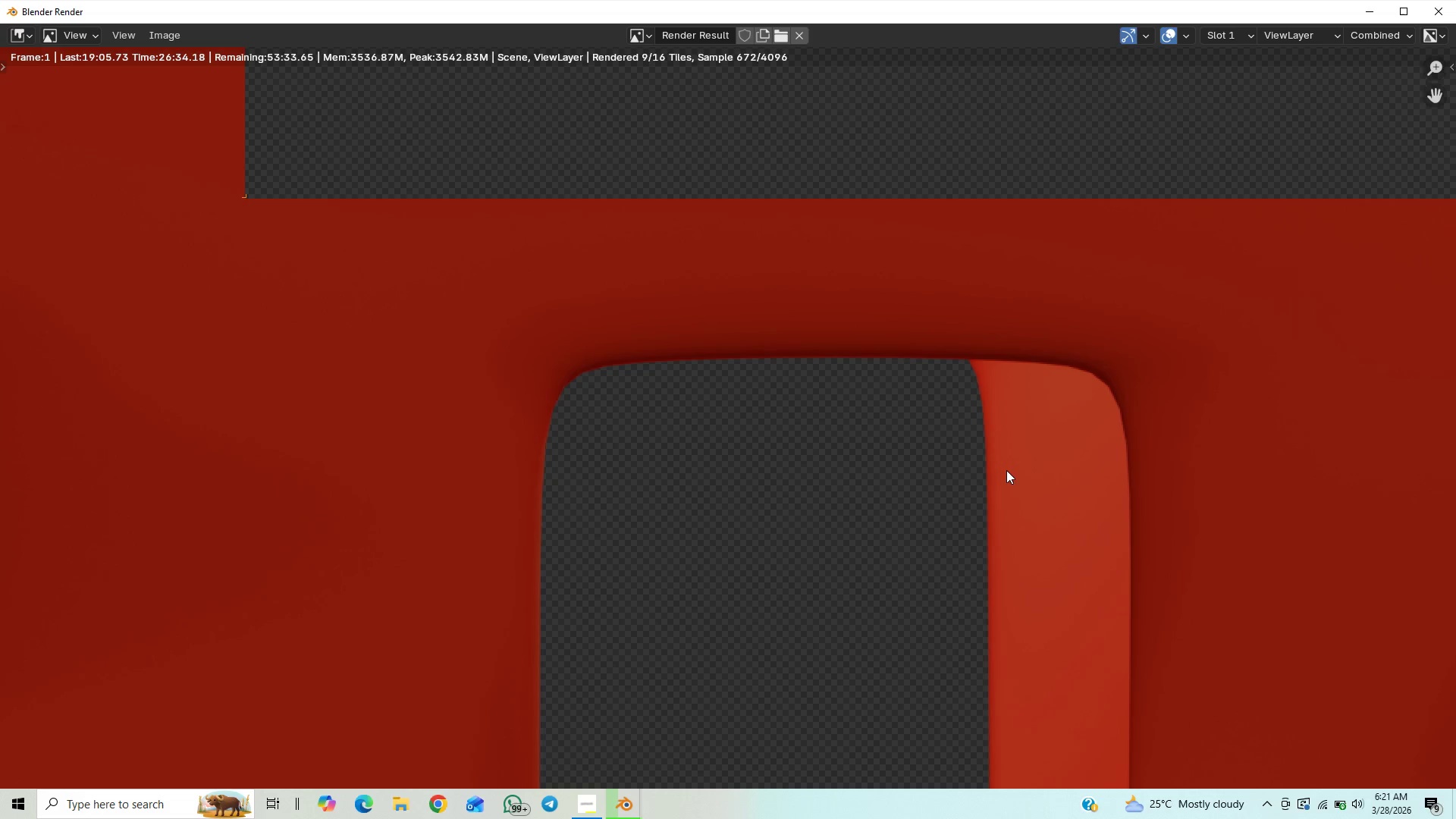 
scroll: coordinate [1006, 470], scroll_direction: down, amount: 10.0
 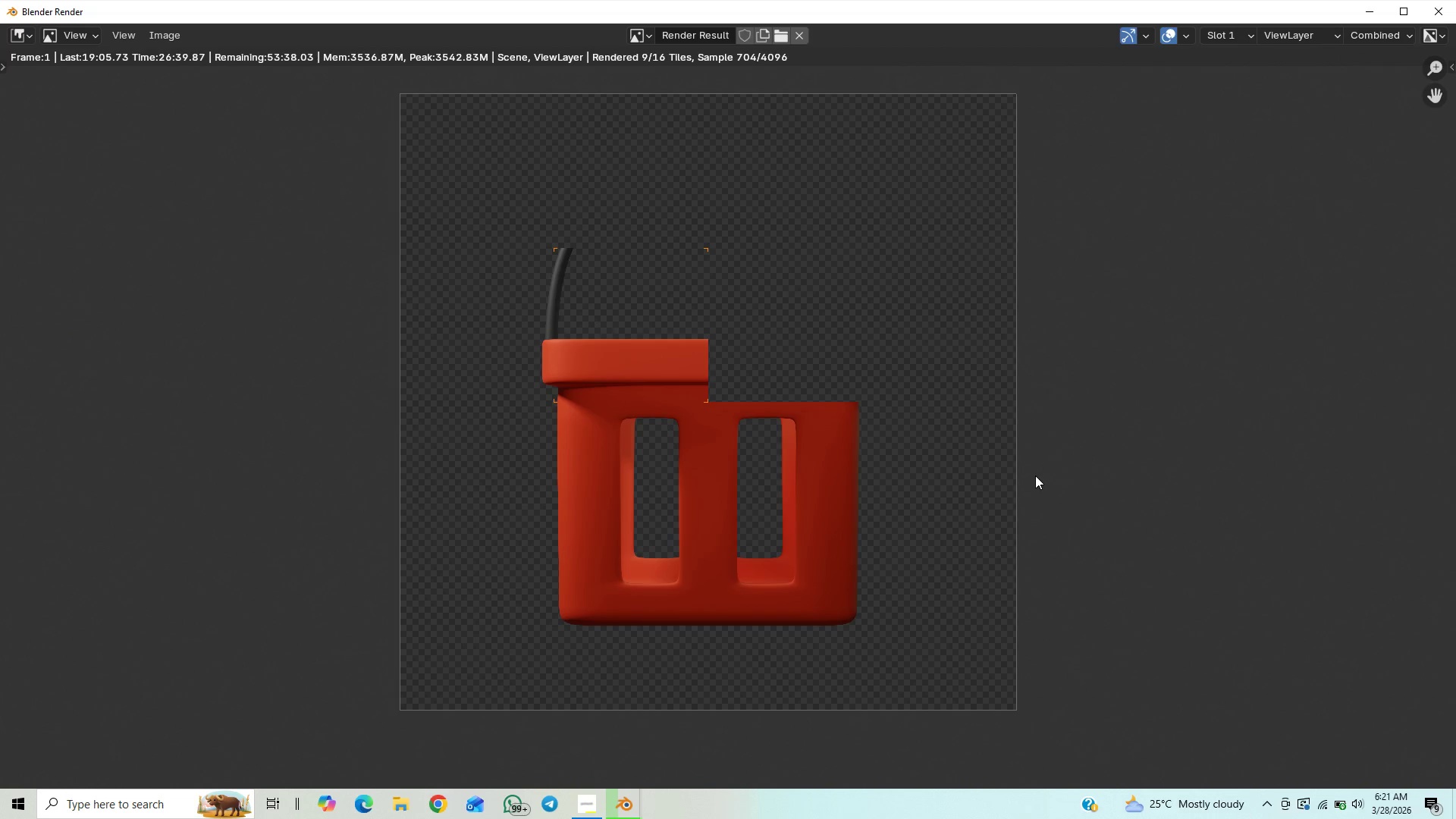 
wait(6.06)
 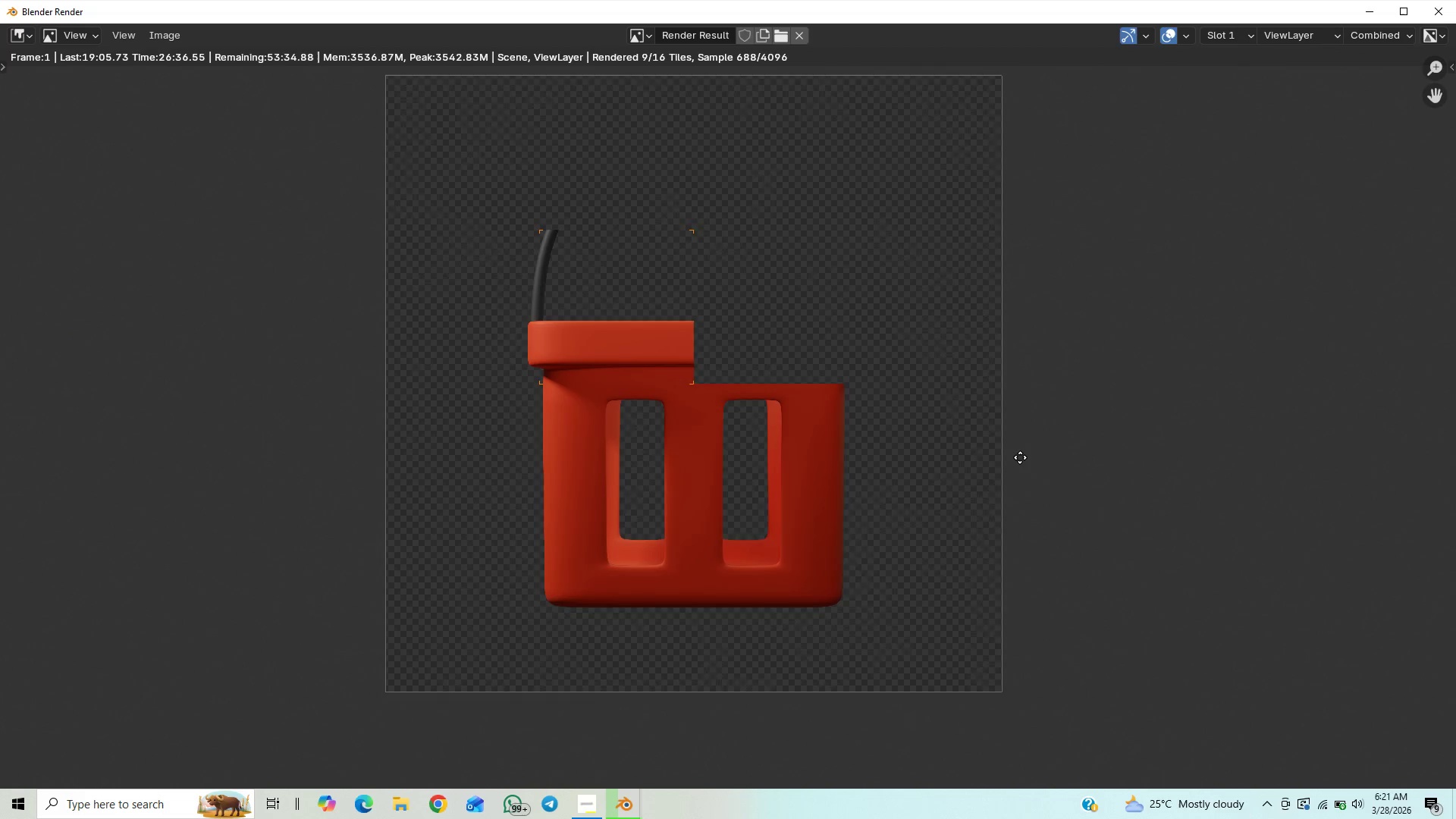 
scroll: coordinate [1031, 463], scroll_direction: down, amount: 1.0
 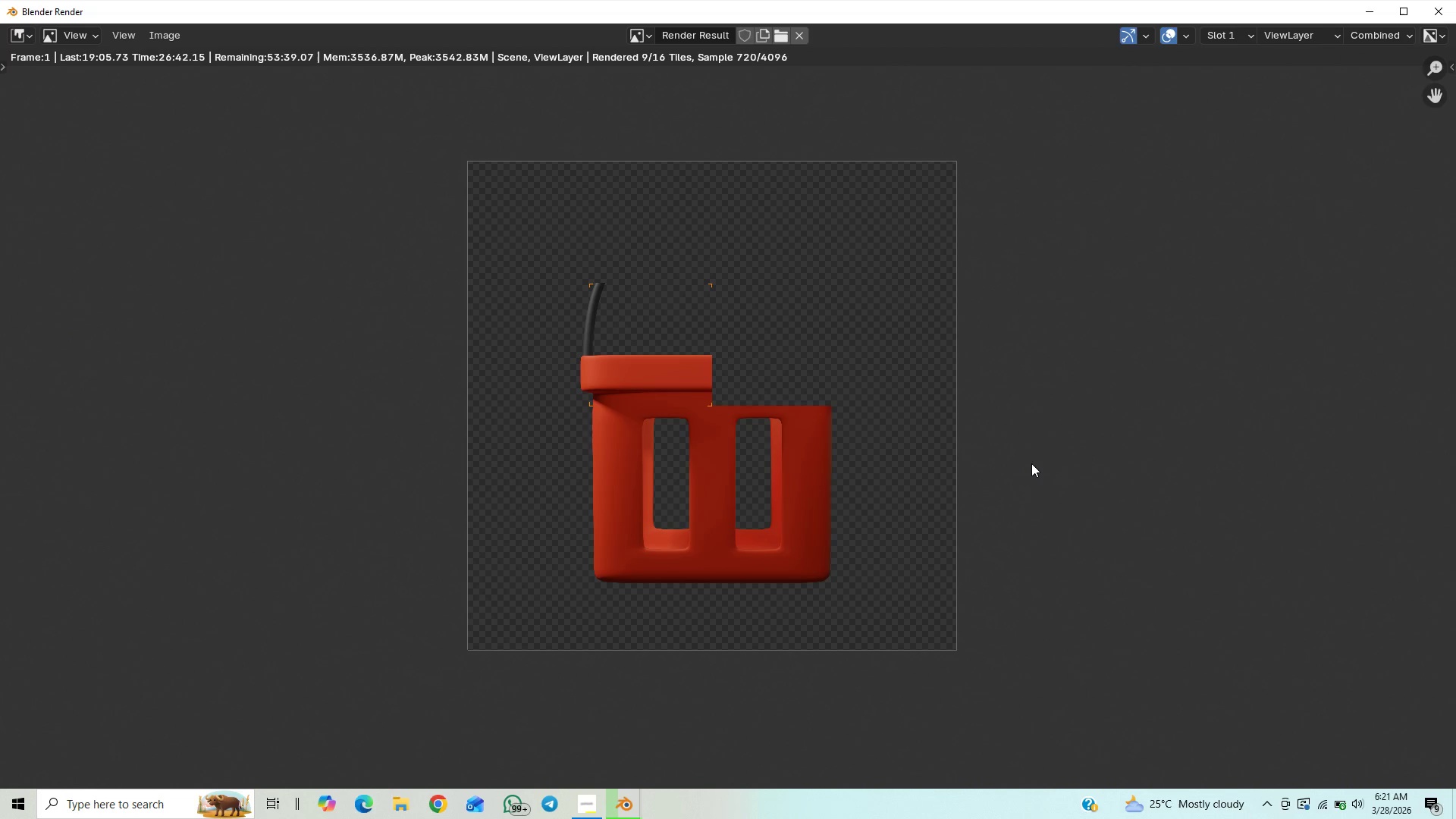 
scroll: coordinate [1031, 463], scroll_direction: up, amount: 5.0
 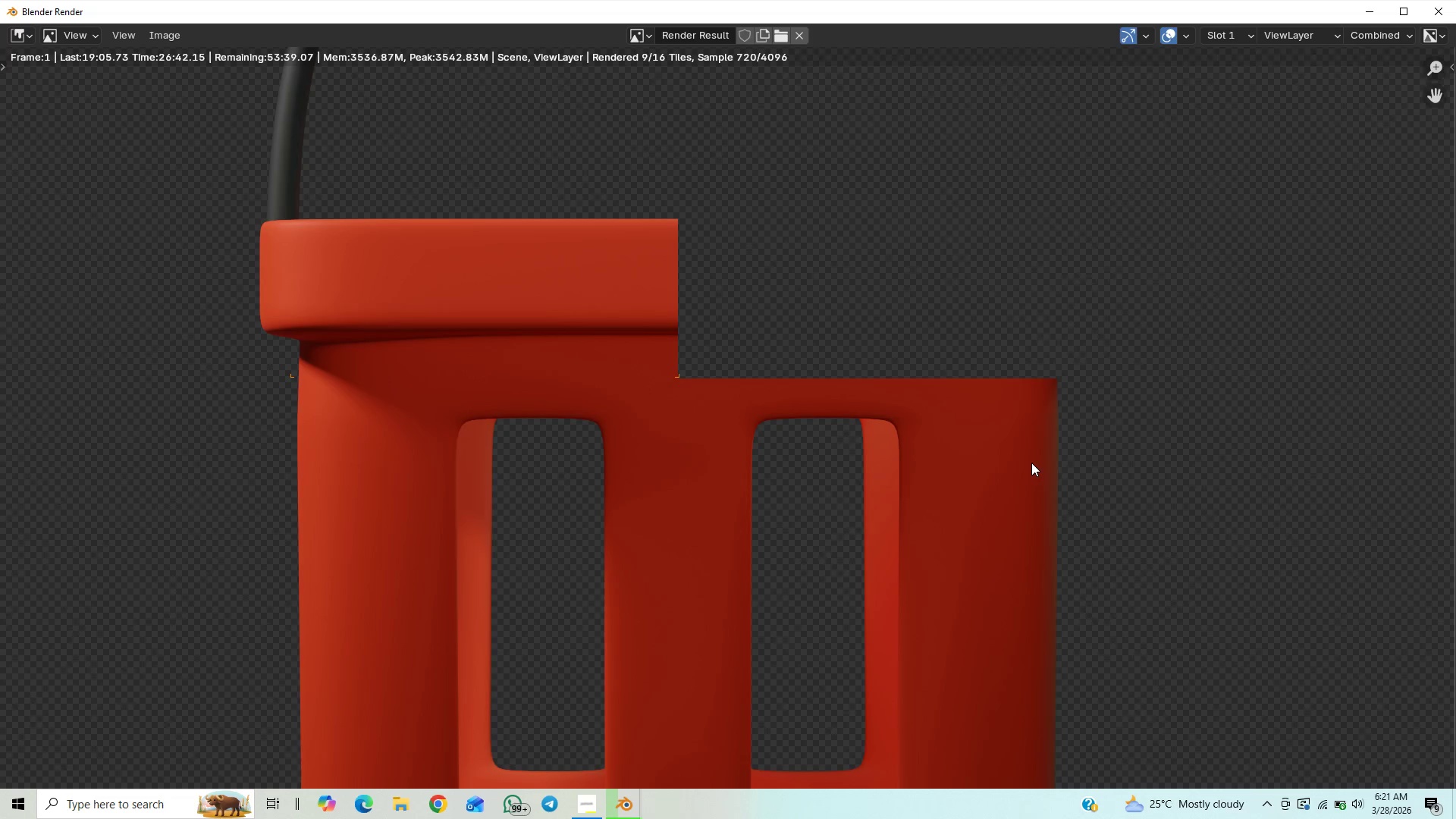 
scroll: coordinate [1031, 463], scroll_direction: down, amount: 8.0
 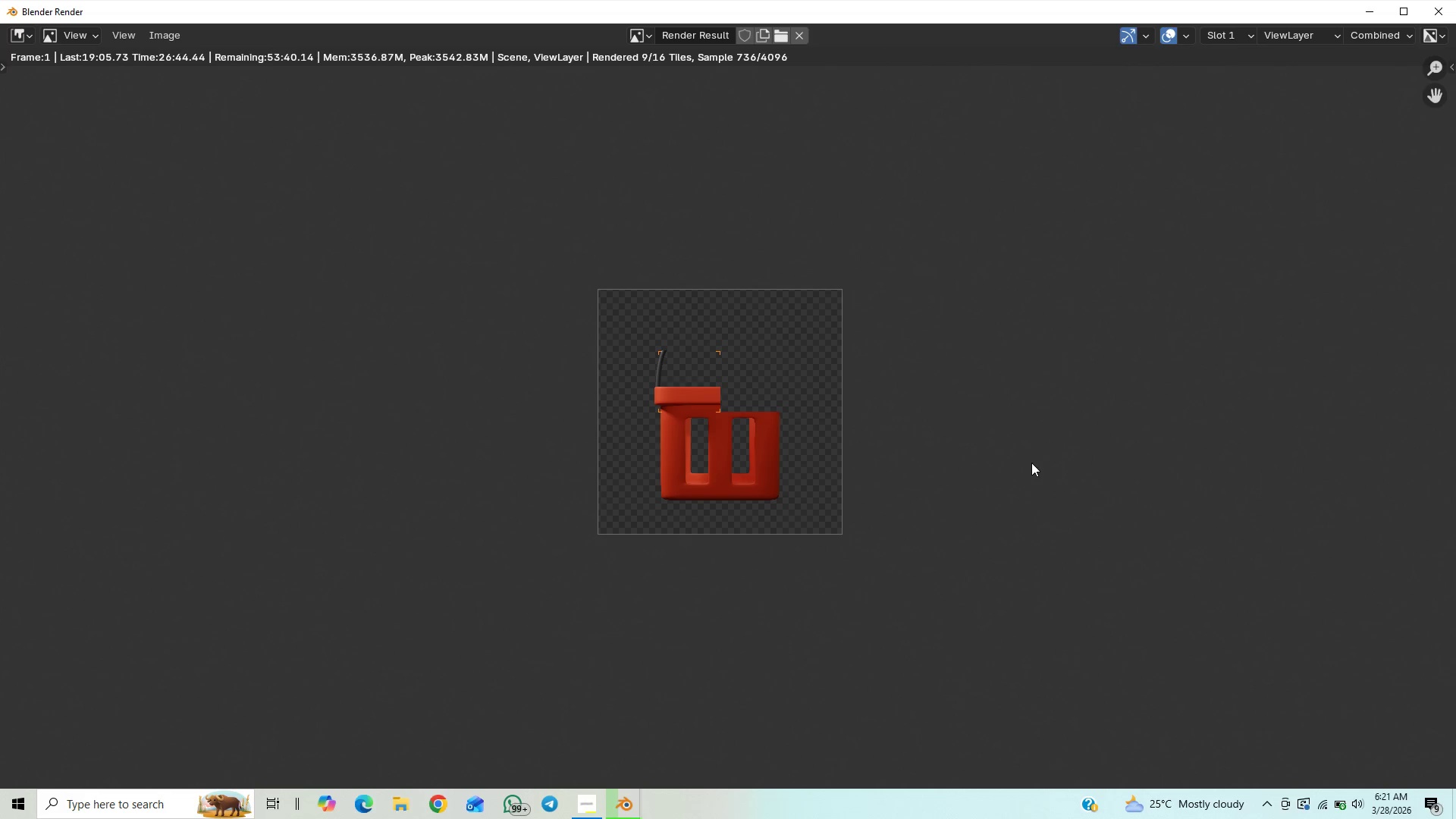 
scroll: coordinate [1031, 463], scroll_direction: up, amount: 2.0
 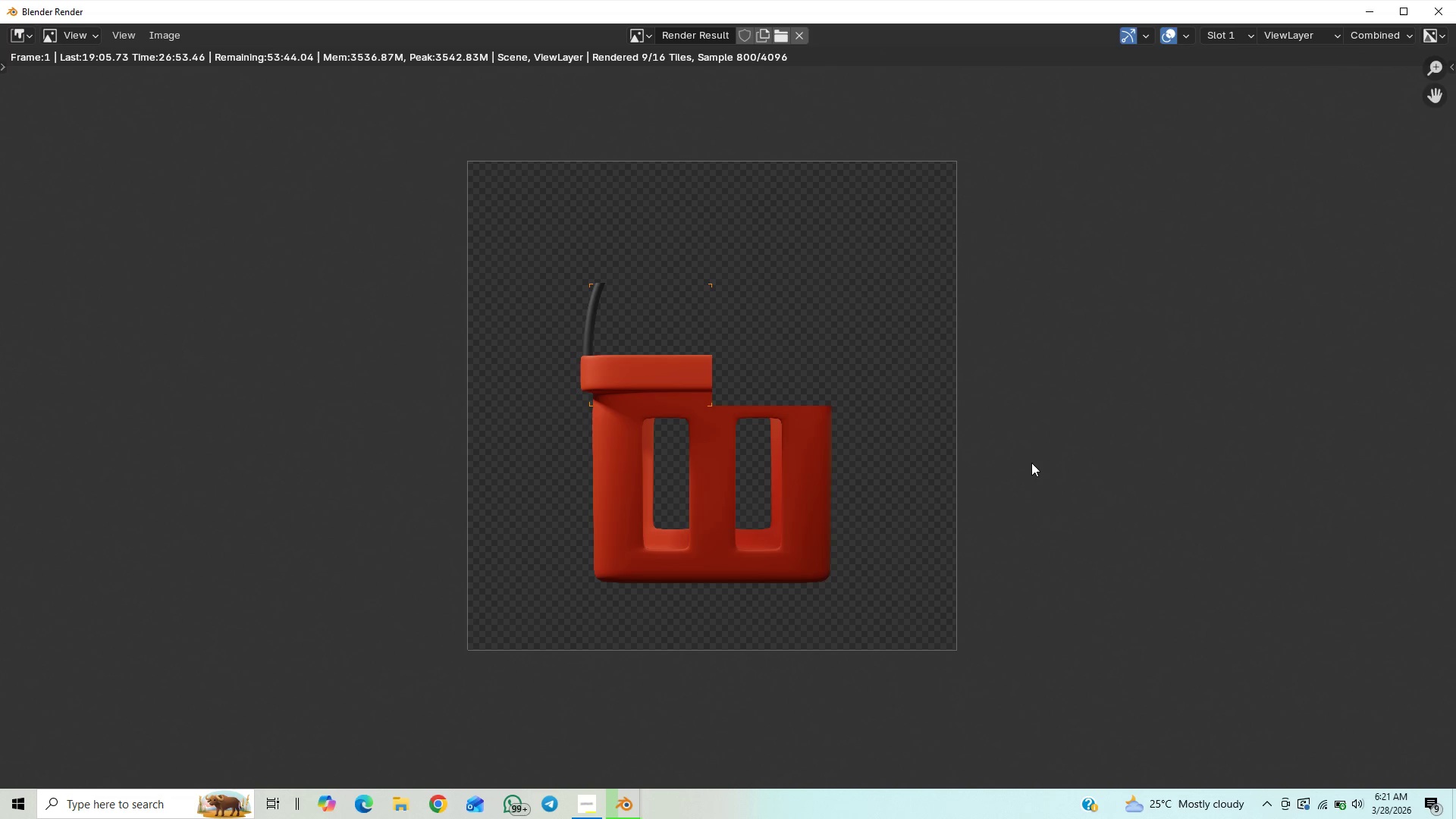 
wait(6.47)
 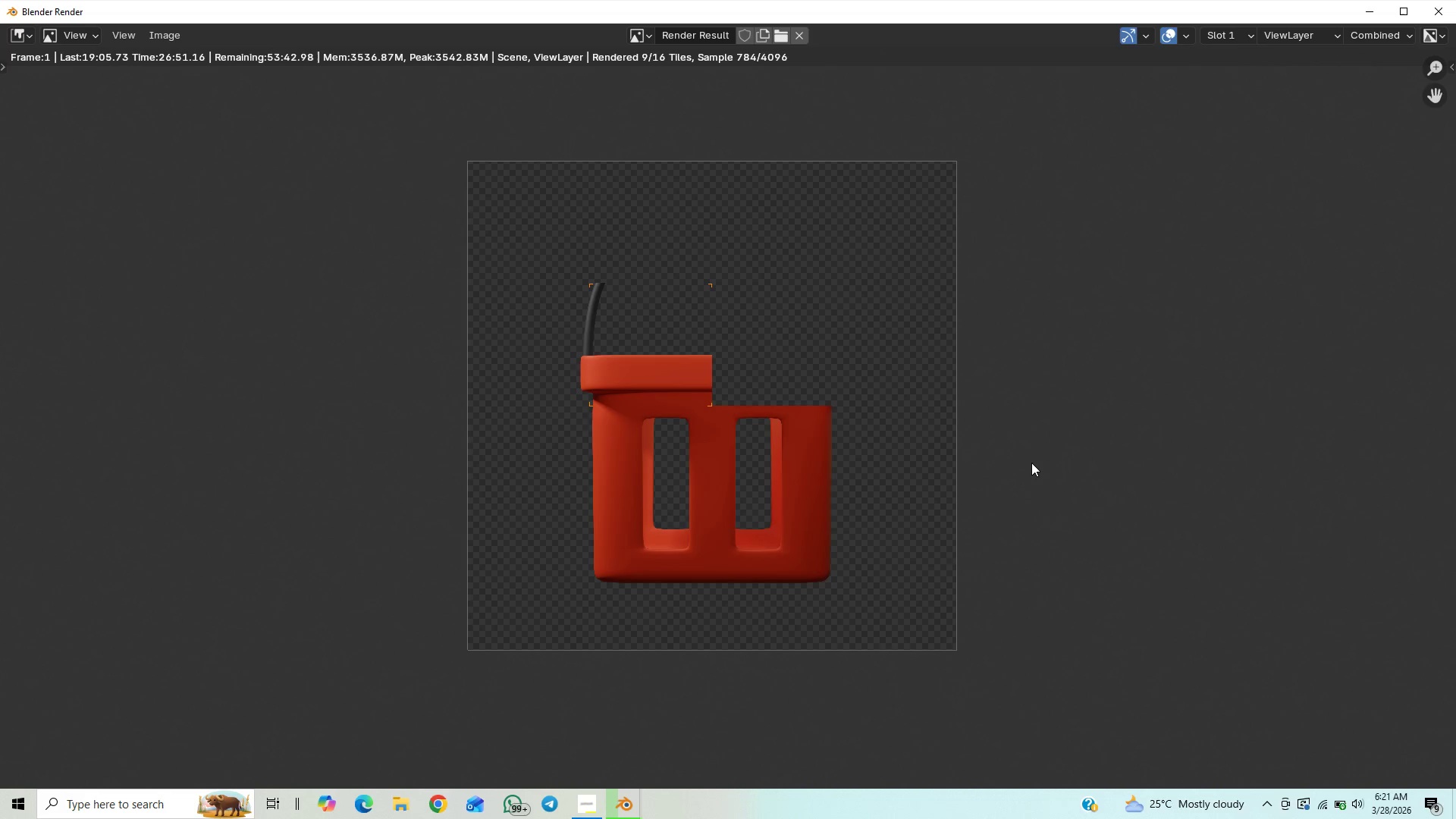 
scroll: coordinate [1031, 473], scroll_direction: down, amount: 4.0
 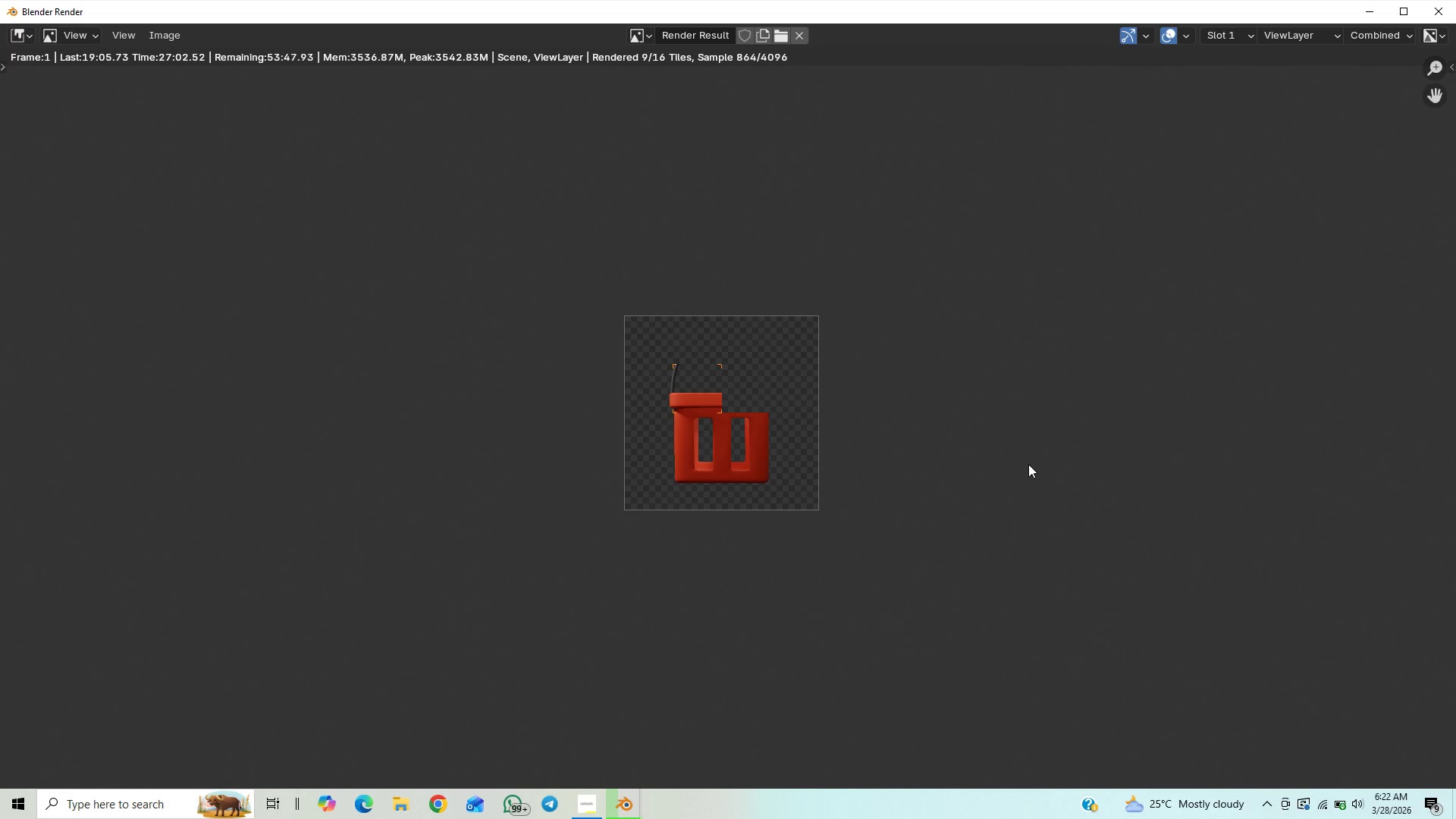 
scroll: coordinate [1028, 463], scroll_direction: up, amount: 1.0
 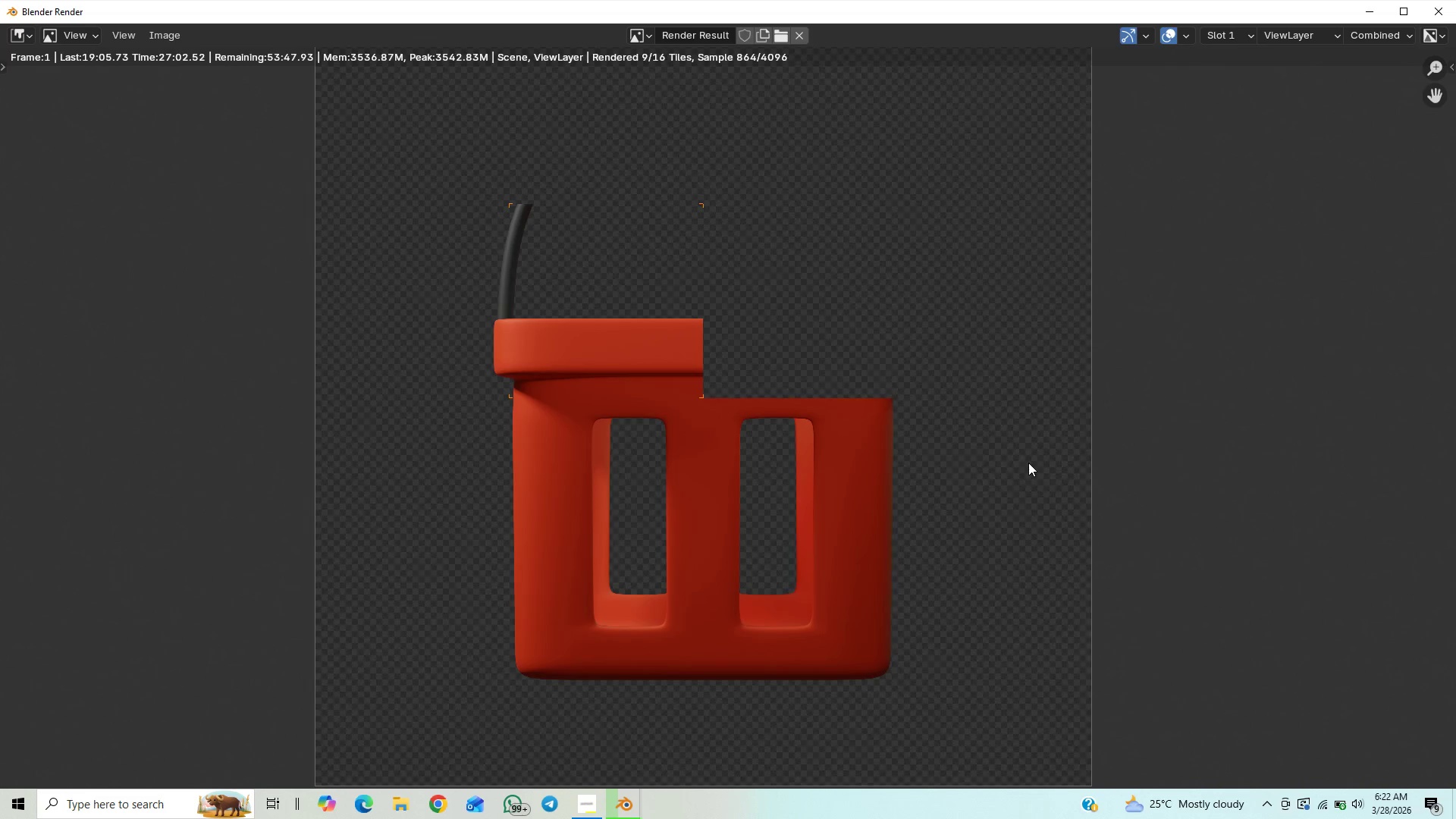 
scroll: coordinate [1028, 463], scroll_direction: down, amount: 6.0